 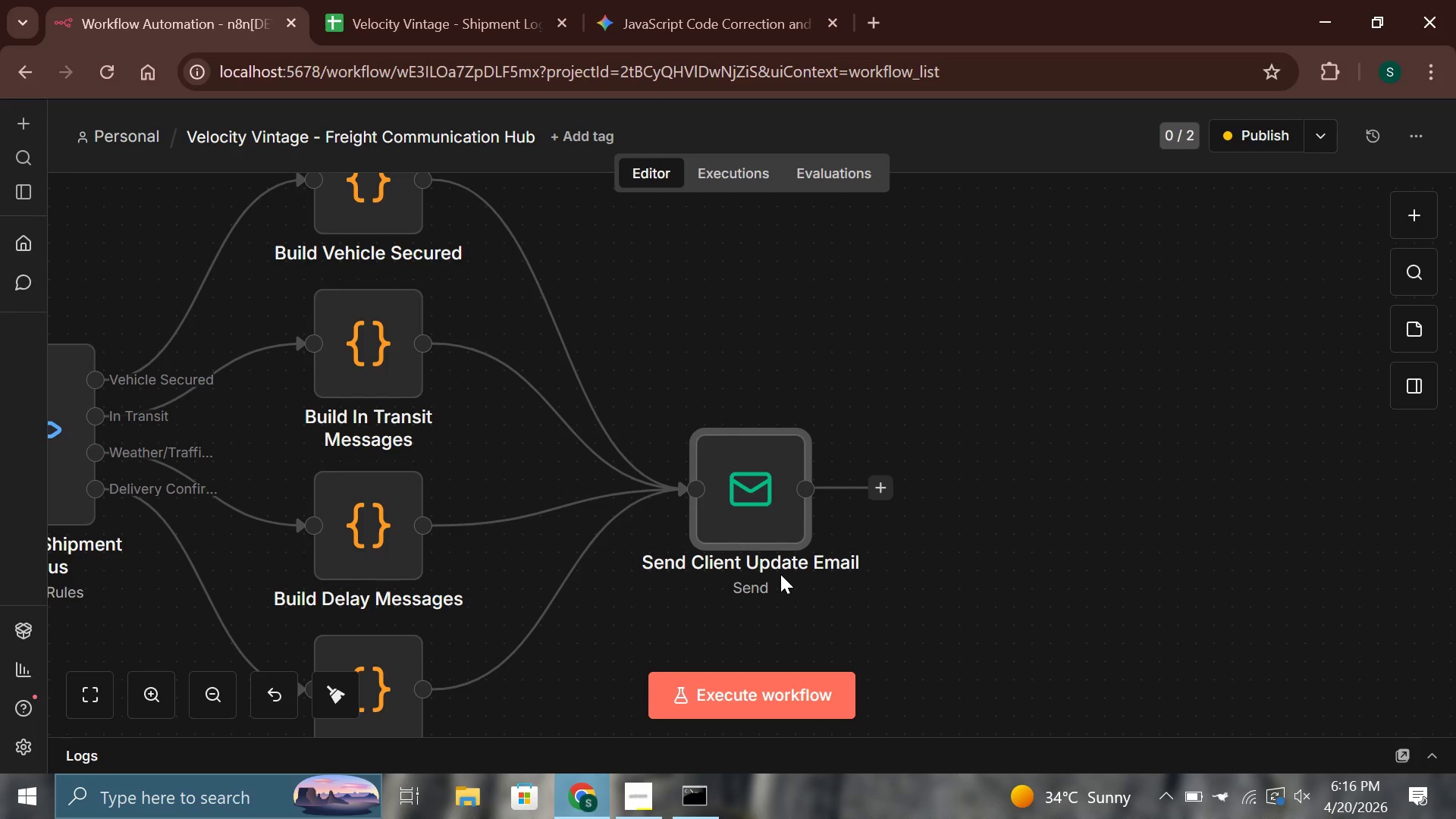 
scroll: coordinate [537, 463], scroll_direction: down, amount: 6.0
 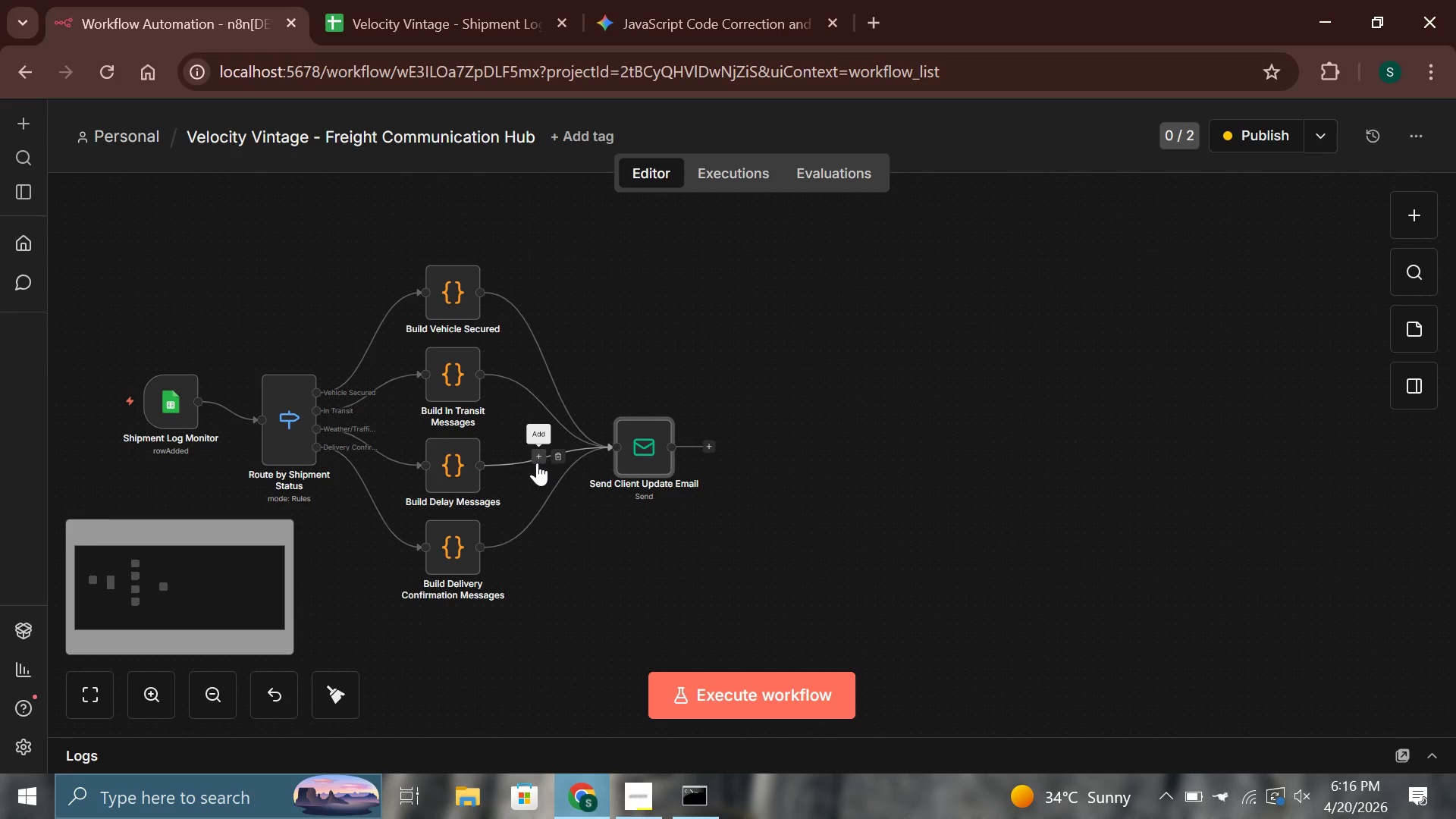 
hold_key(key=ControlLeft, duration=0.55)
scroll: coordinate [672, 399], scroll_direction: up, amount: 4.0
 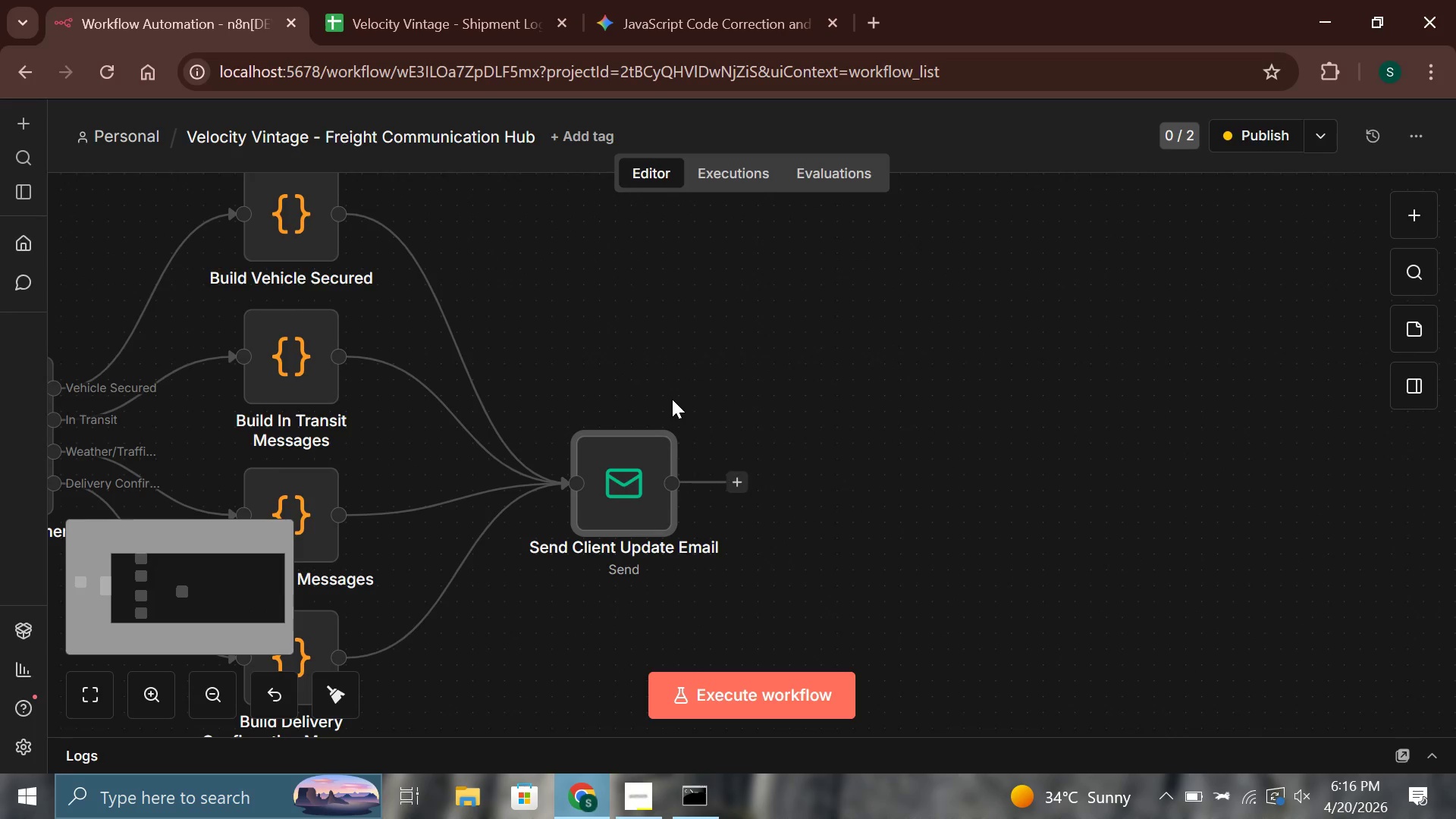 
middle_click([672, 400])
 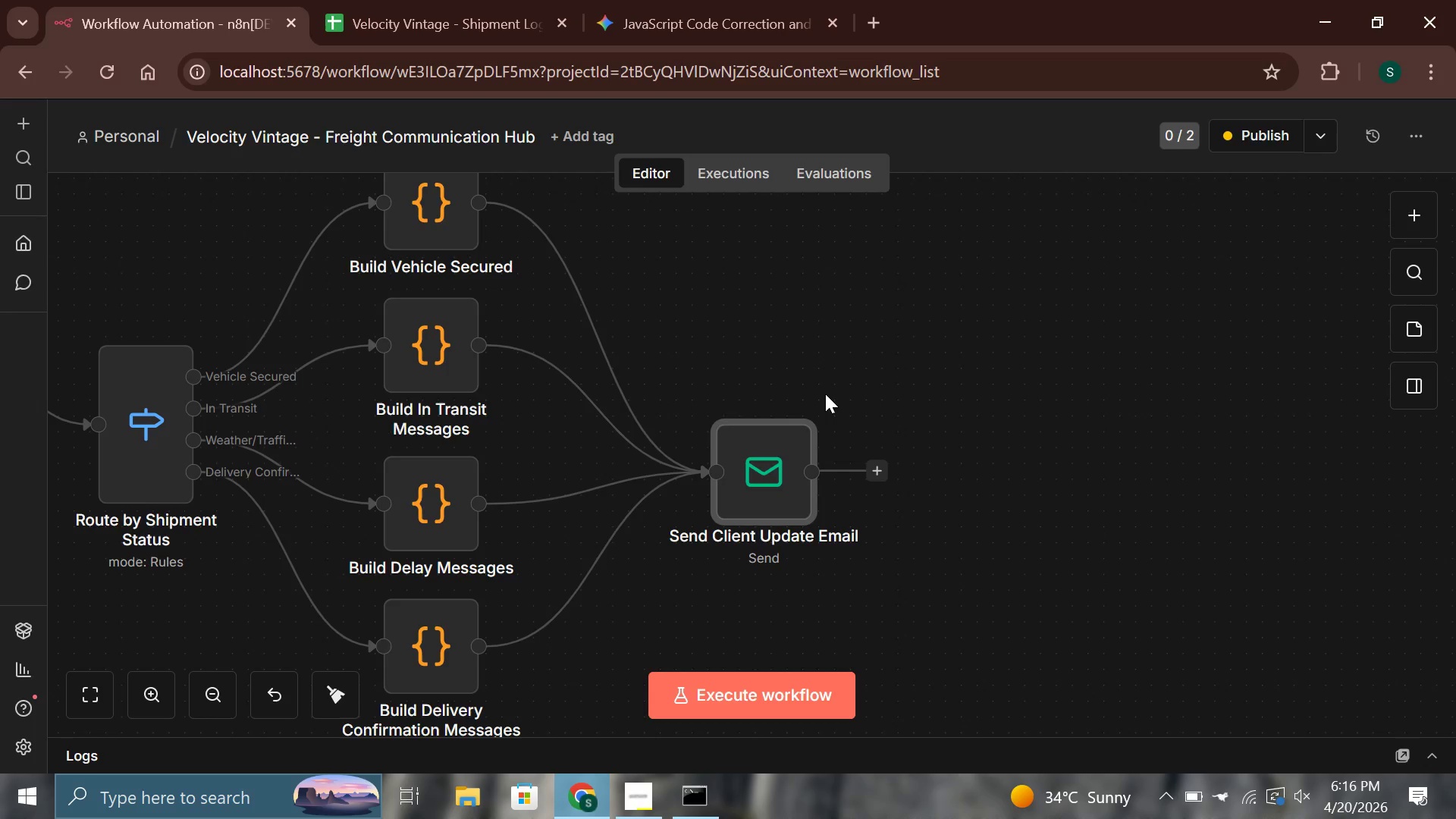 
wait(19.62)
 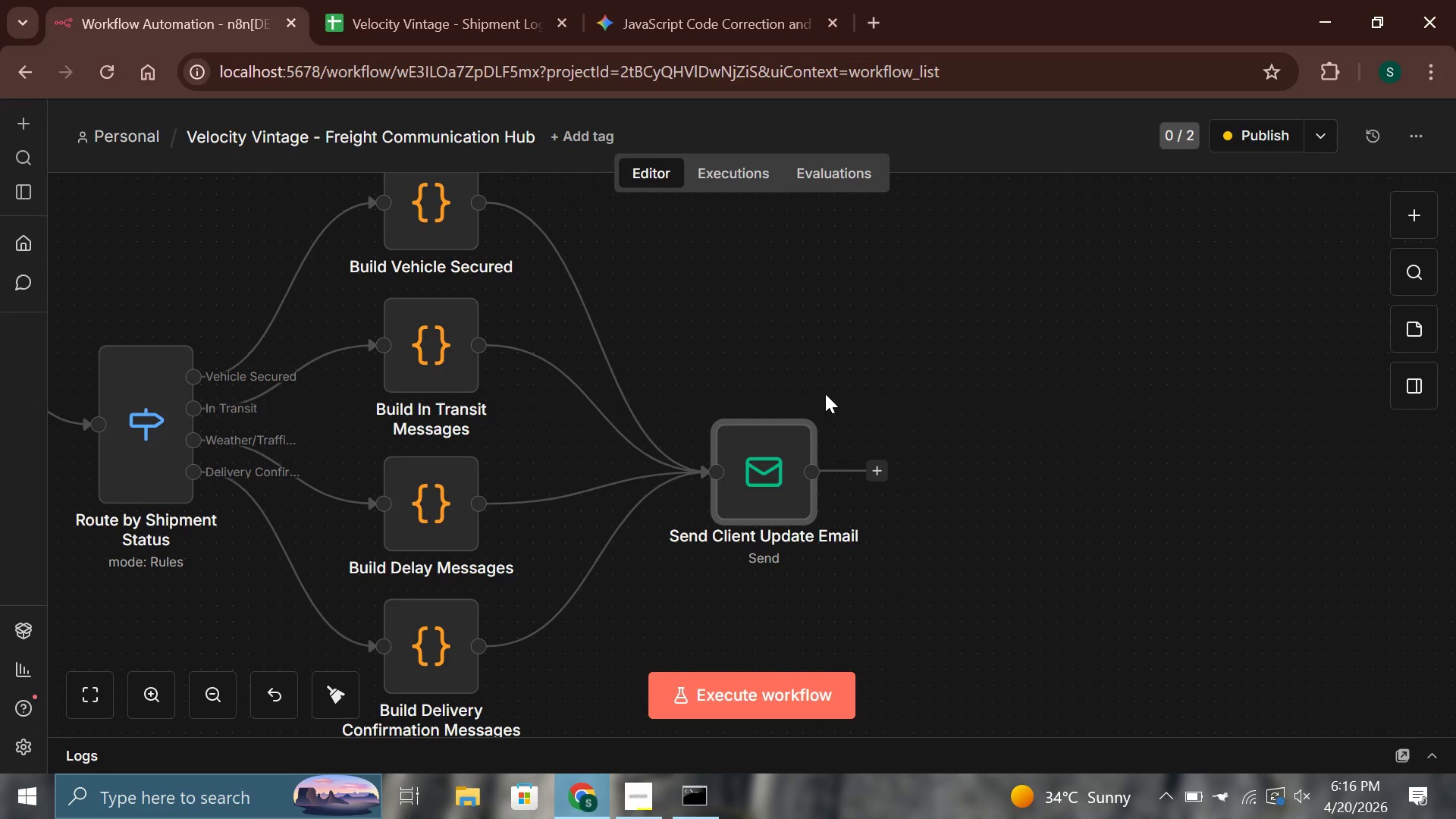 
left_click([482, 206])
 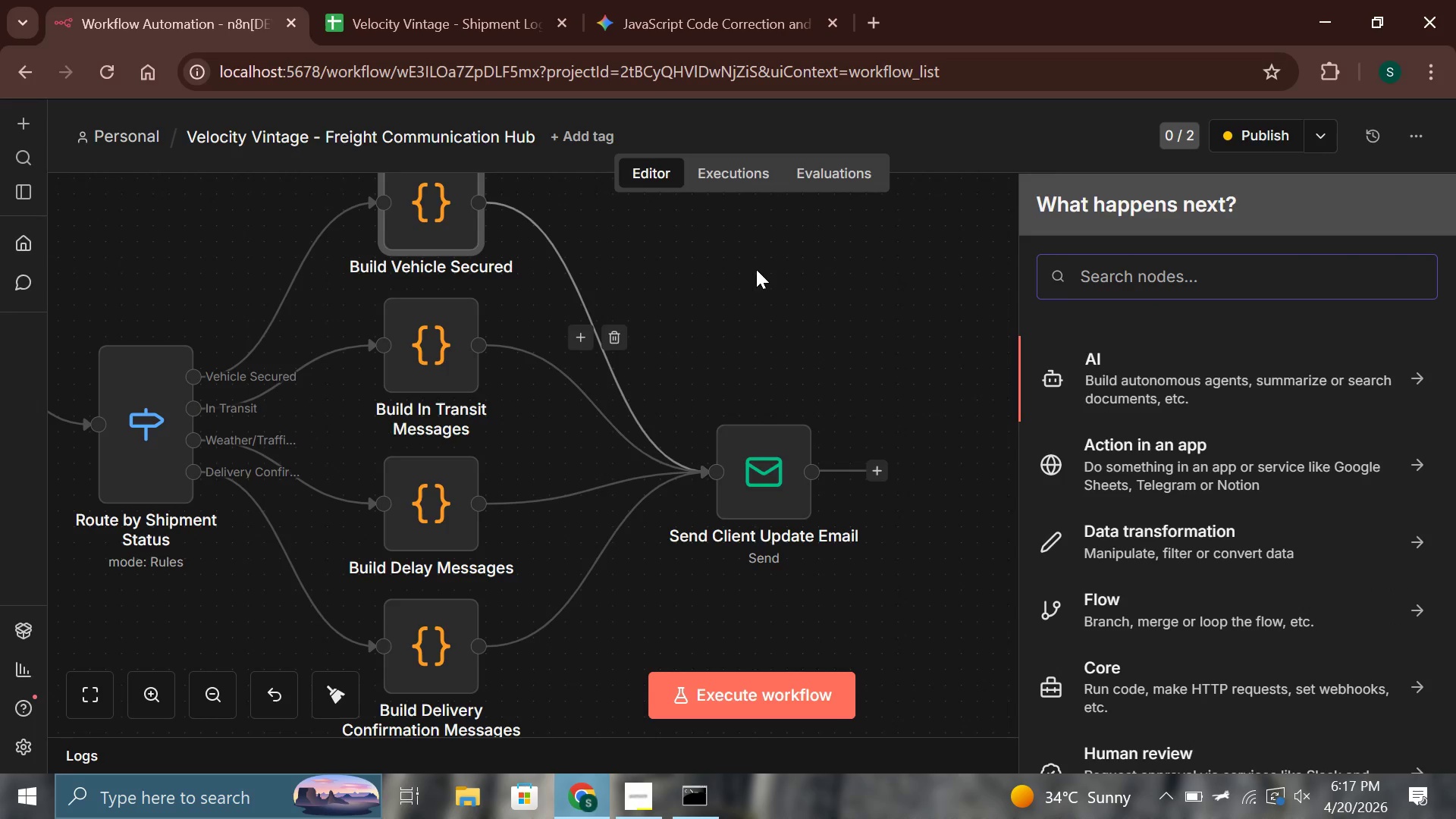 
type(slack)
 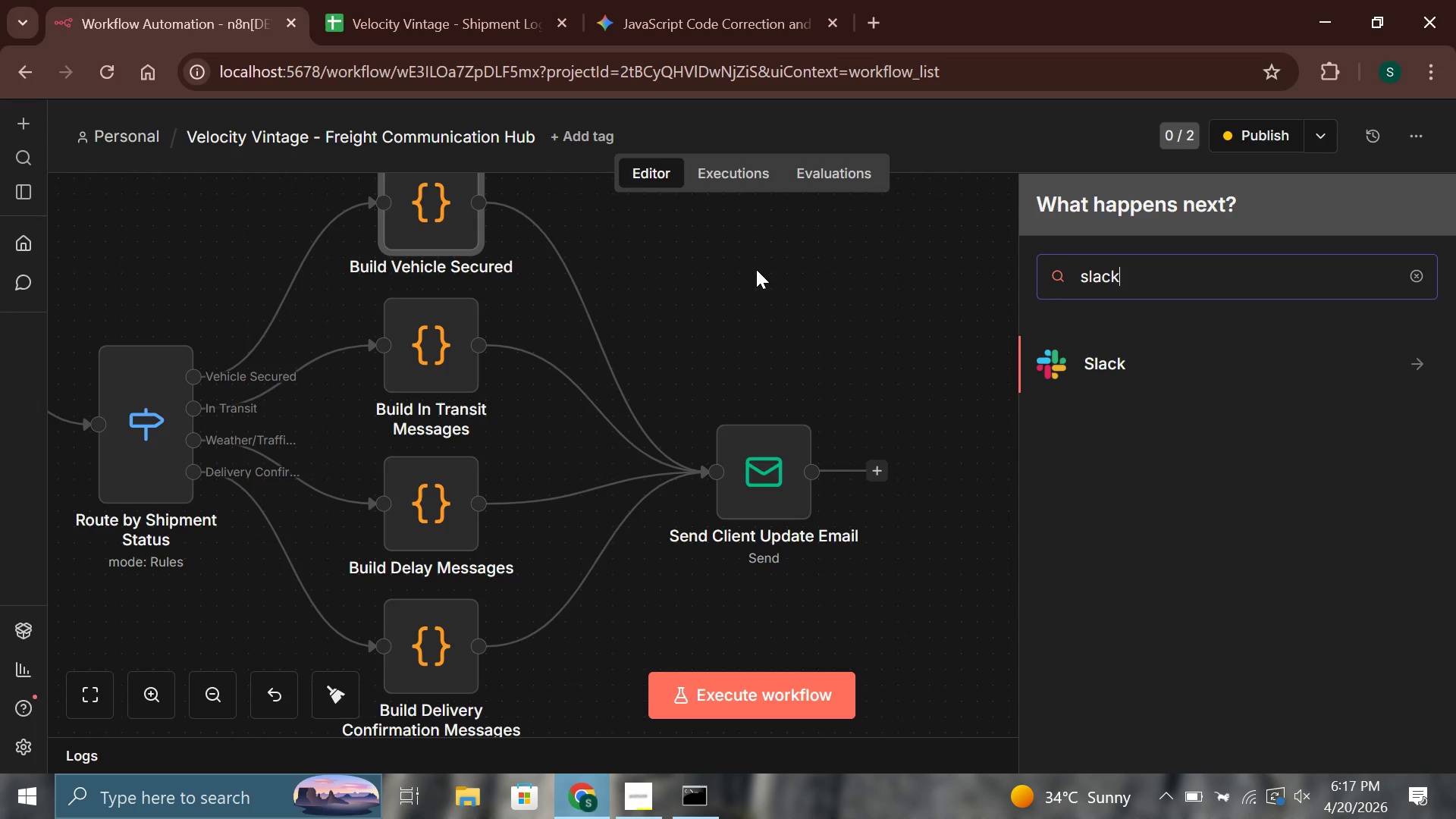 
key(Enter)
 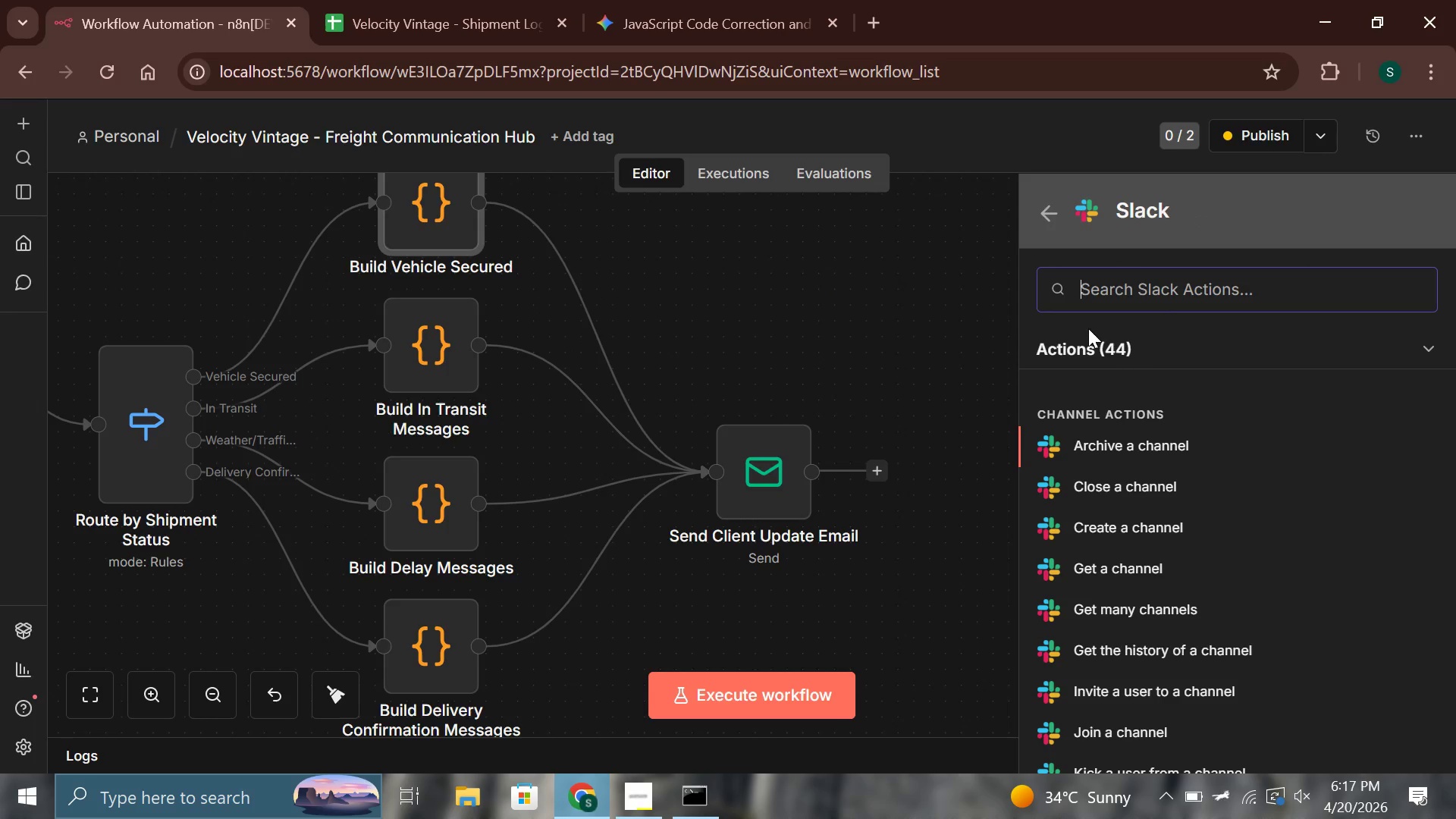 
wait(10.69)
 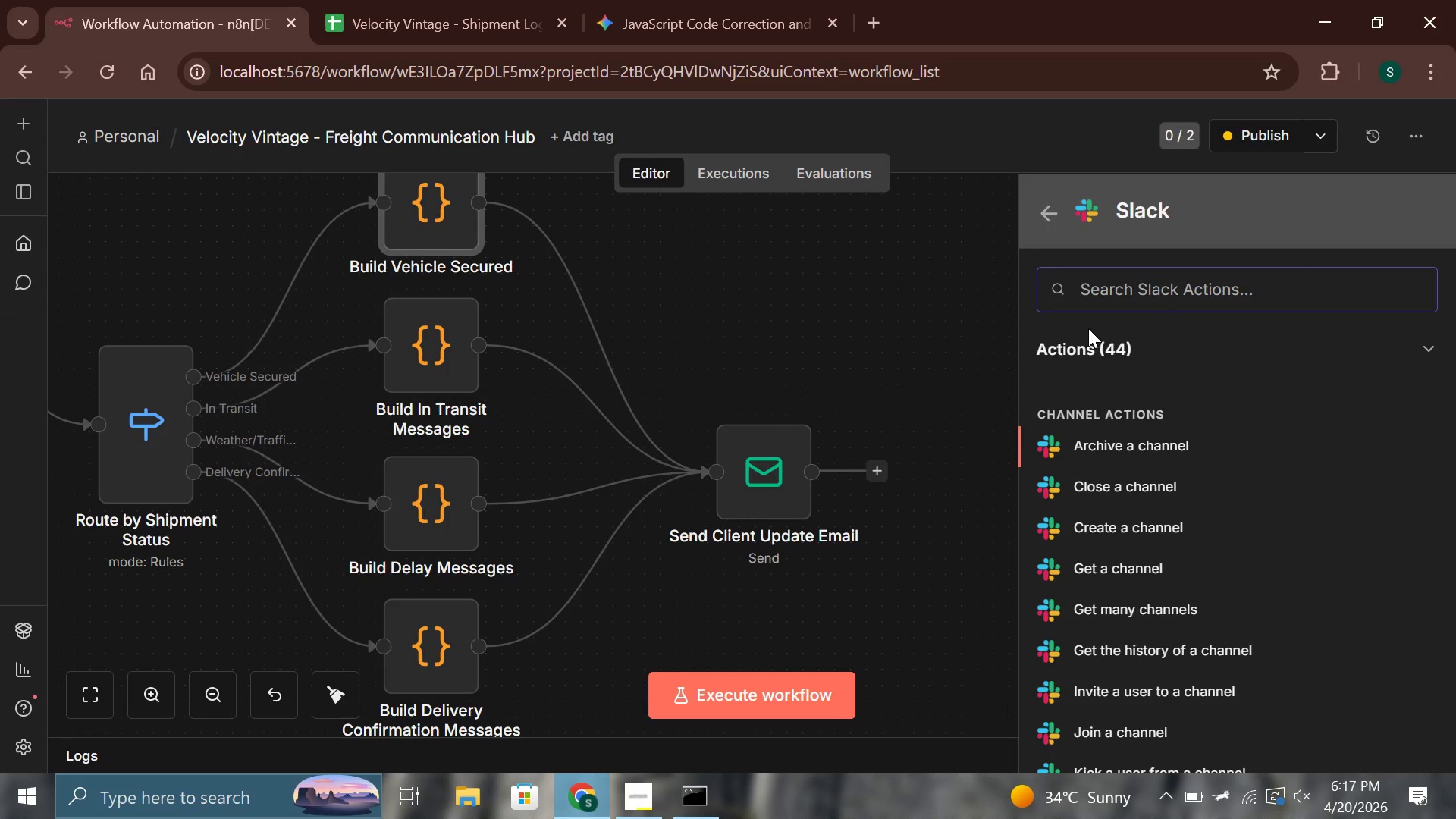 
scroll: coordinate [1037, 527], scroll_direction: down, amount: 3.0
 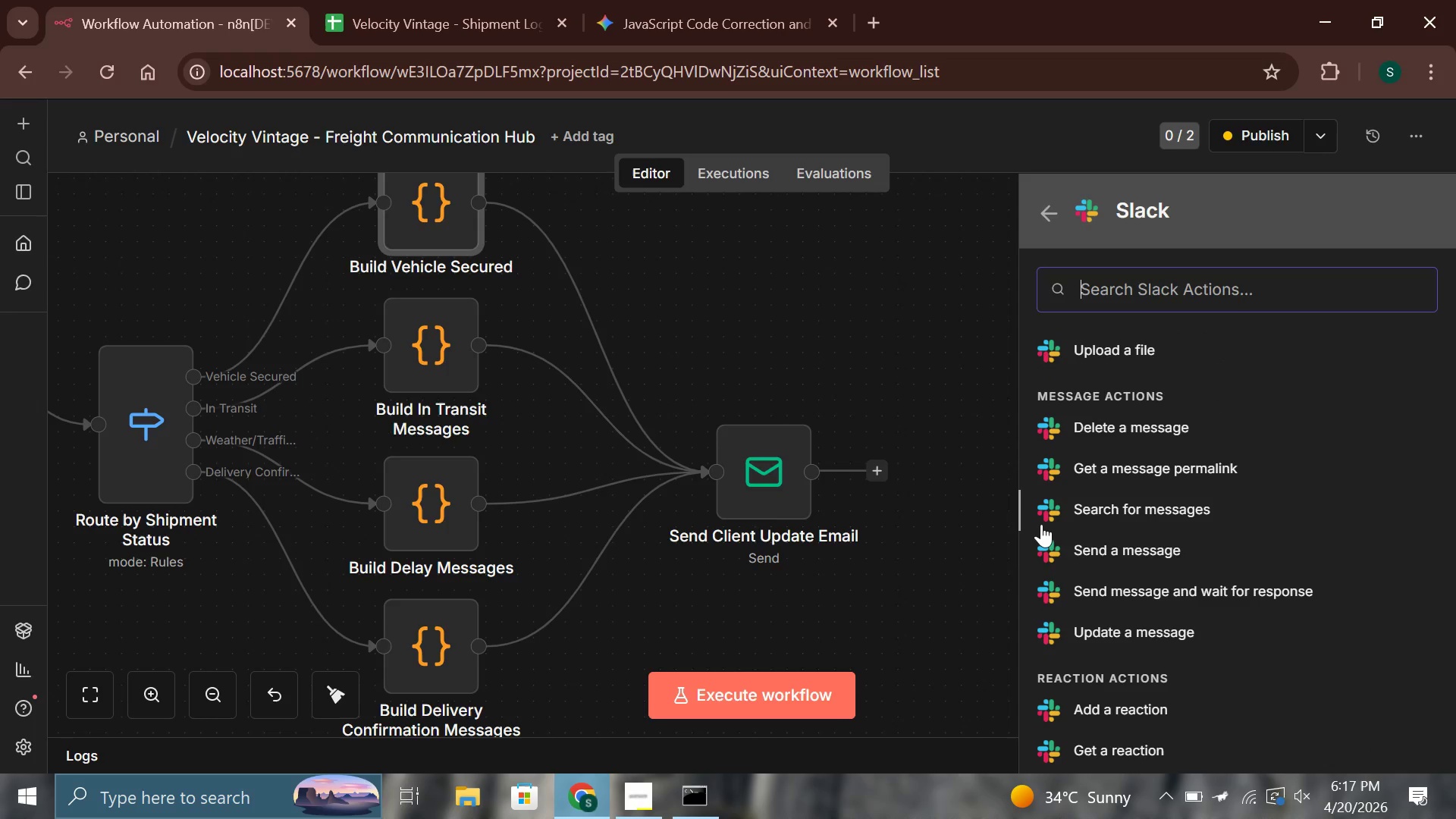 
left_click([1070, 557])
 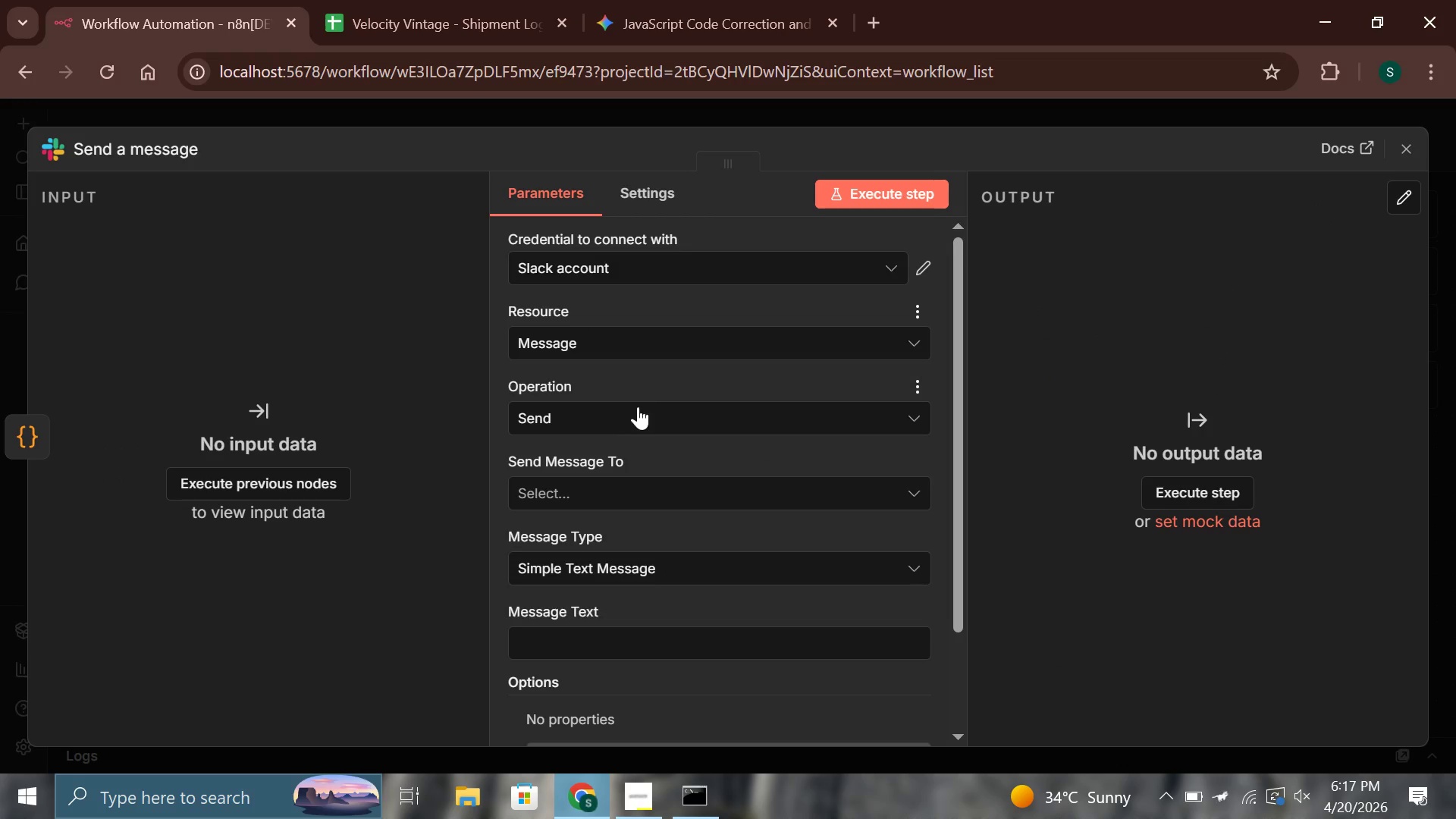 
mouse_move([606, 497])
 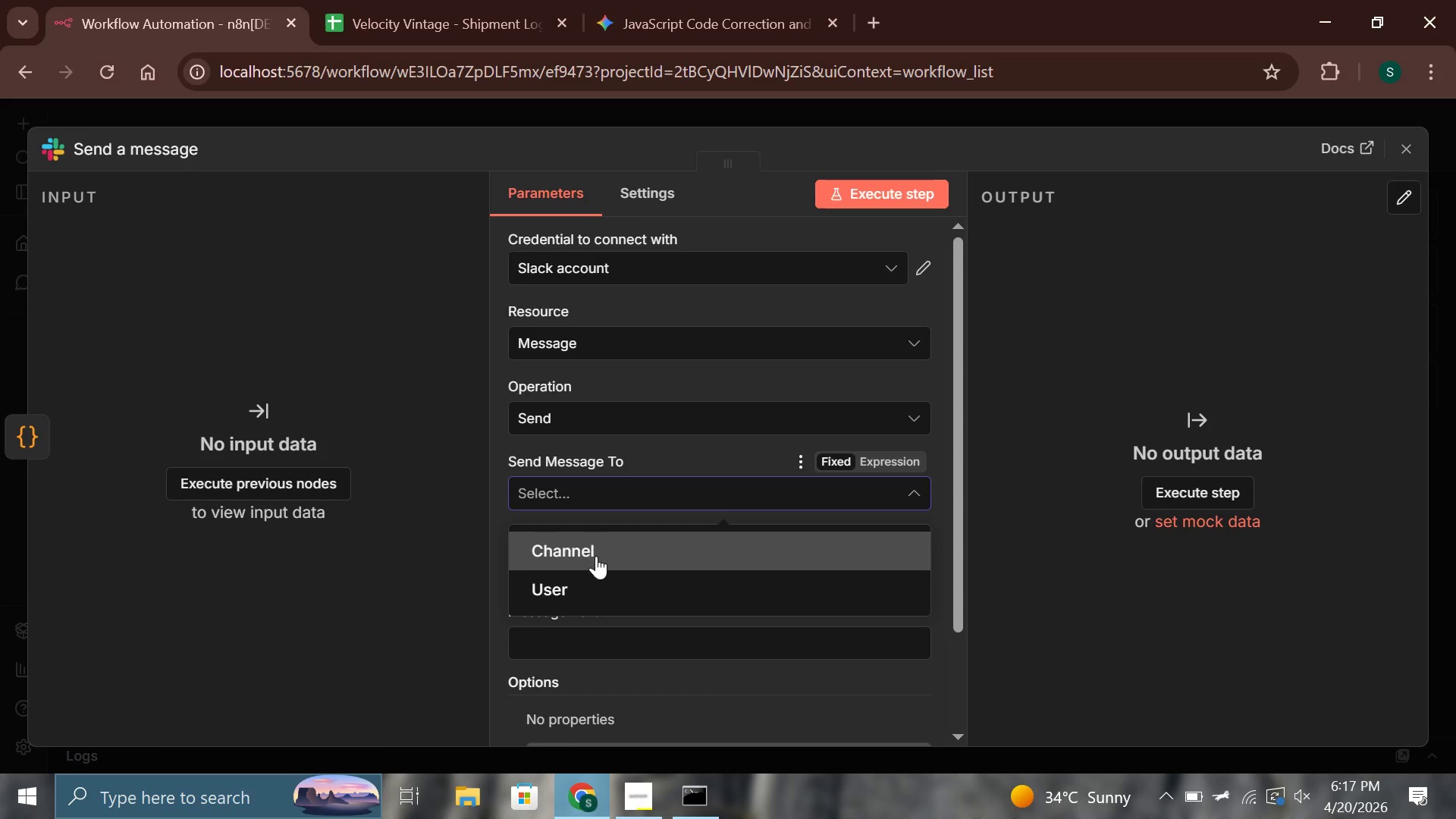 
left_click([596, 556])
 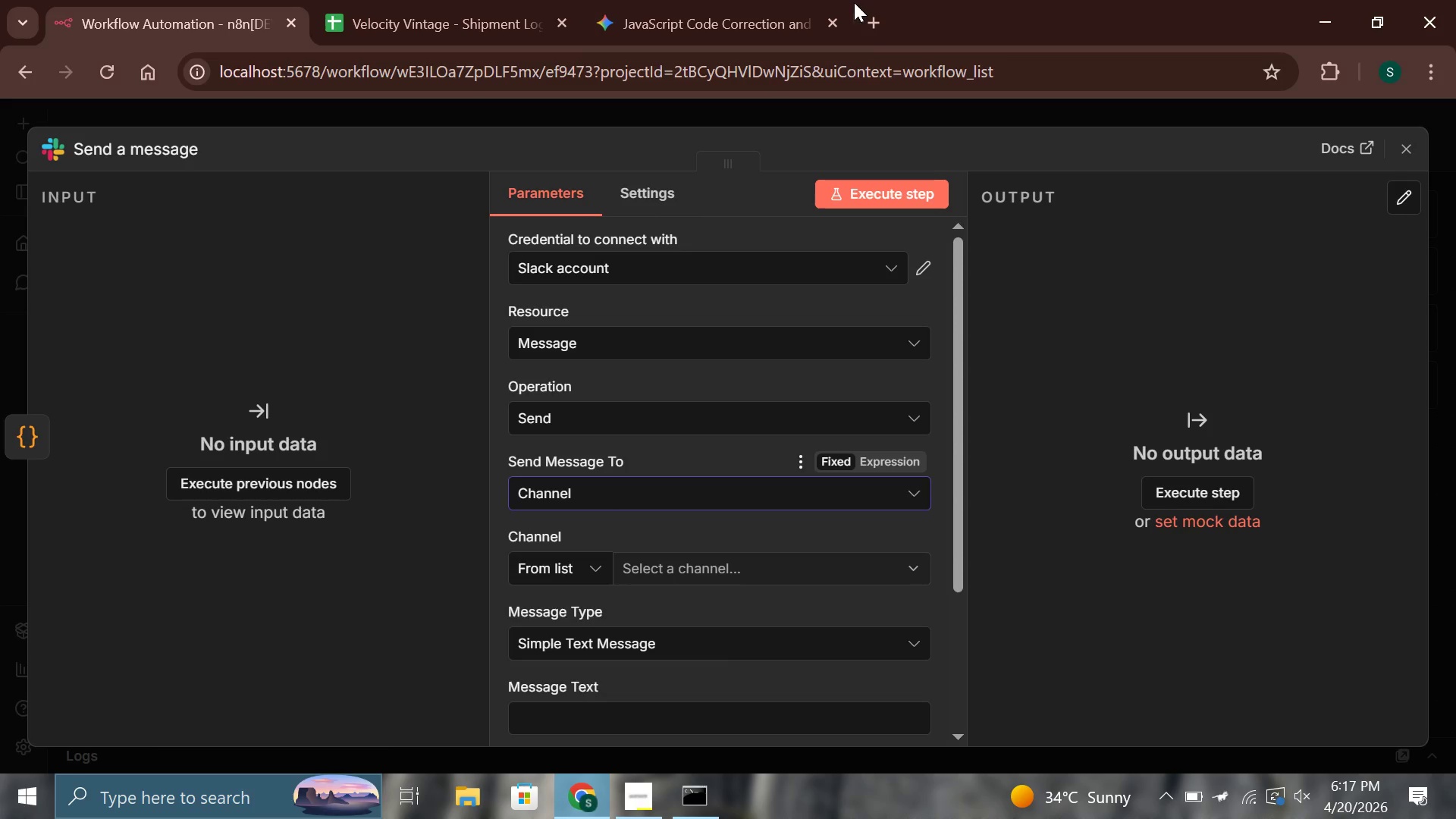 
left_click([859, 27])
 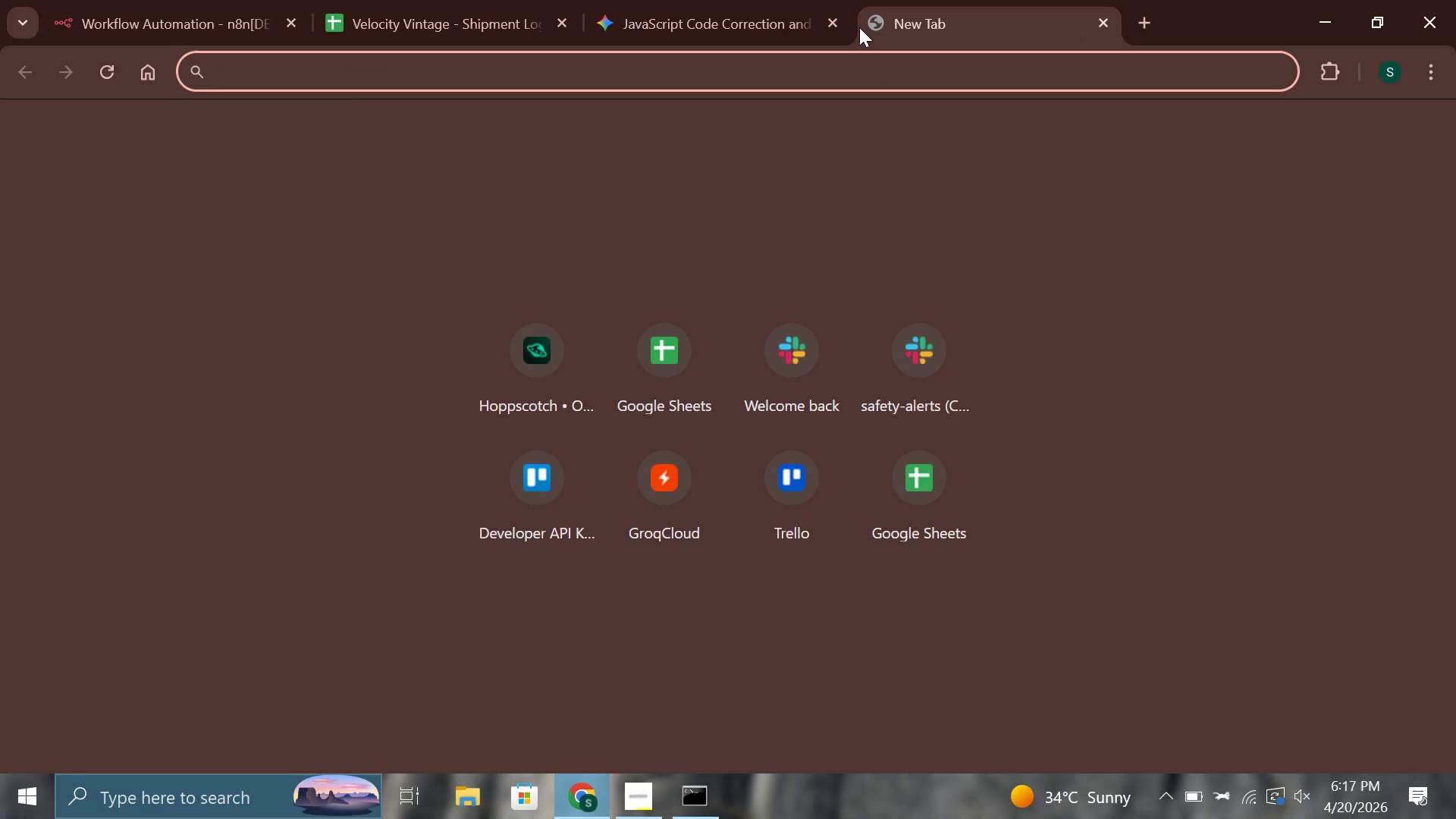 
type(slack)
 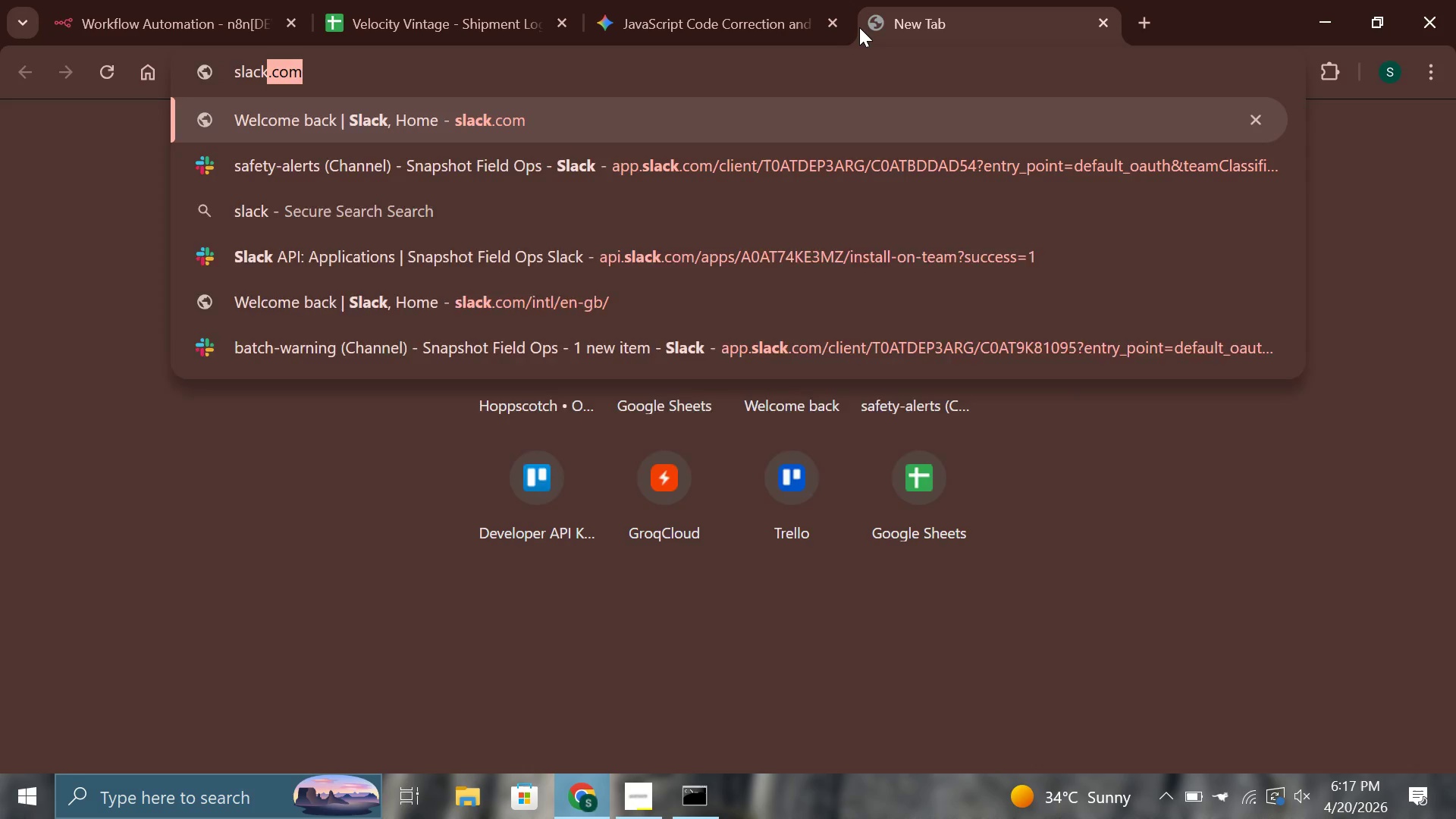 
key(Enter)
 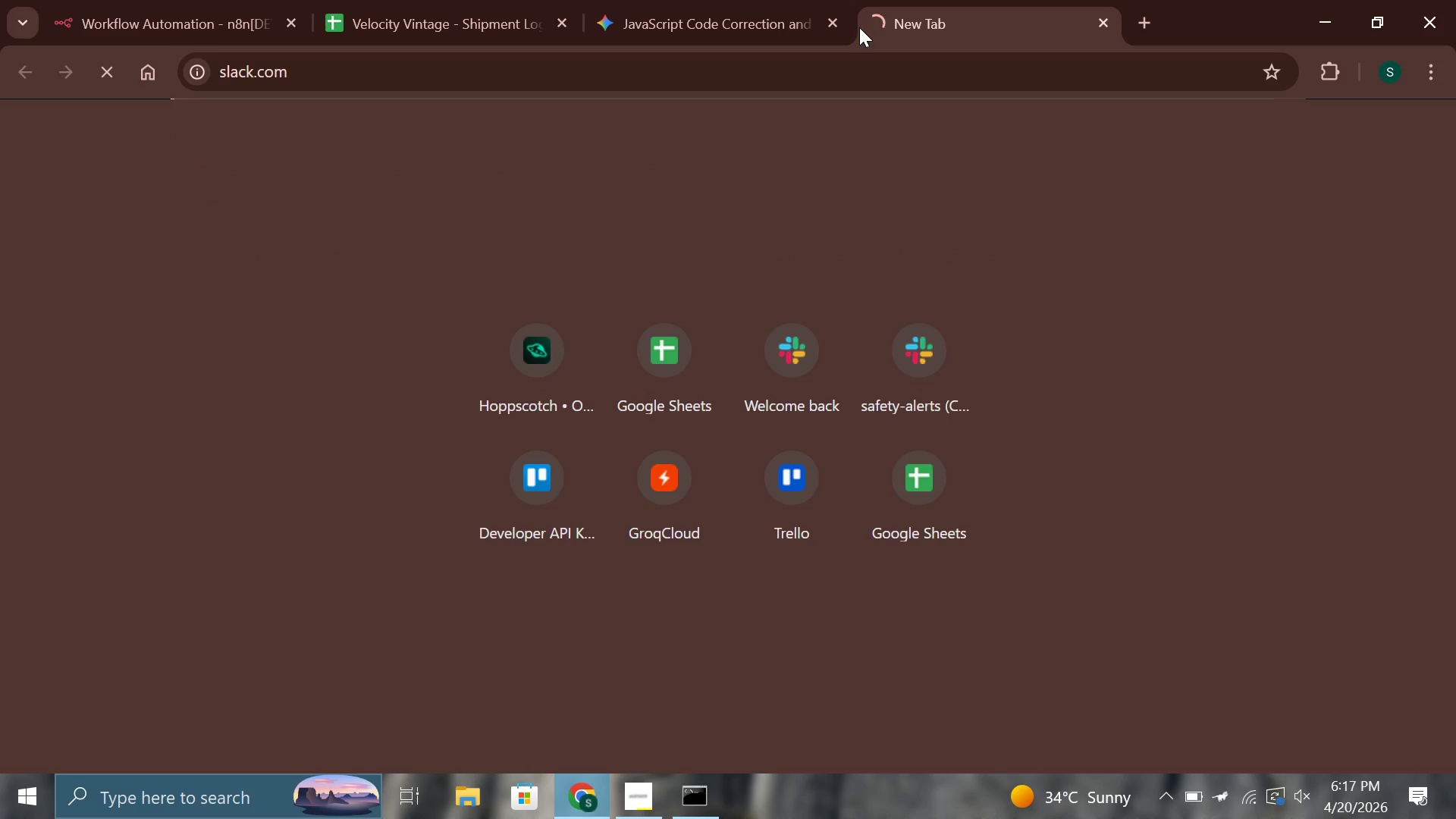 
mouse_move([909, 36])
 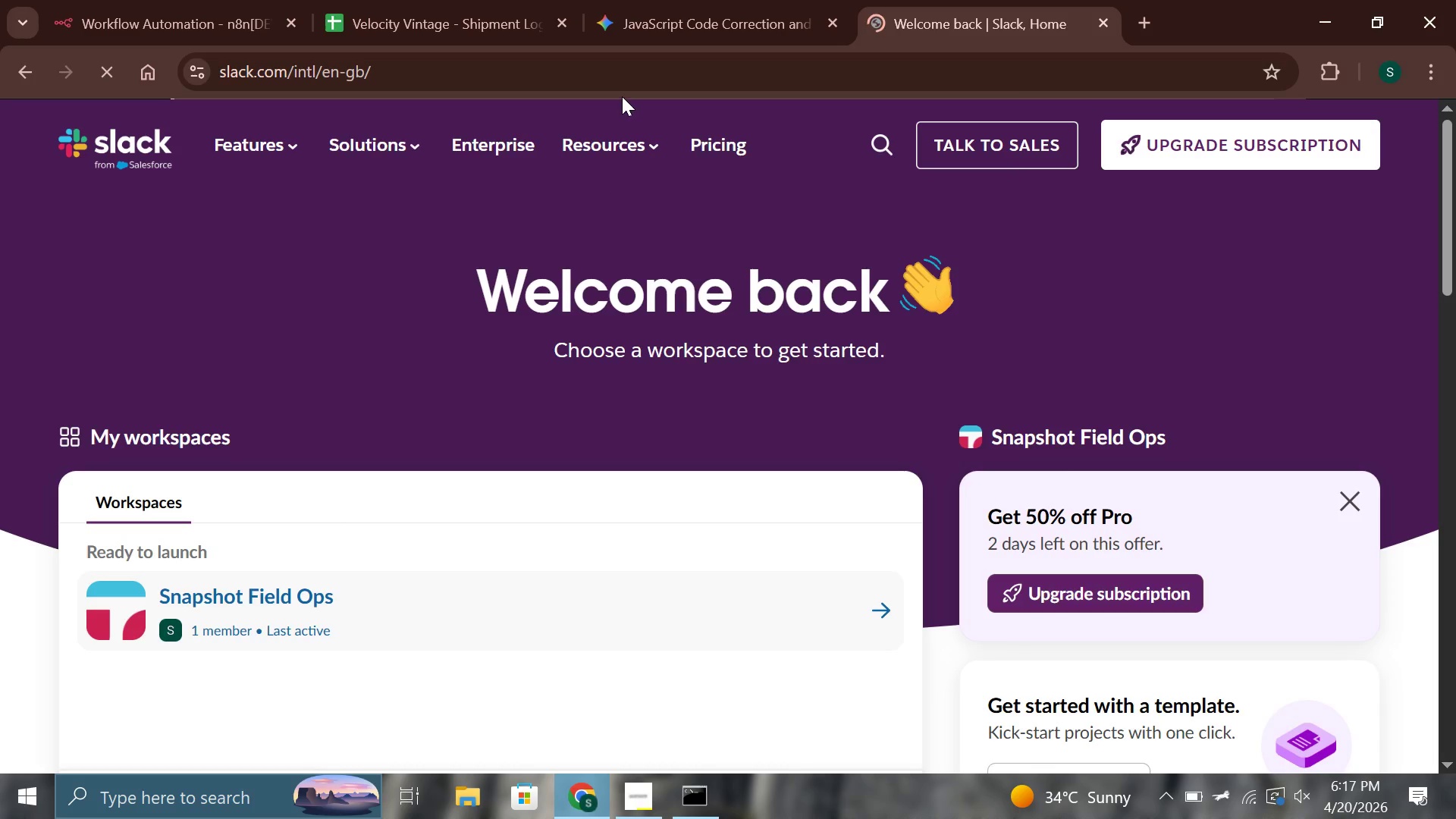 
left_click([607, 78])
 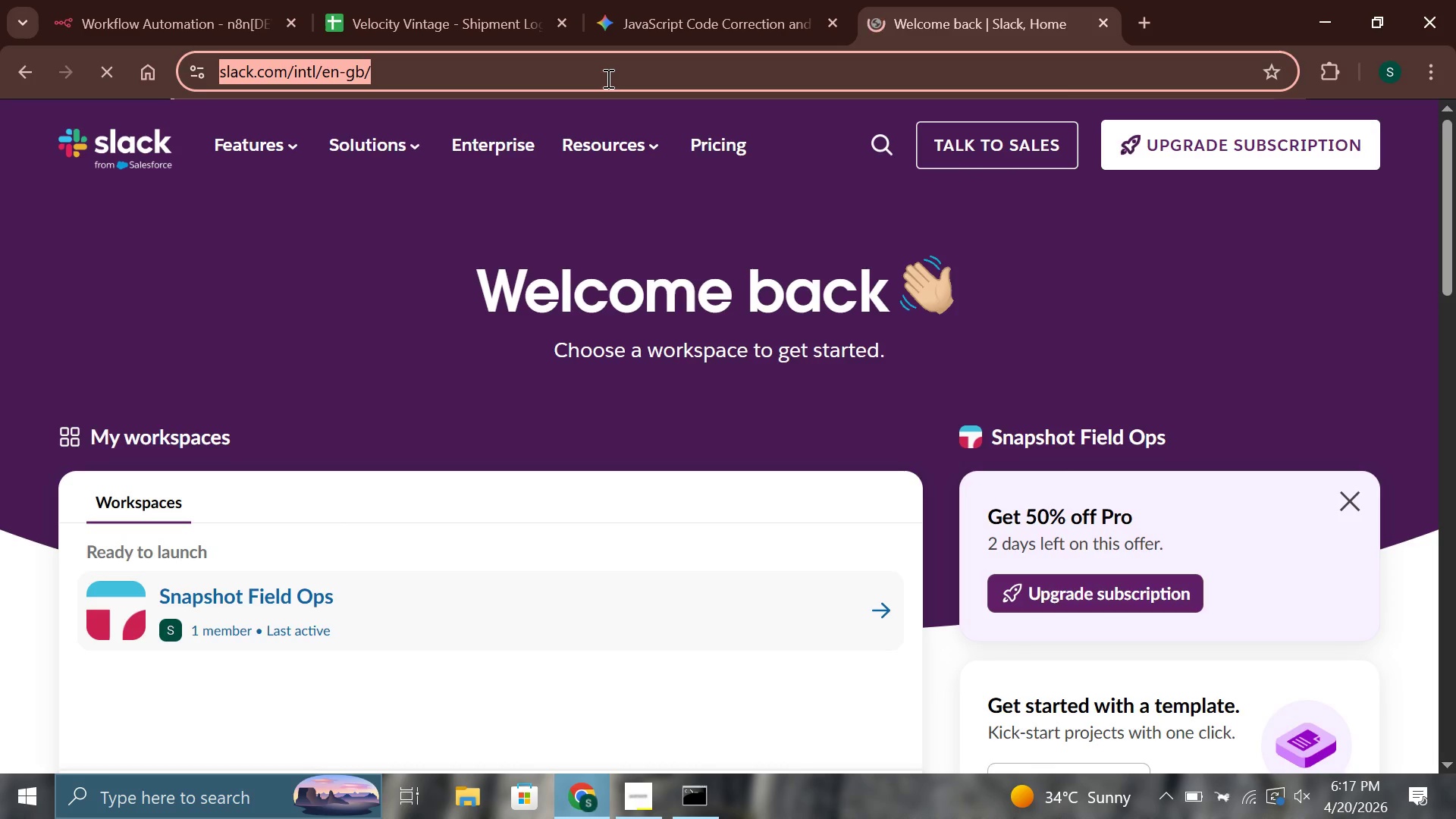 
type(slack)
 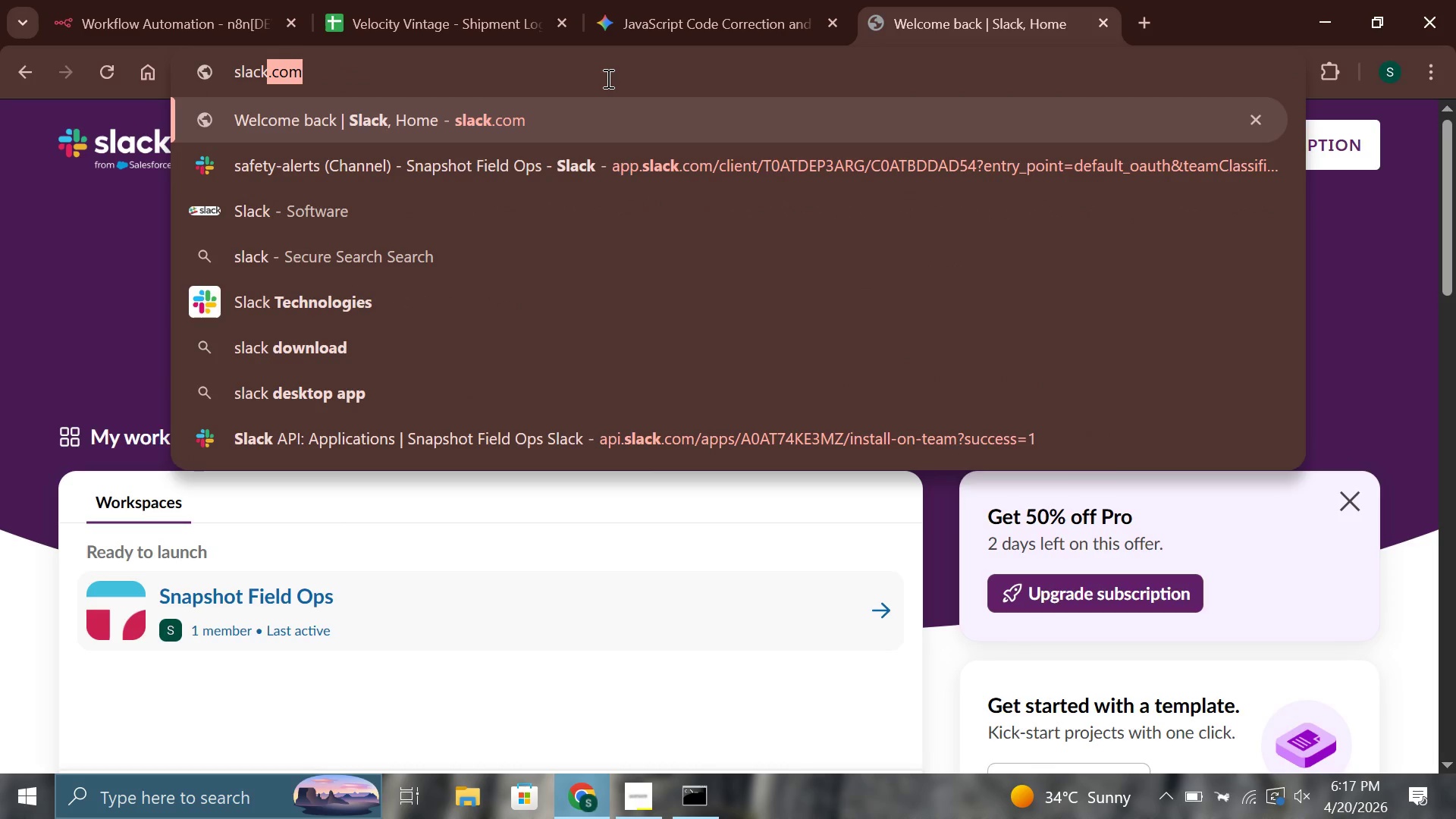 
key(ArrowDown)
 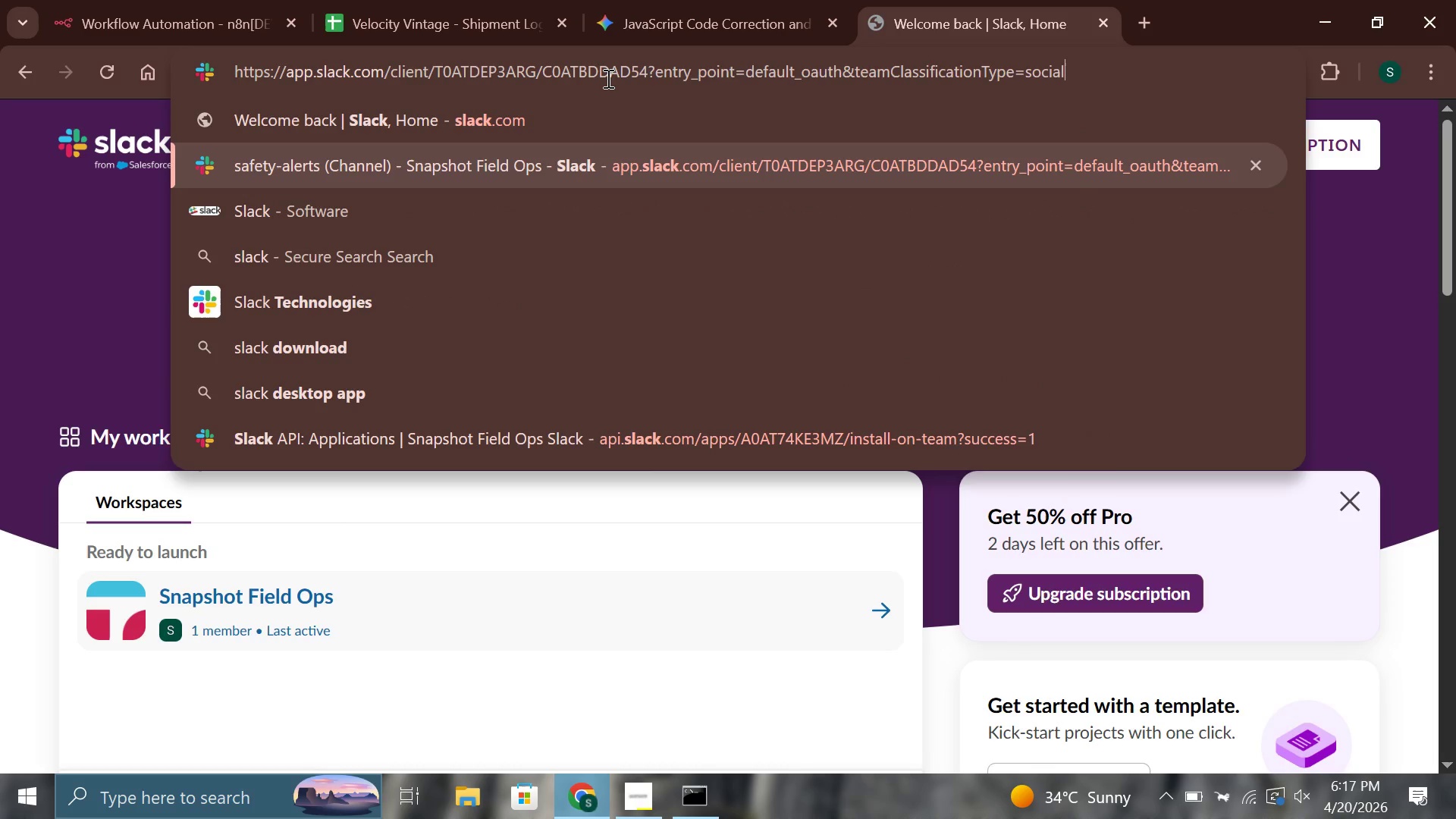 
key(Enter)
 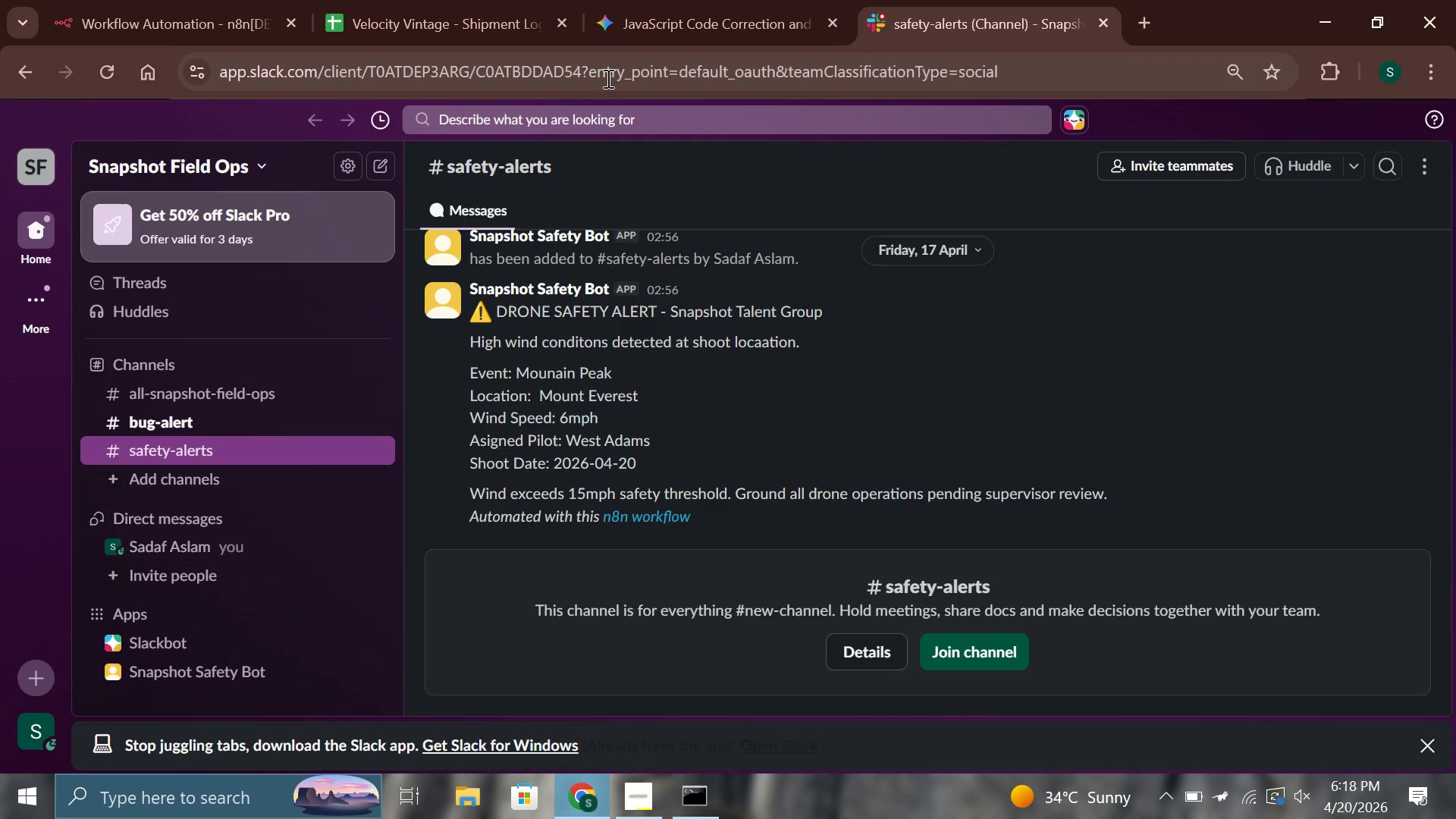 
wait(39.69)
 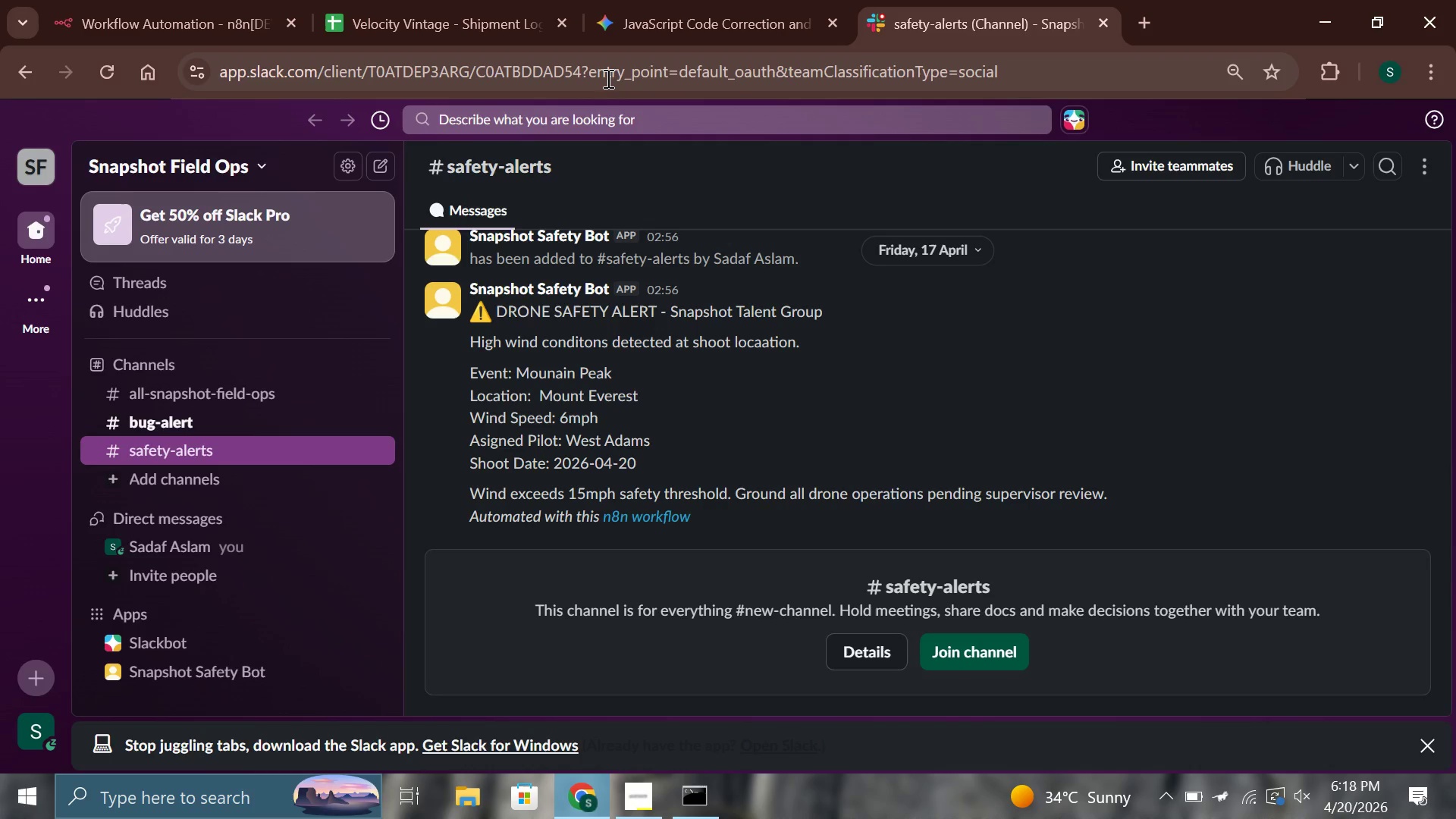 
right_click([163, 450])
 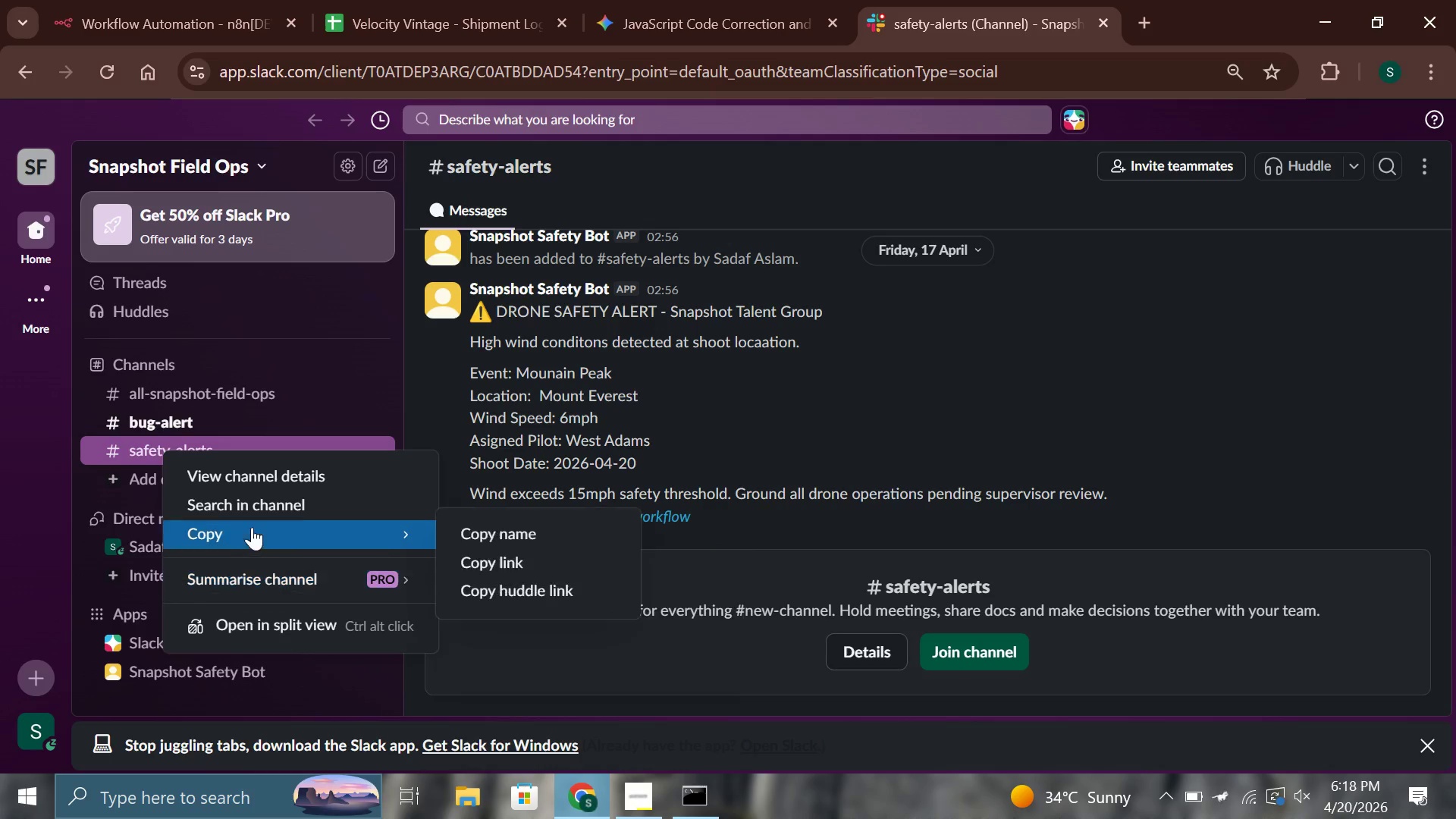 
left_click([470, 417])
 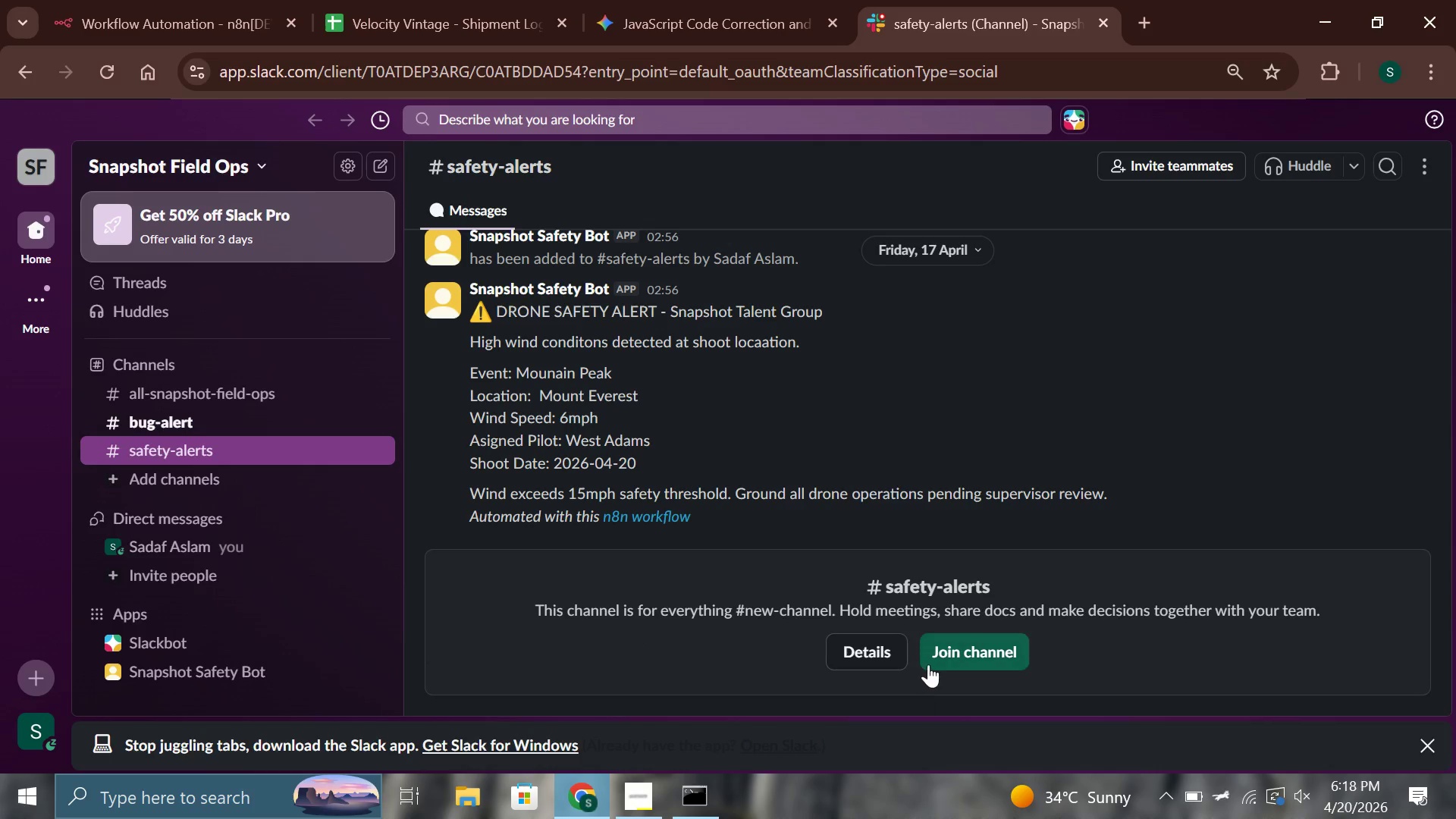 
left_click([947, 663])
 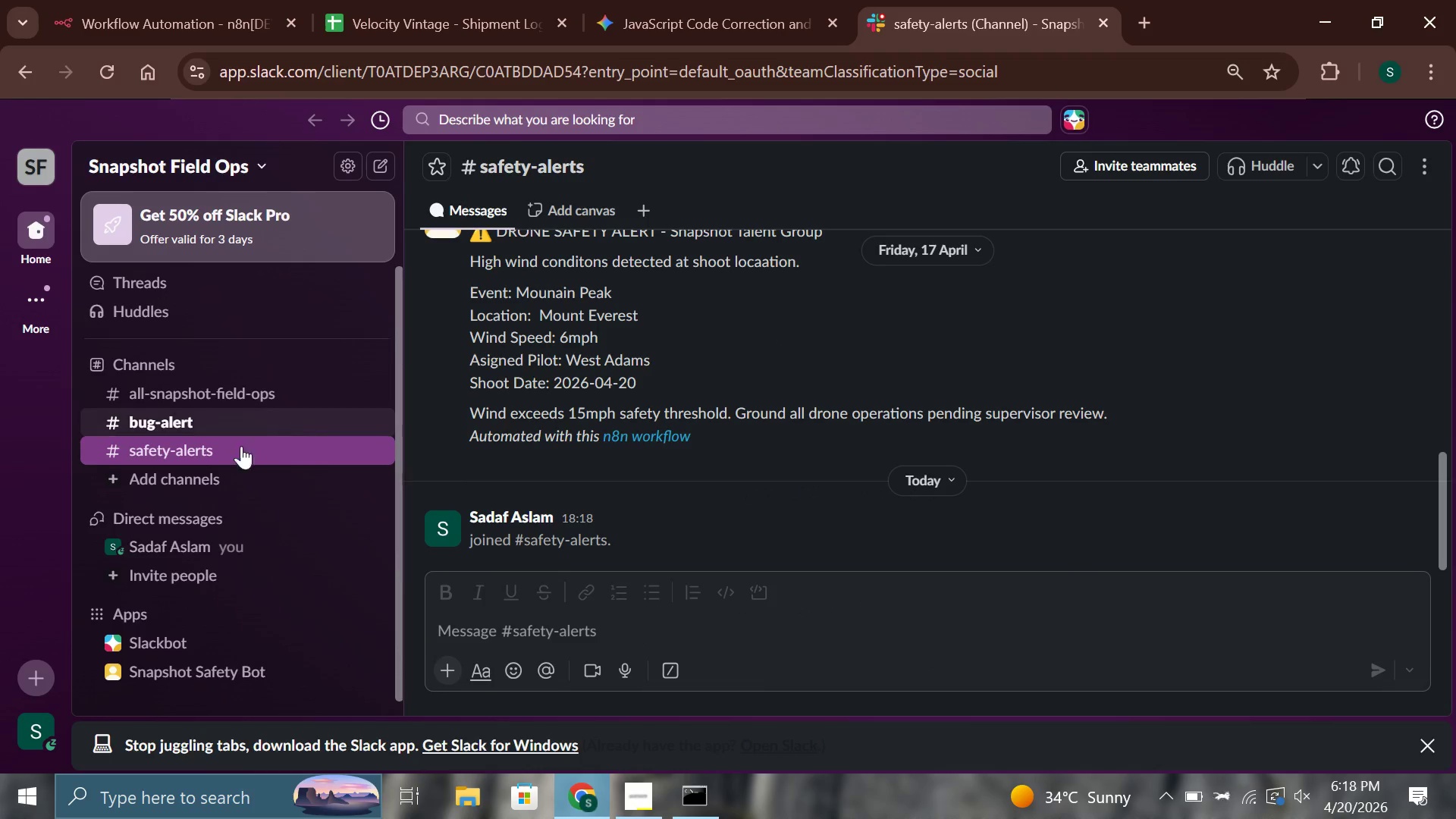 
right_click([206, 440])
 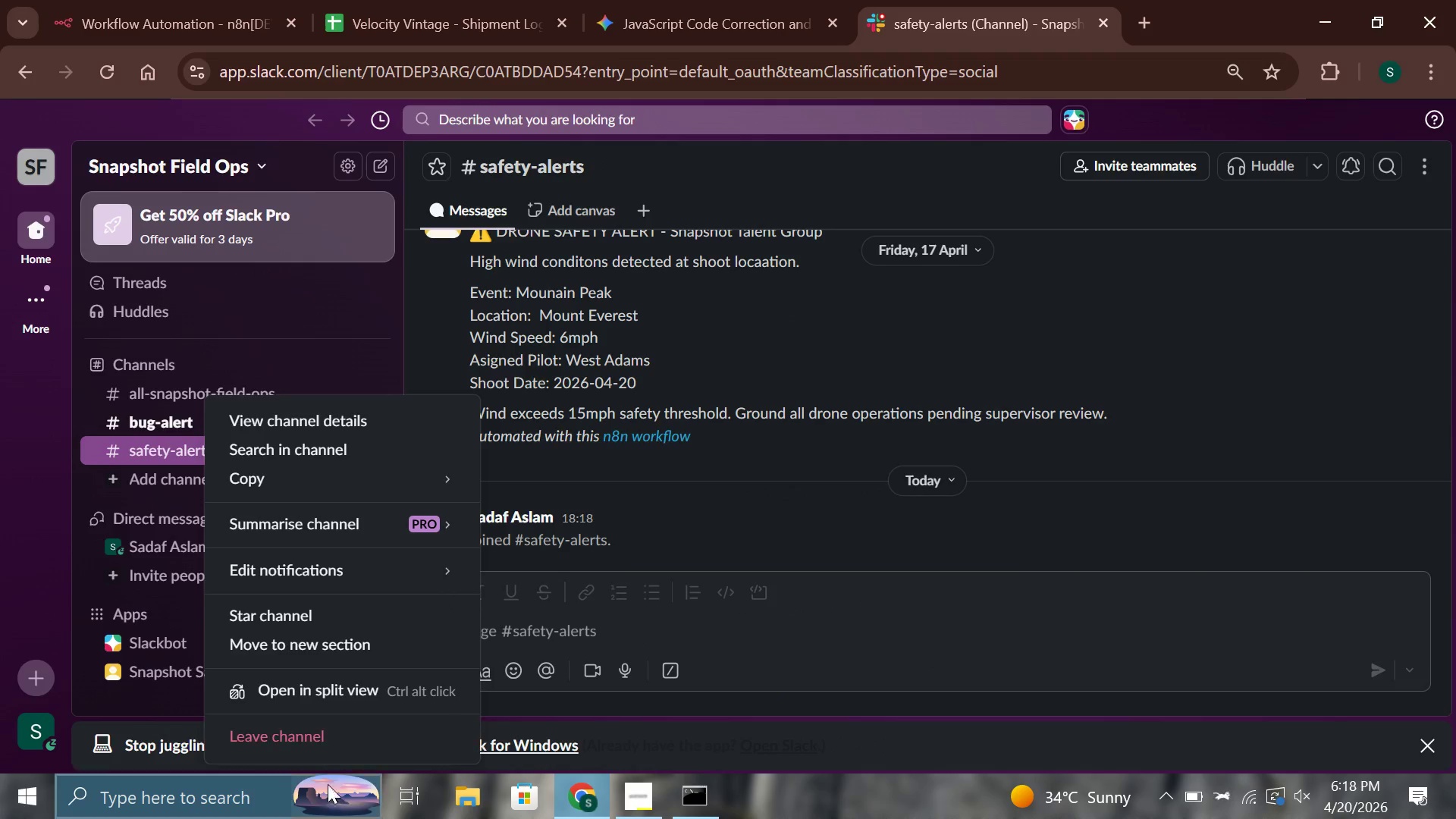 
left_click([316, 730])
 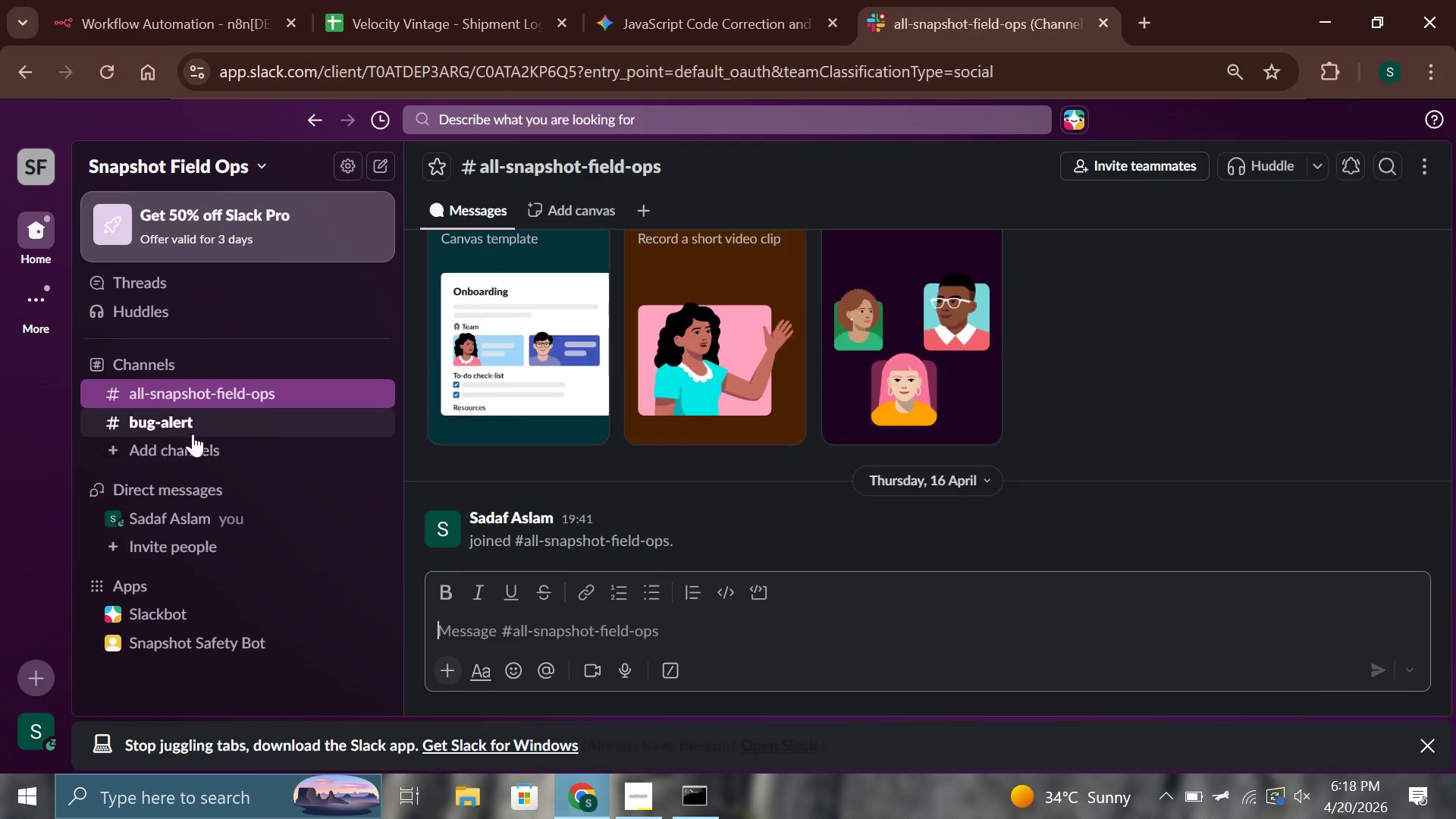 
right_click([182, 423])
 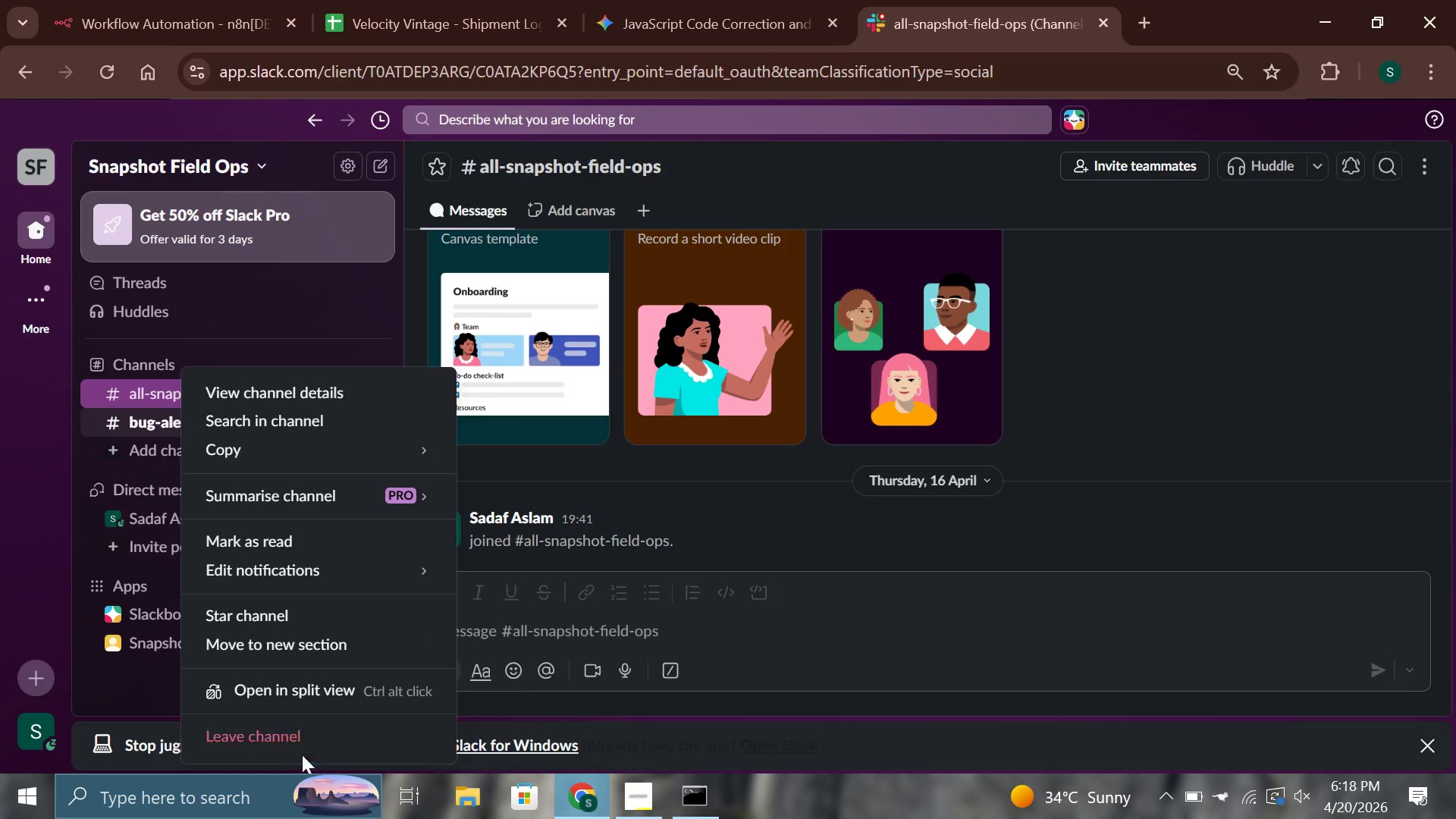 
left_click([302, 739])
 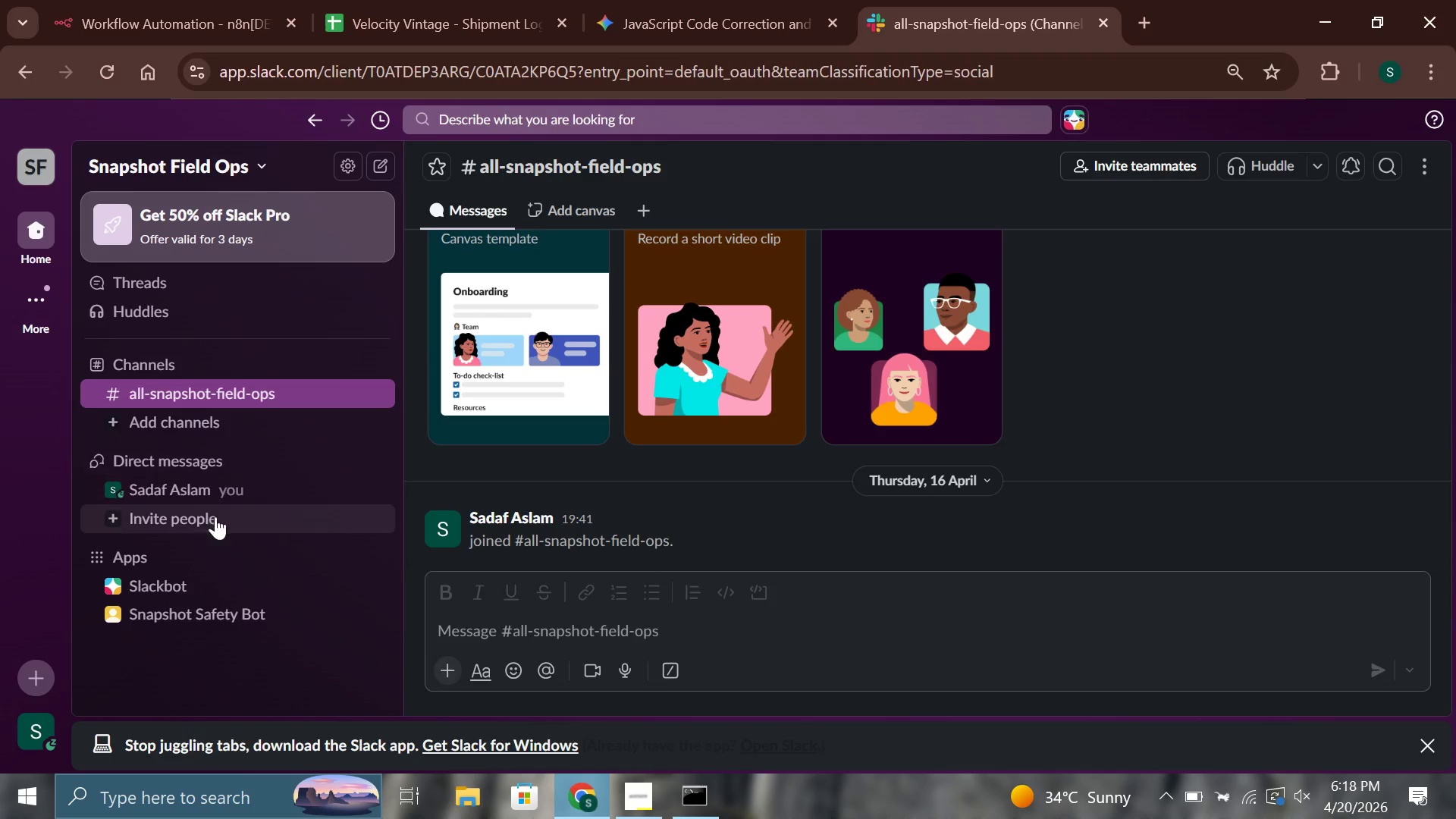 
left_click([177, 426])
 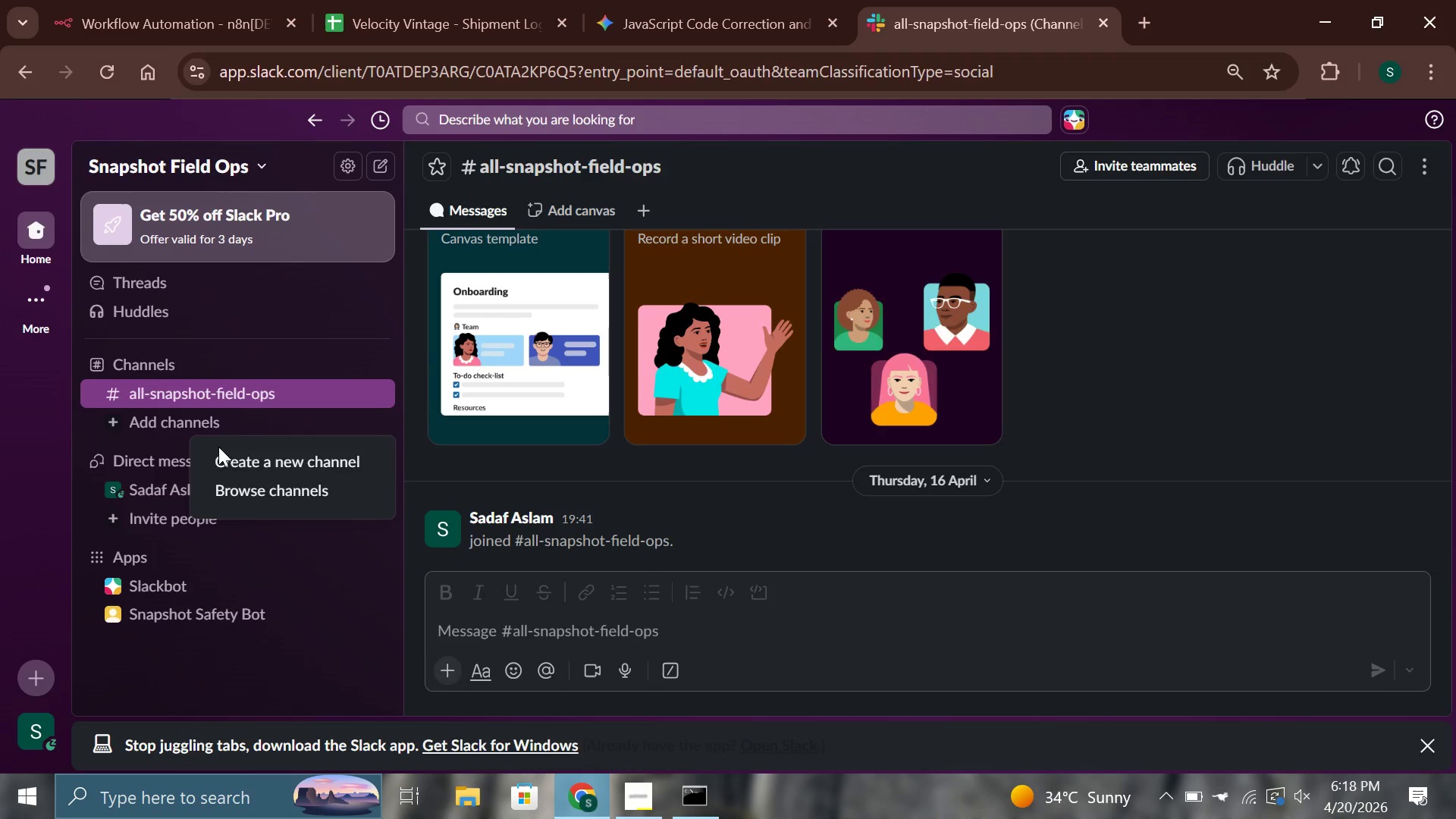 
left_click([246, 466])
 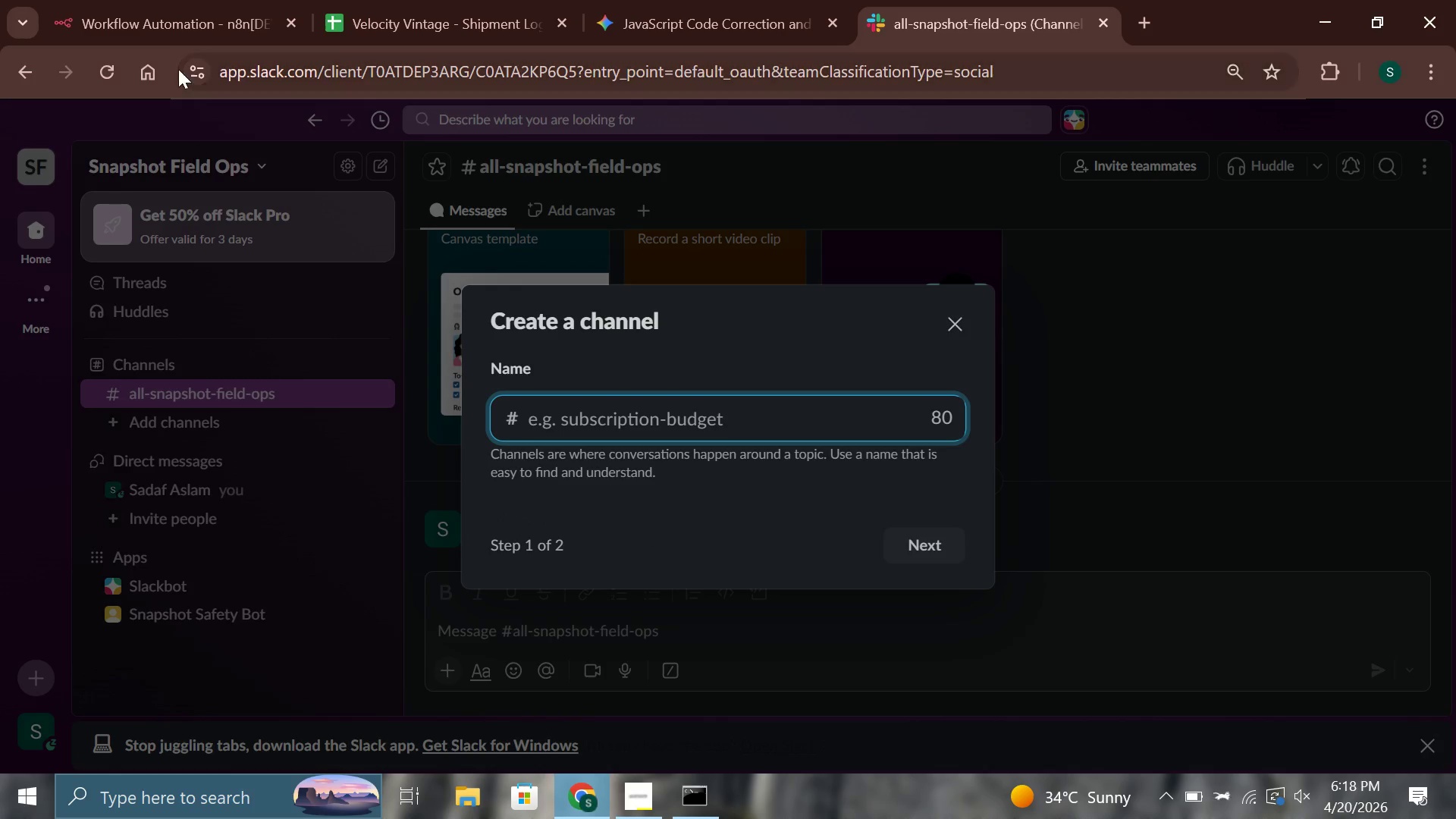 
left_click([172, 18])
 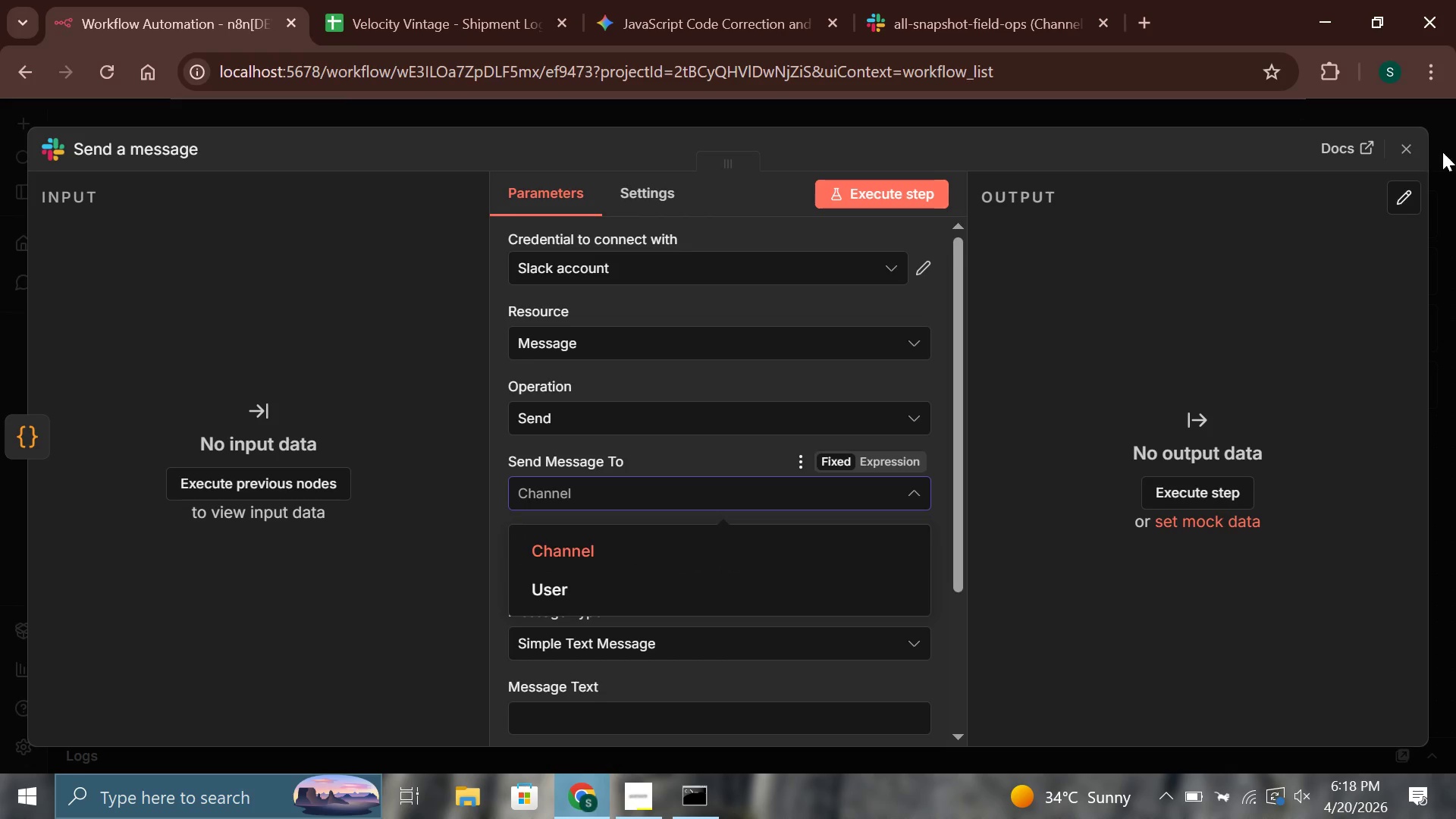 
left_click([1401, 144])
 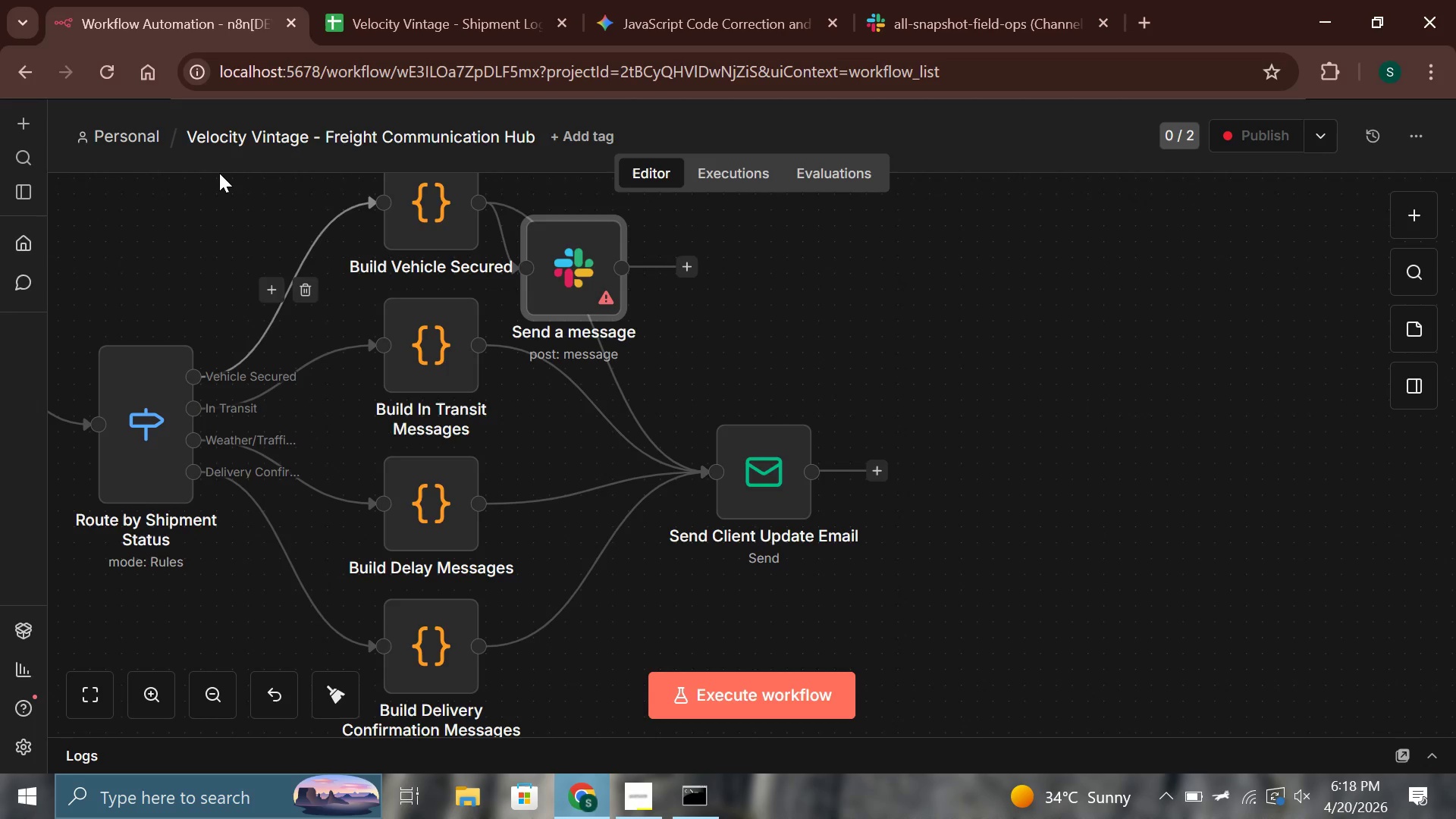 
left_click_drag(start_coordinate=[563, 272], to_coordinate=[771, 328])
 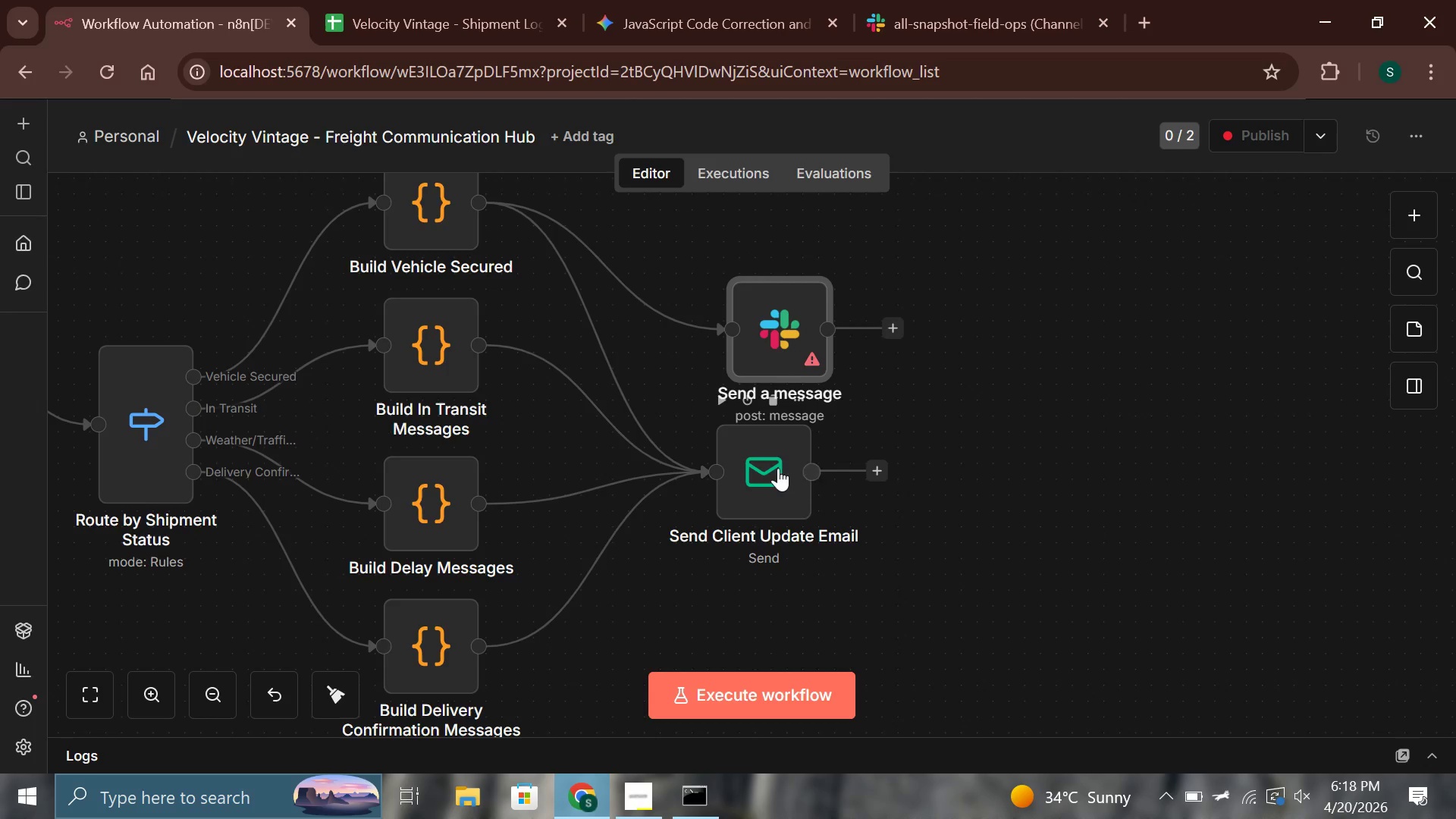 
left_click_drag(start_coordinate=[764, 466], to_coordinate=[849, 474])
 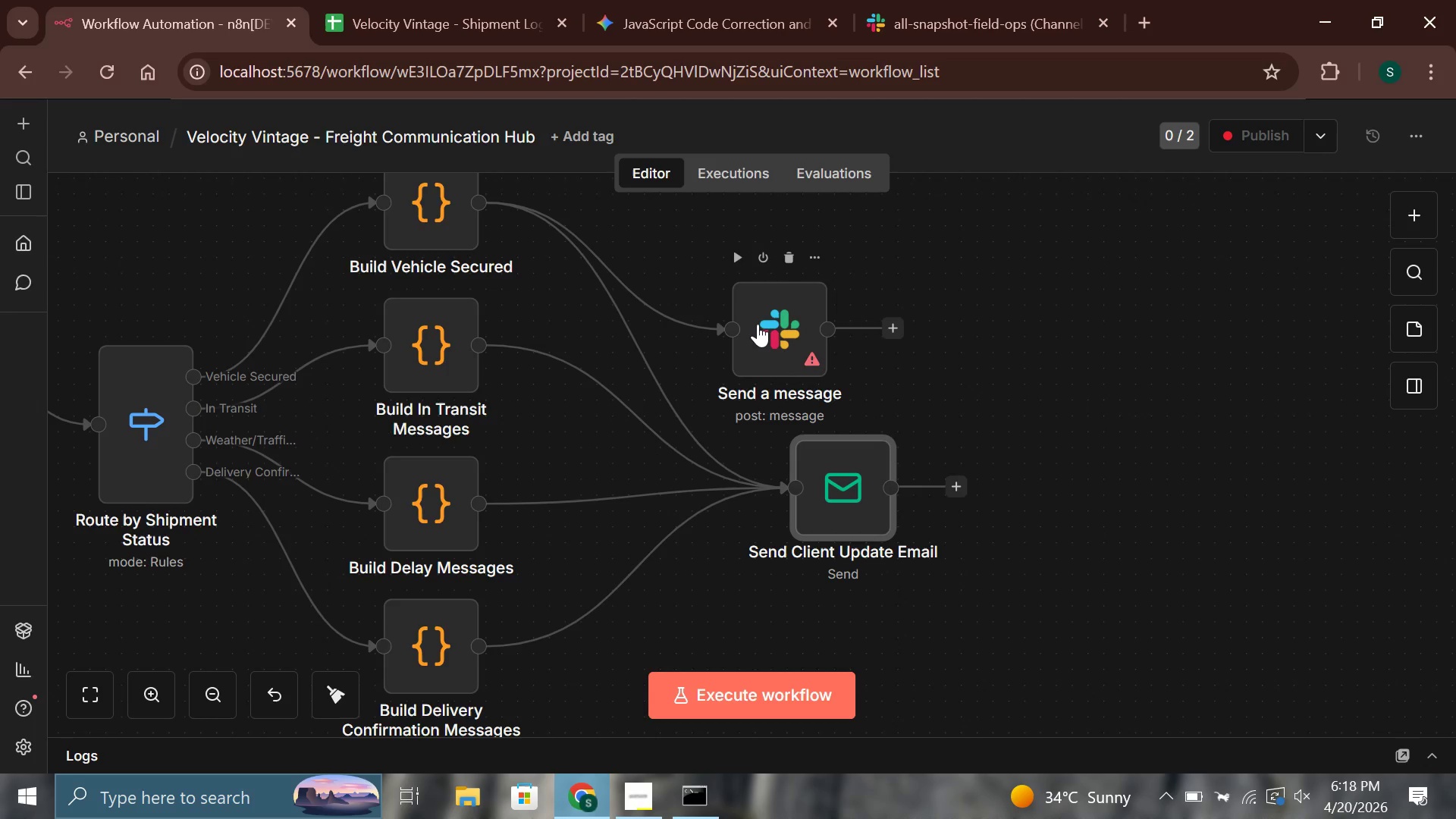 
left_click_drag(start_coordinate=[758, 324], to_coordinate=[814, 325])
 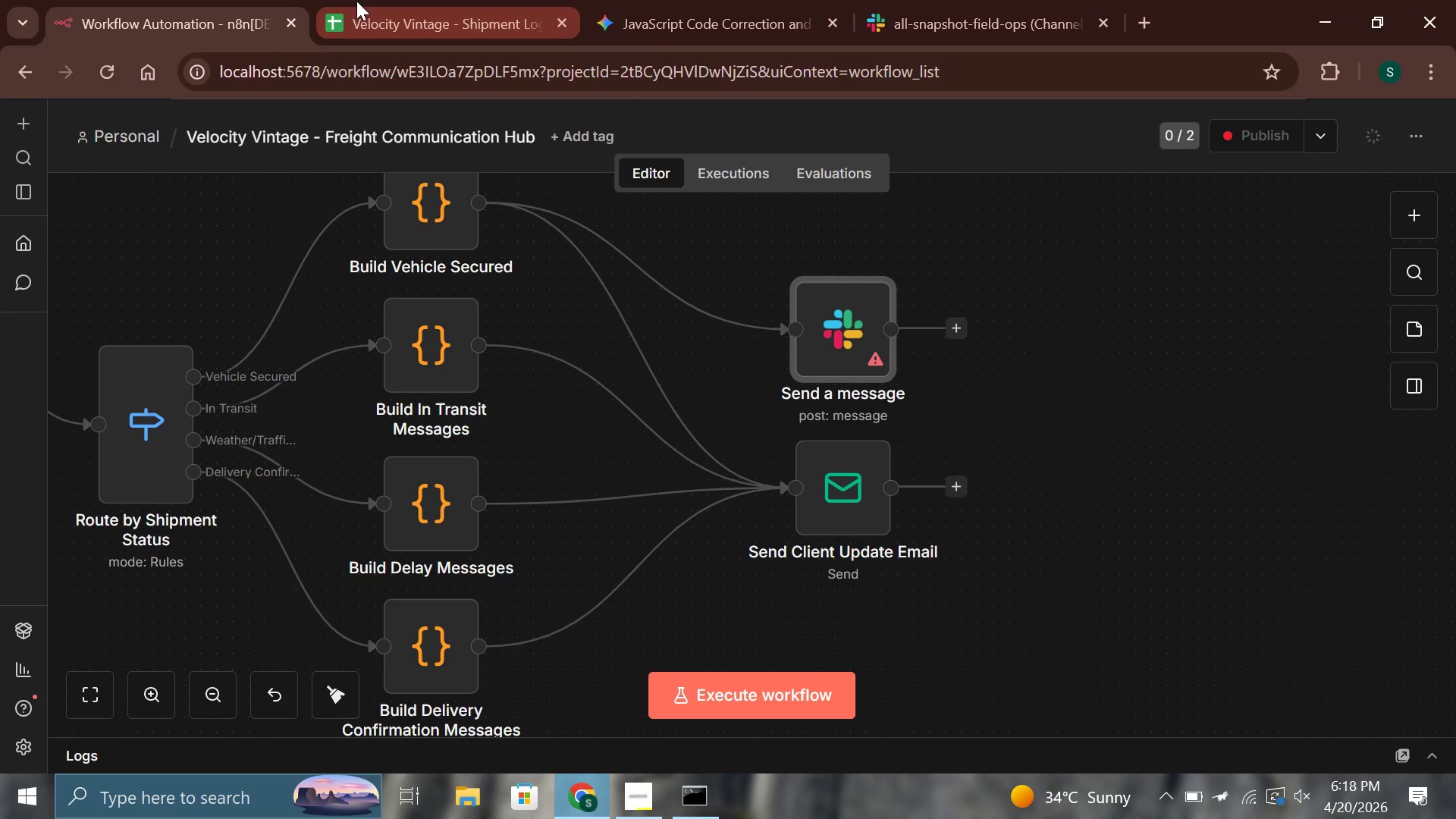 
left_click([994, 0])
 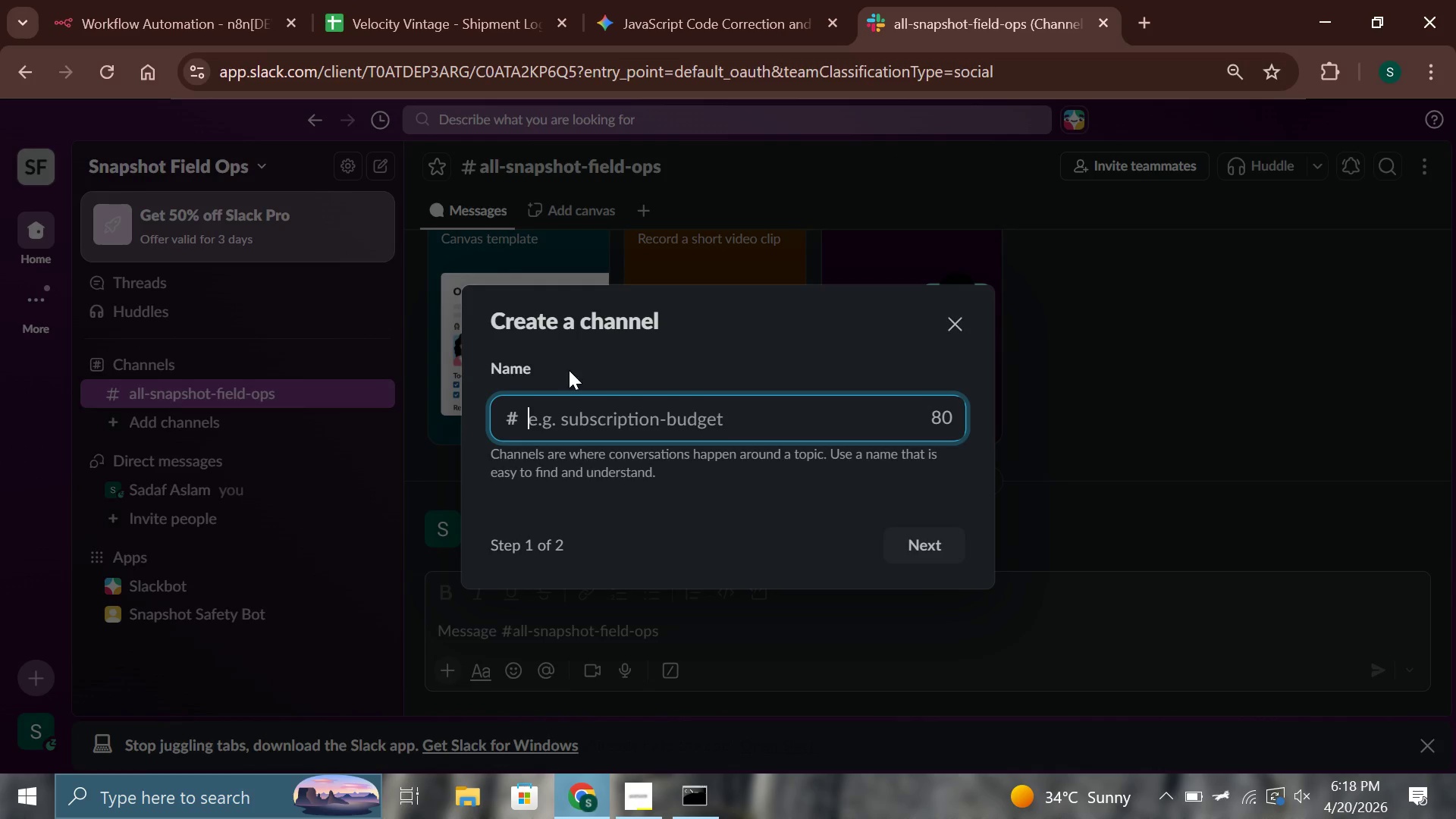 
type(velocity_vintage)
 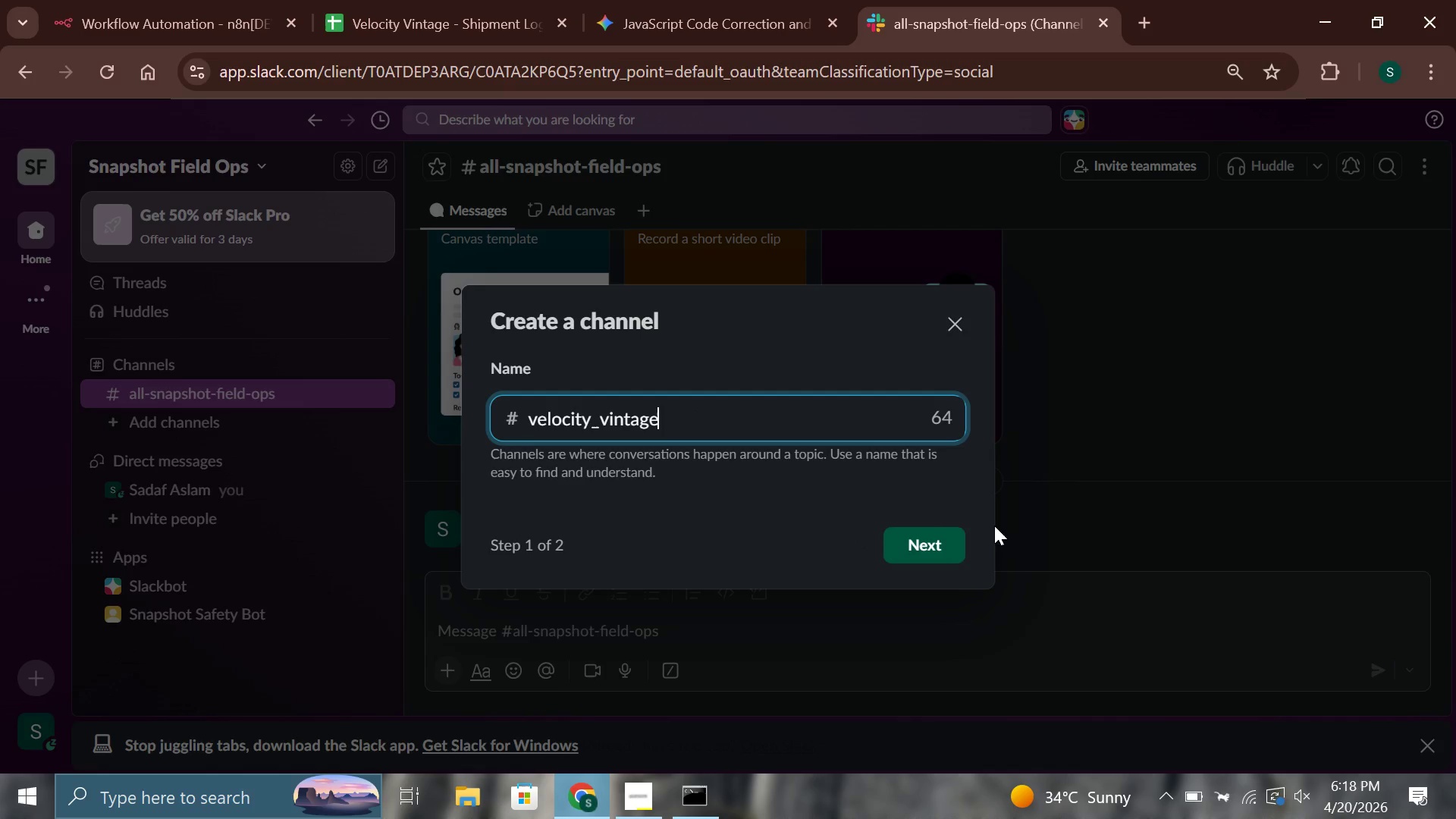 
left_click([949, 538])
 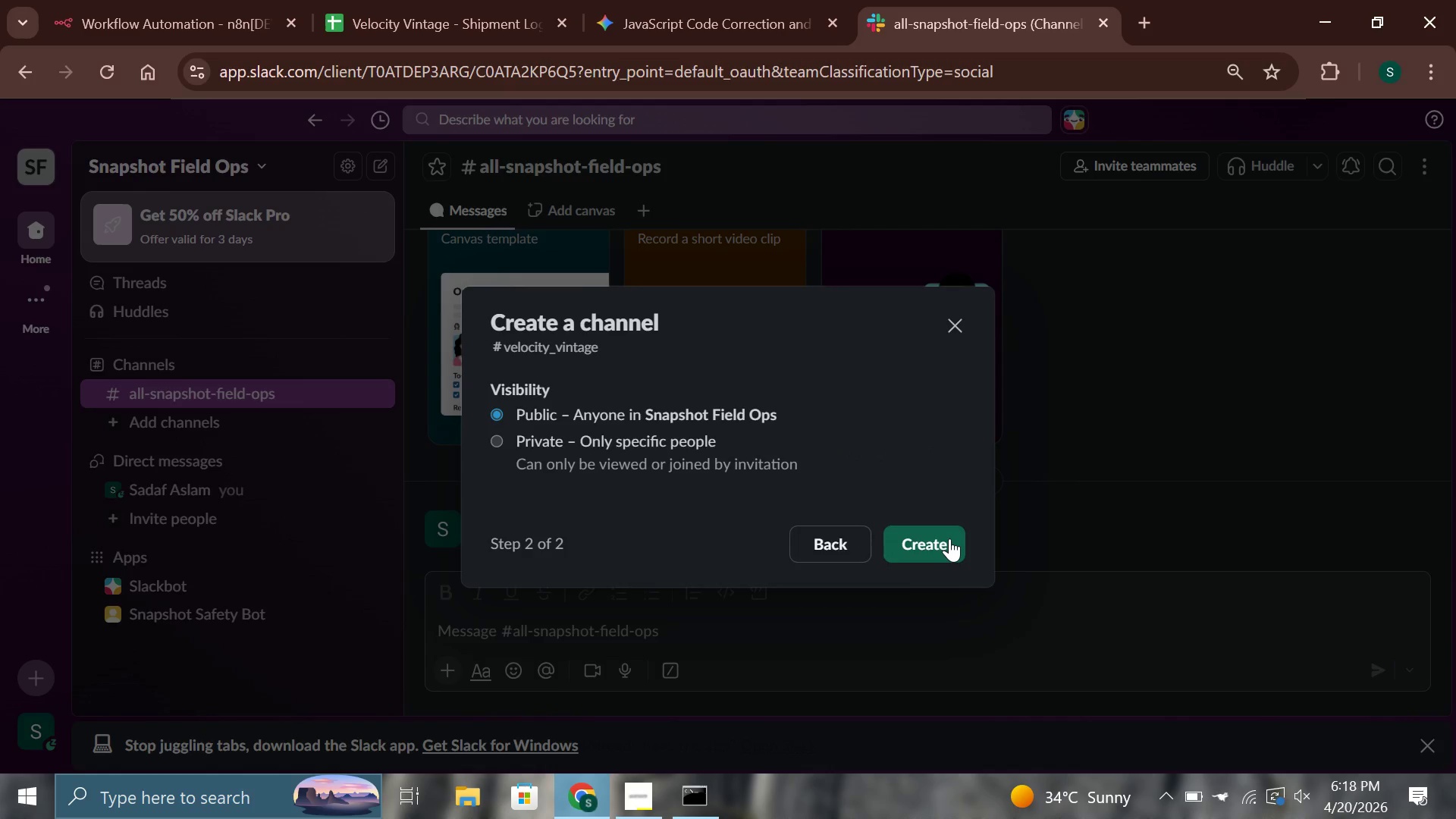 
left_click([949, 538])
 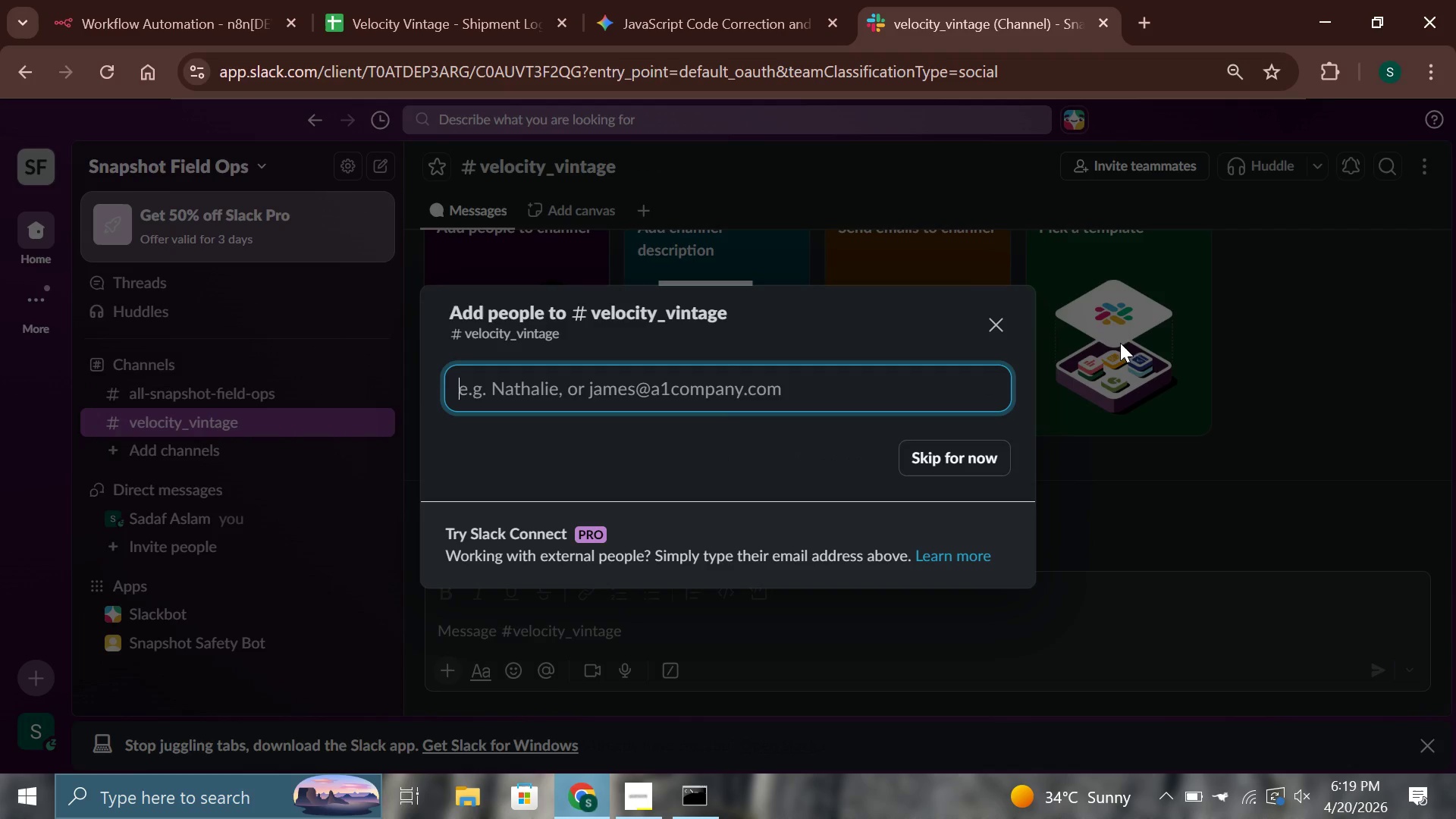 
left_click([999, 317])
 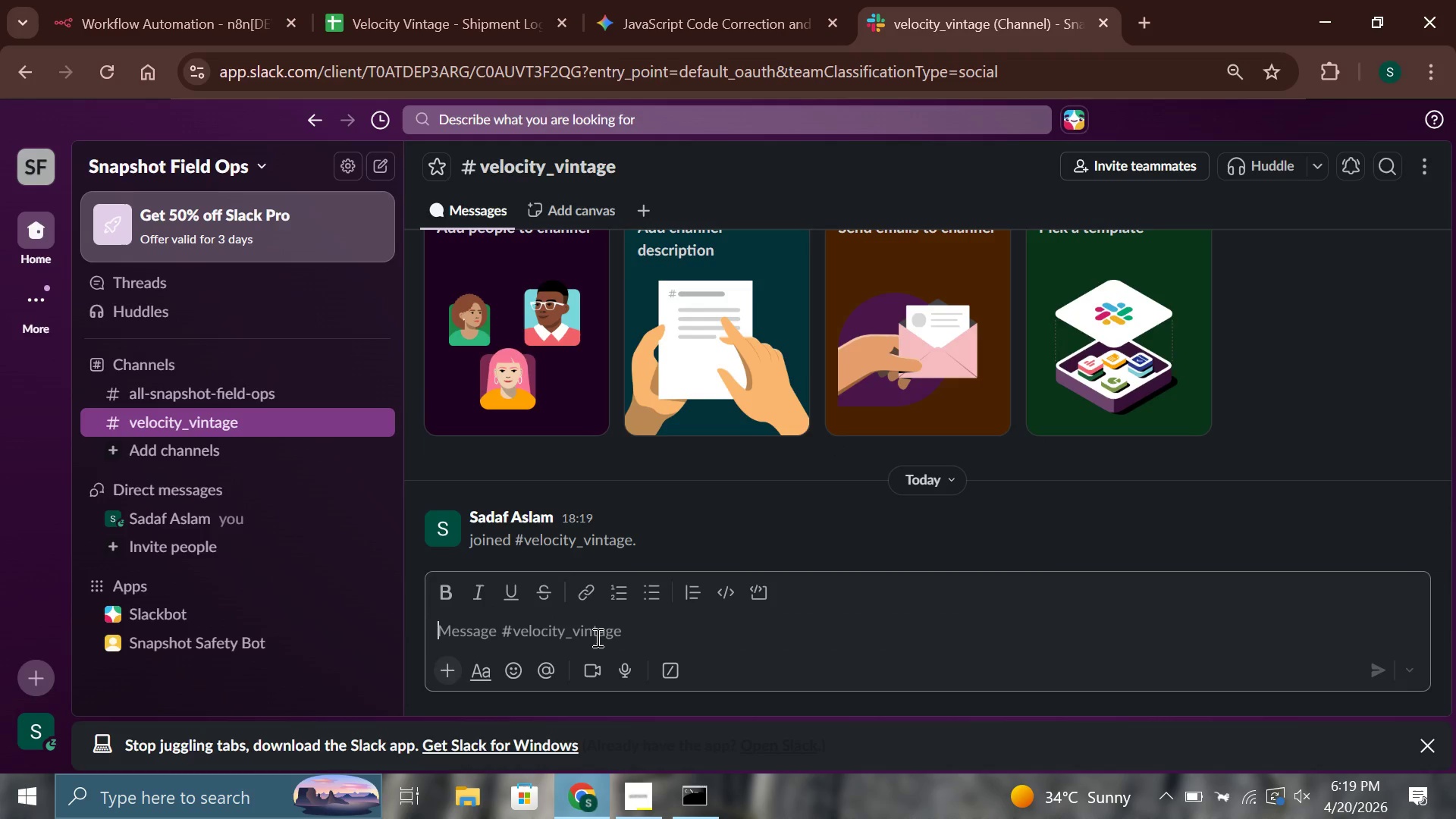 
left_click([596, 637])
 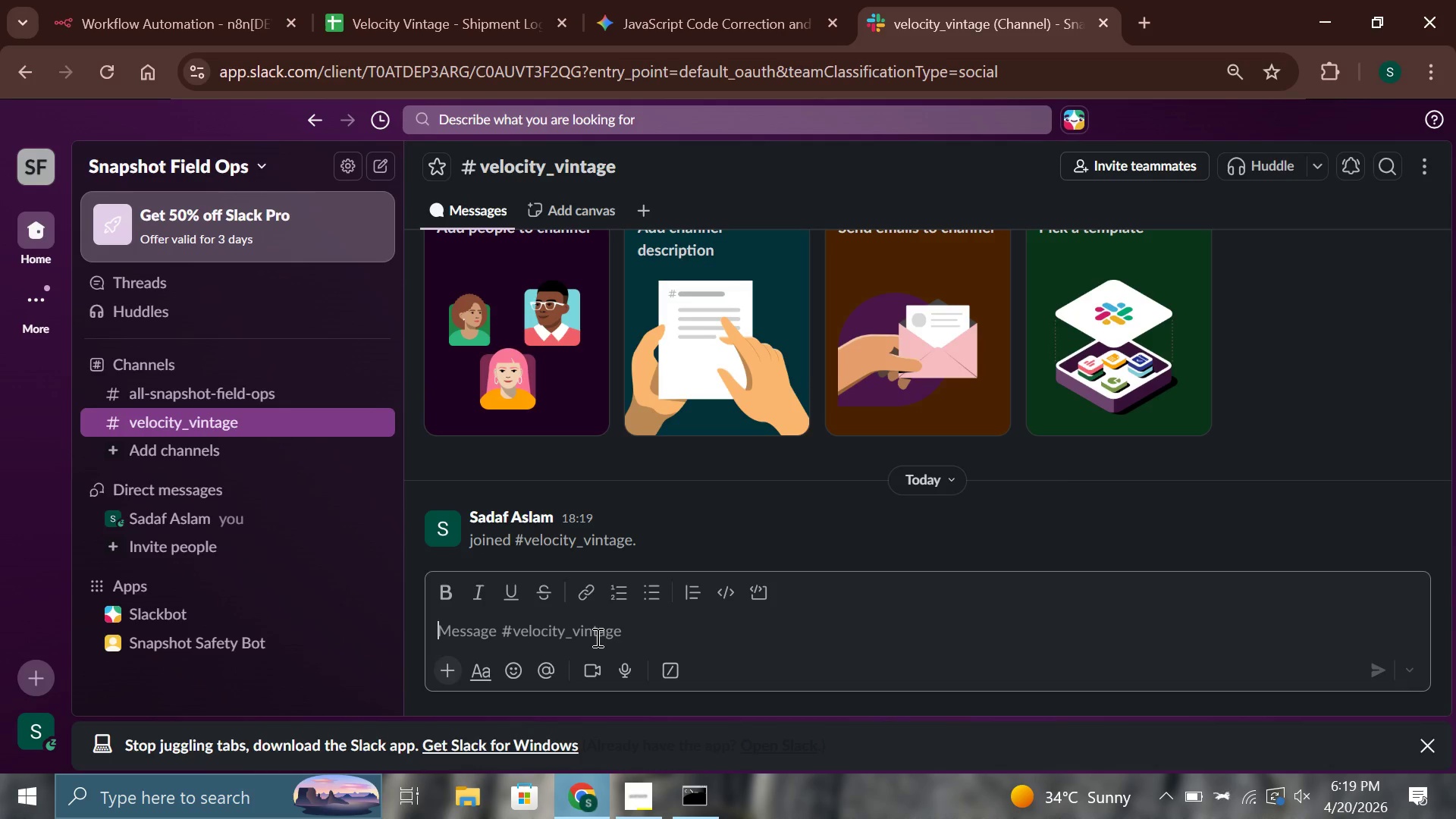 
type(/invite @)
 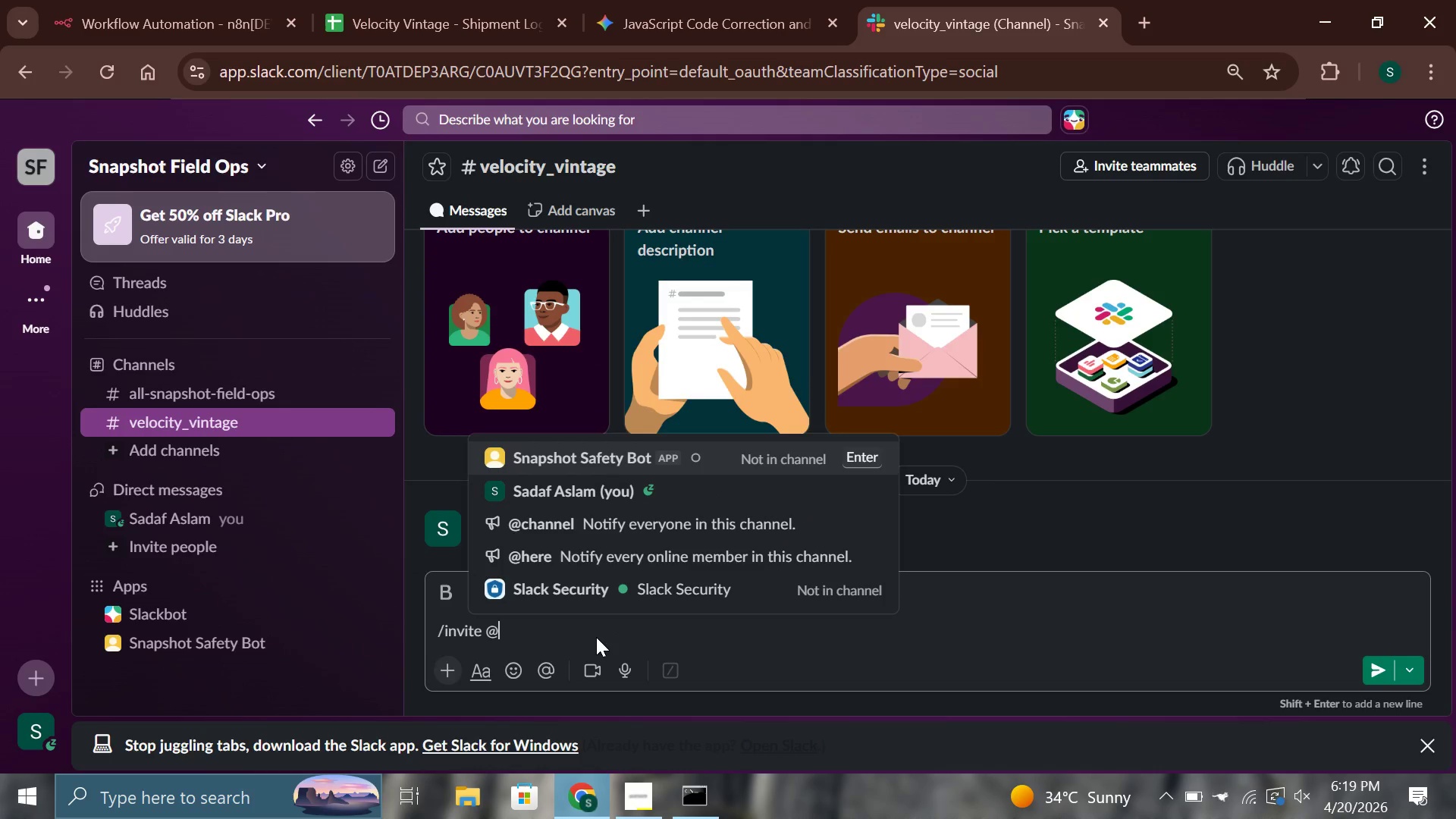 
key(Enter)
 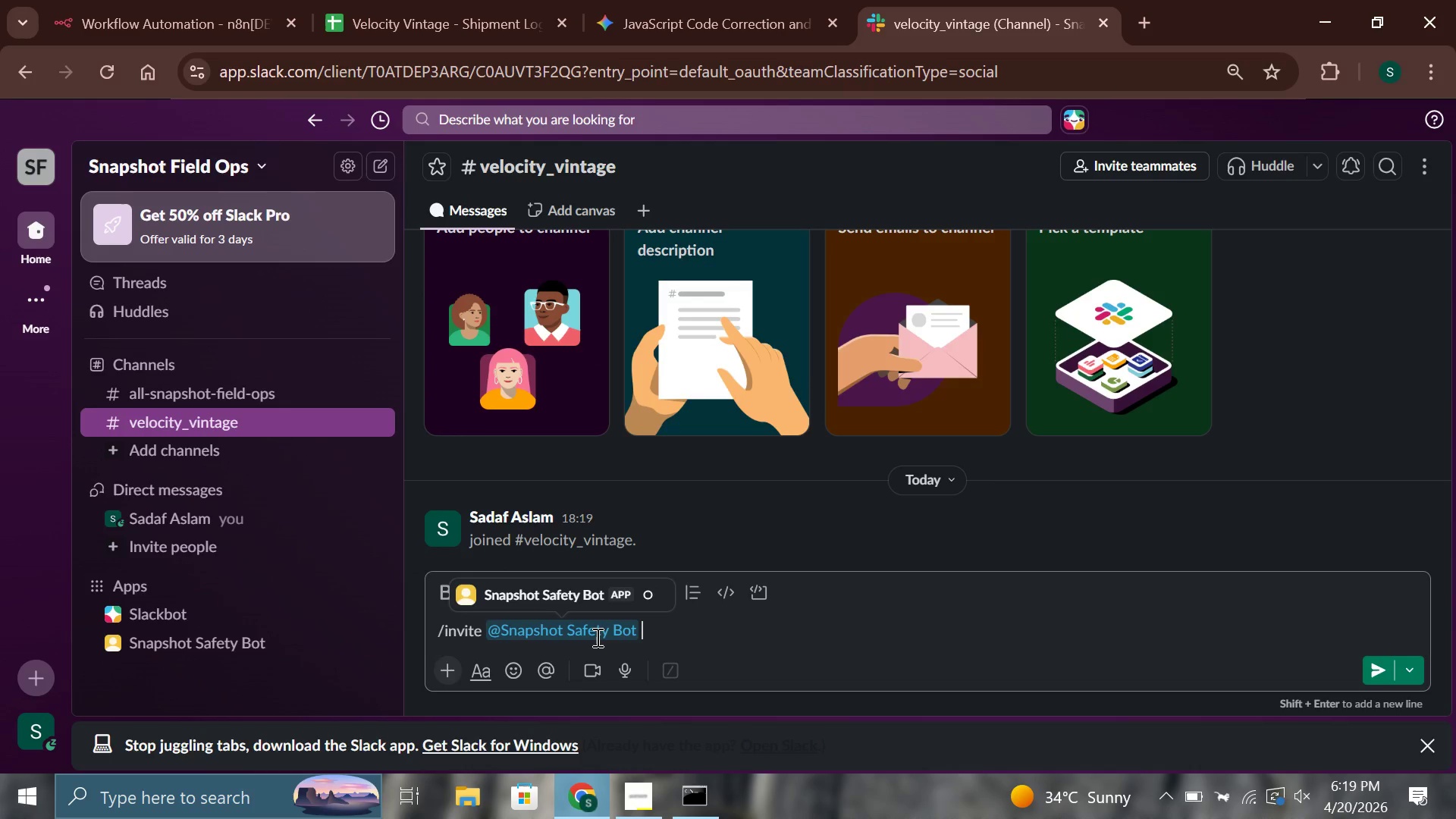 
key(Enter)
 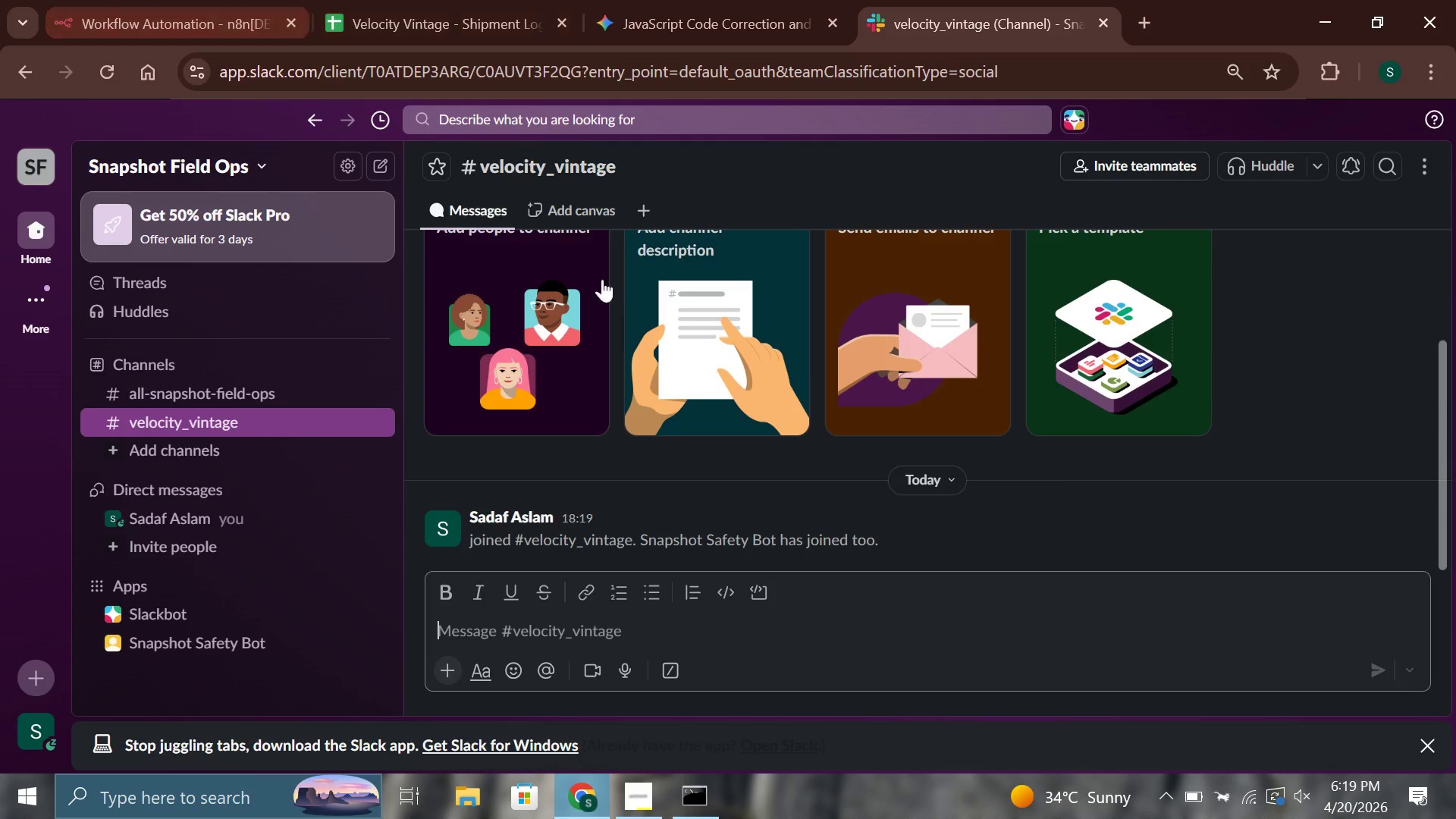 
wait(6.38)
 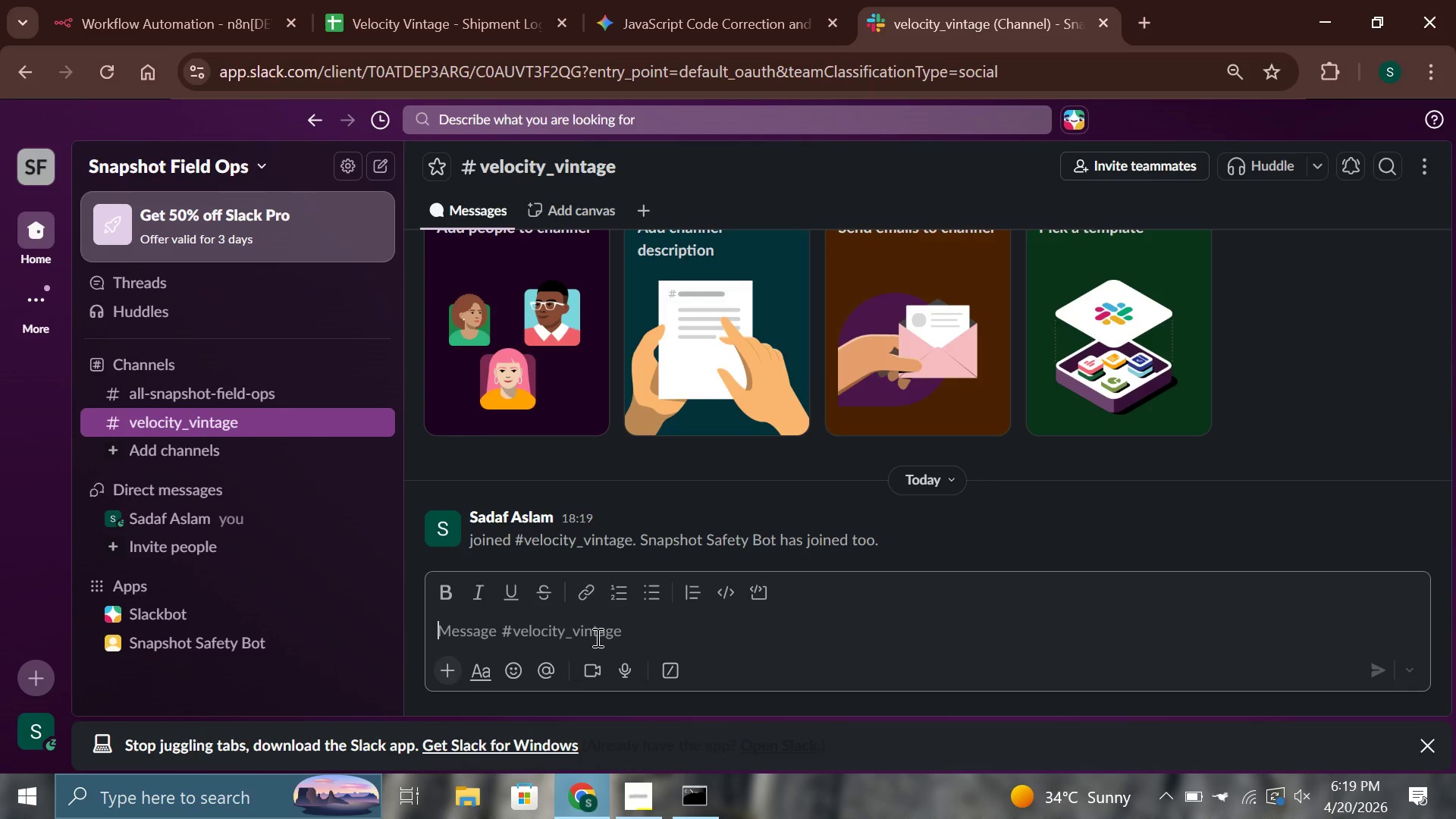 
scroll: coordinate [544, 499], scroll_direction: down, amount: 5.0
 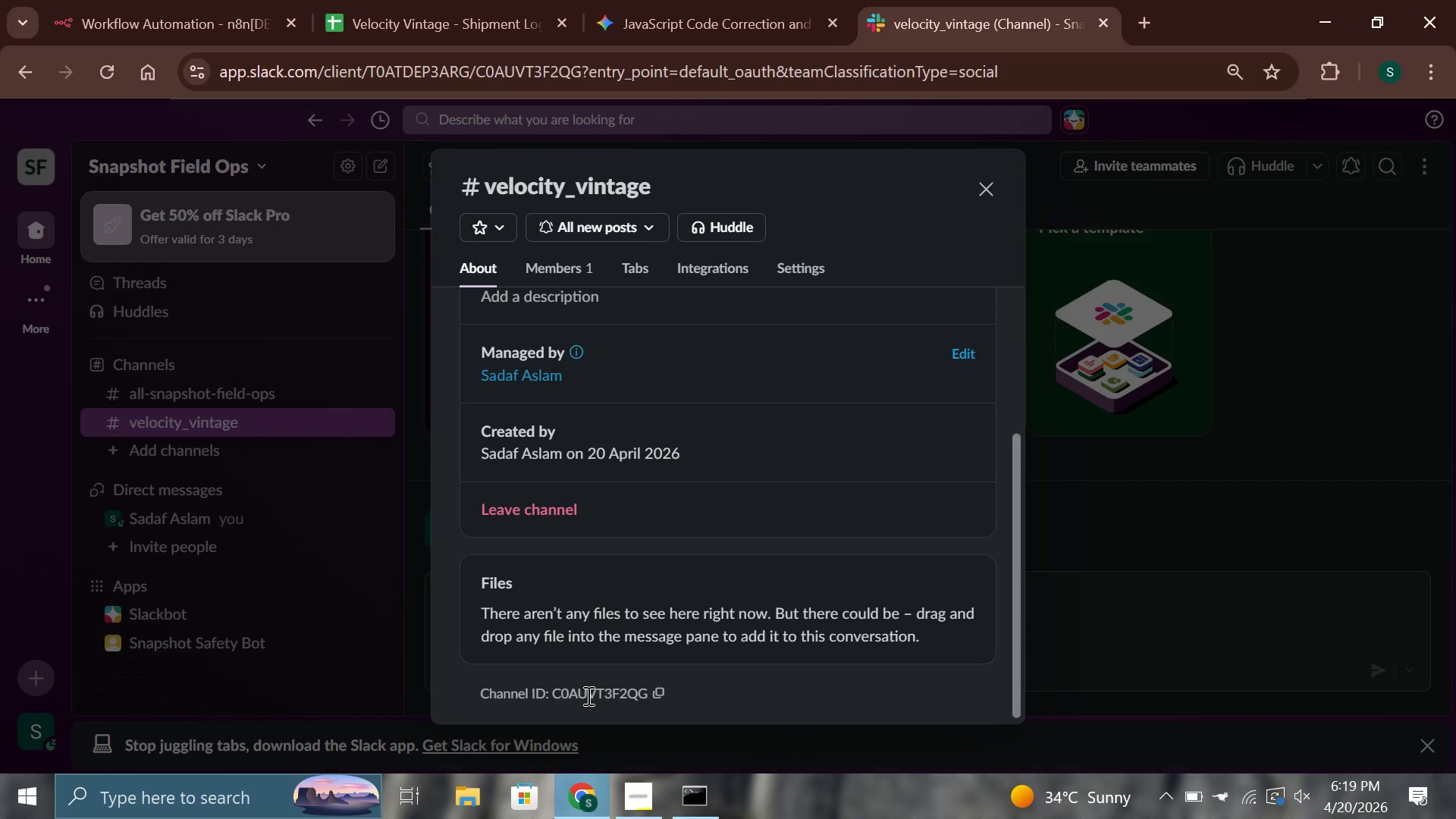 
left_click([587, 692])
 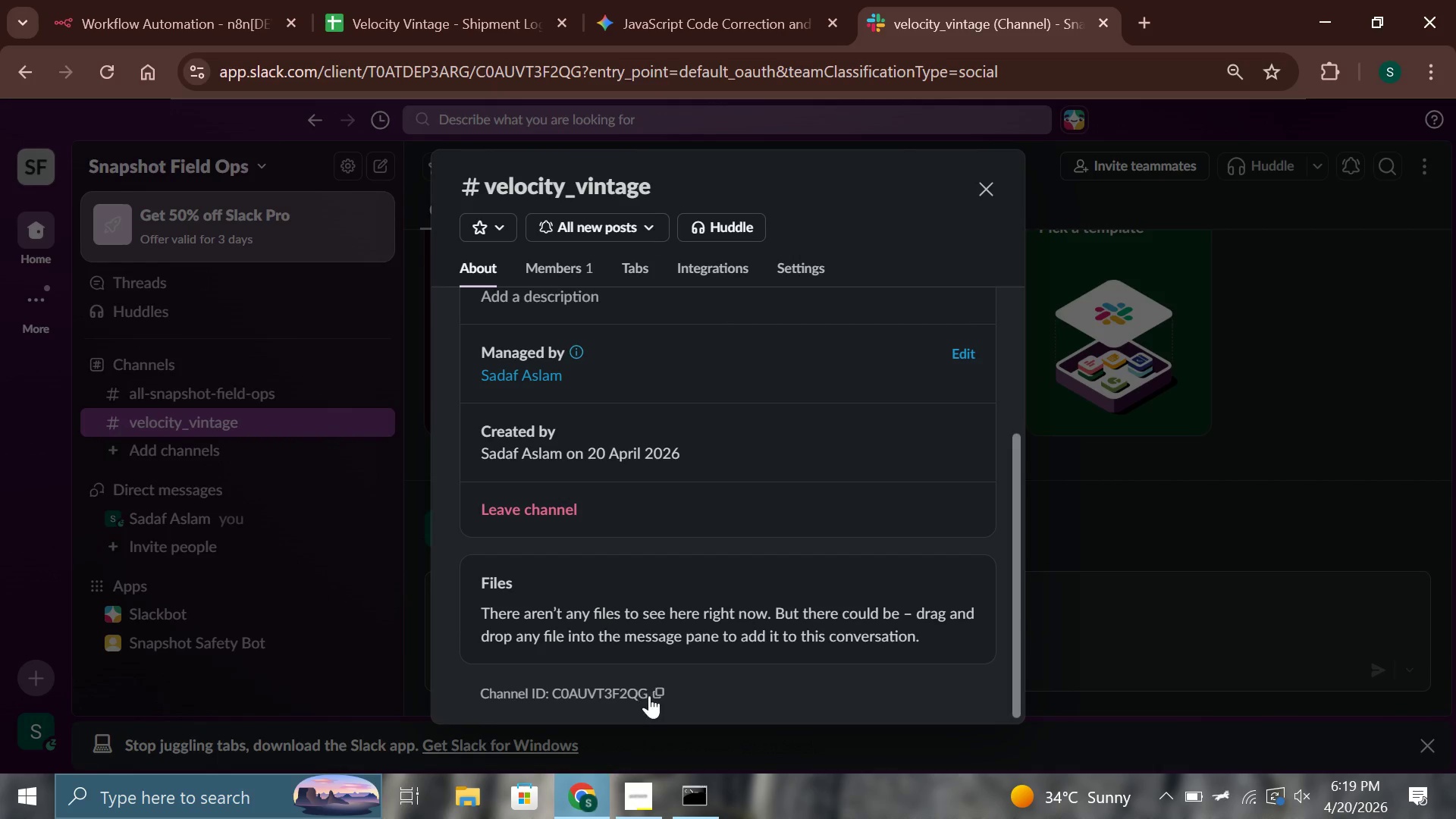 
left_click([653, 695])
 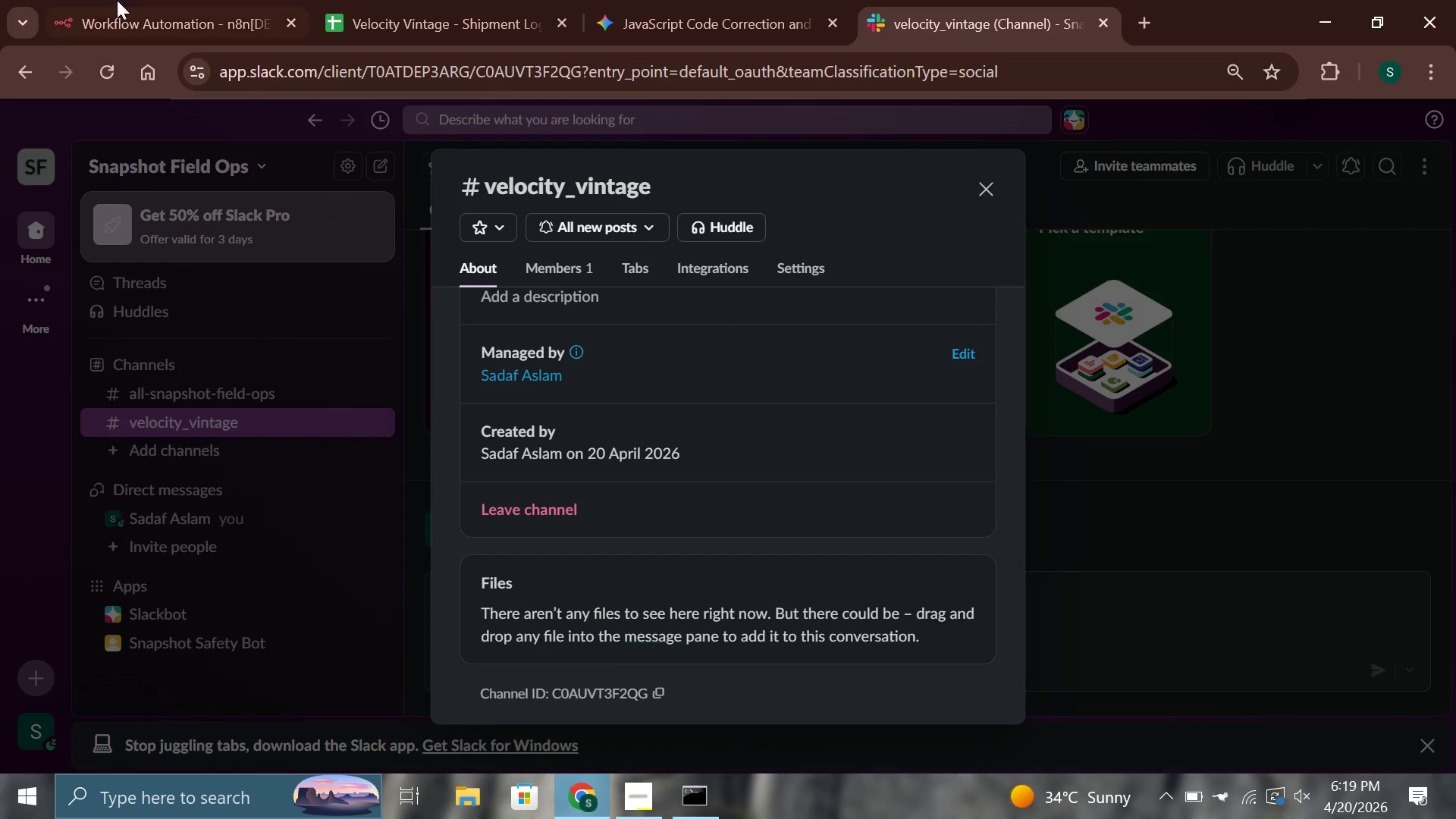 
left_click([93, 0])
 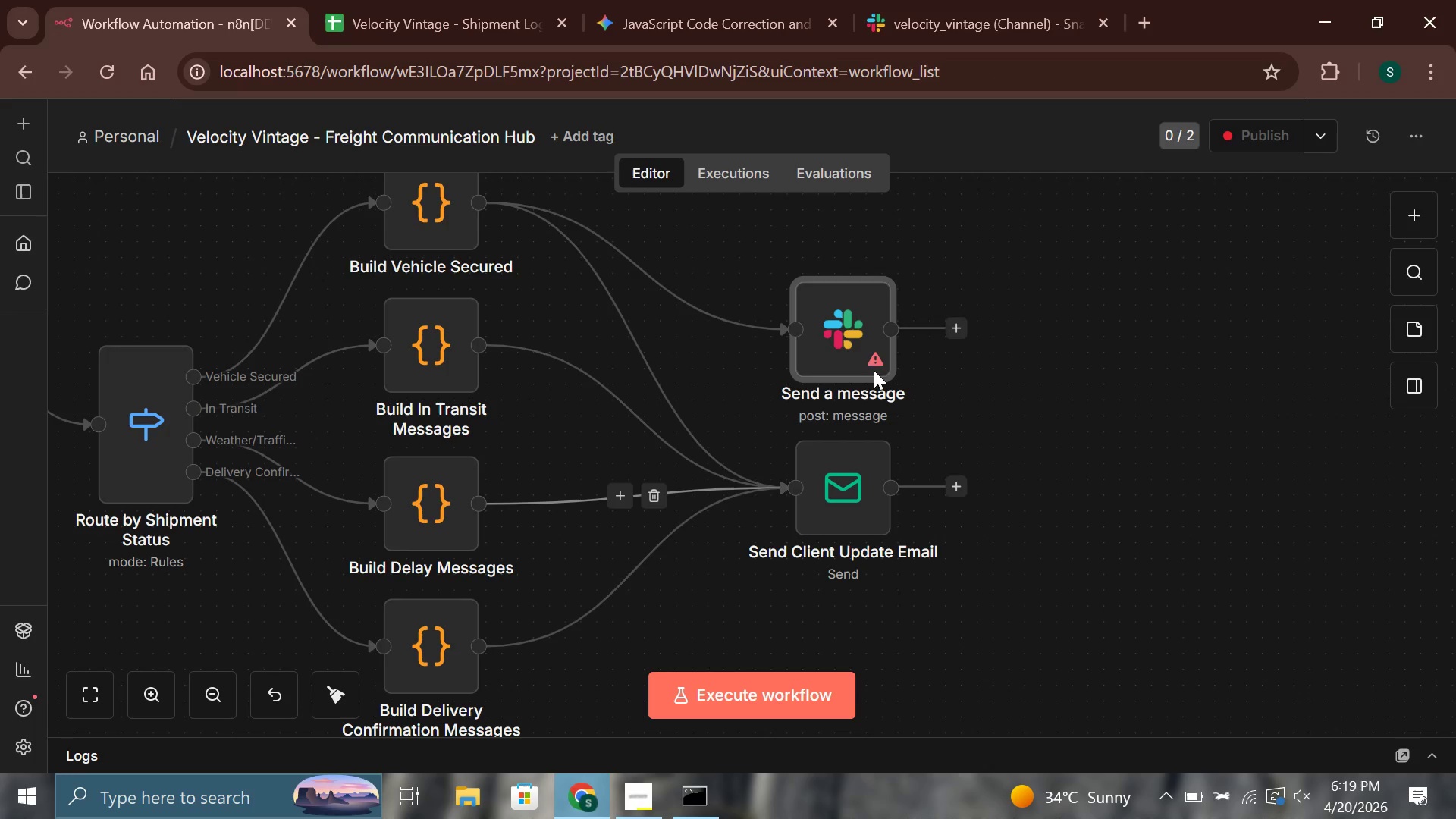 
left_click([852, 353])
 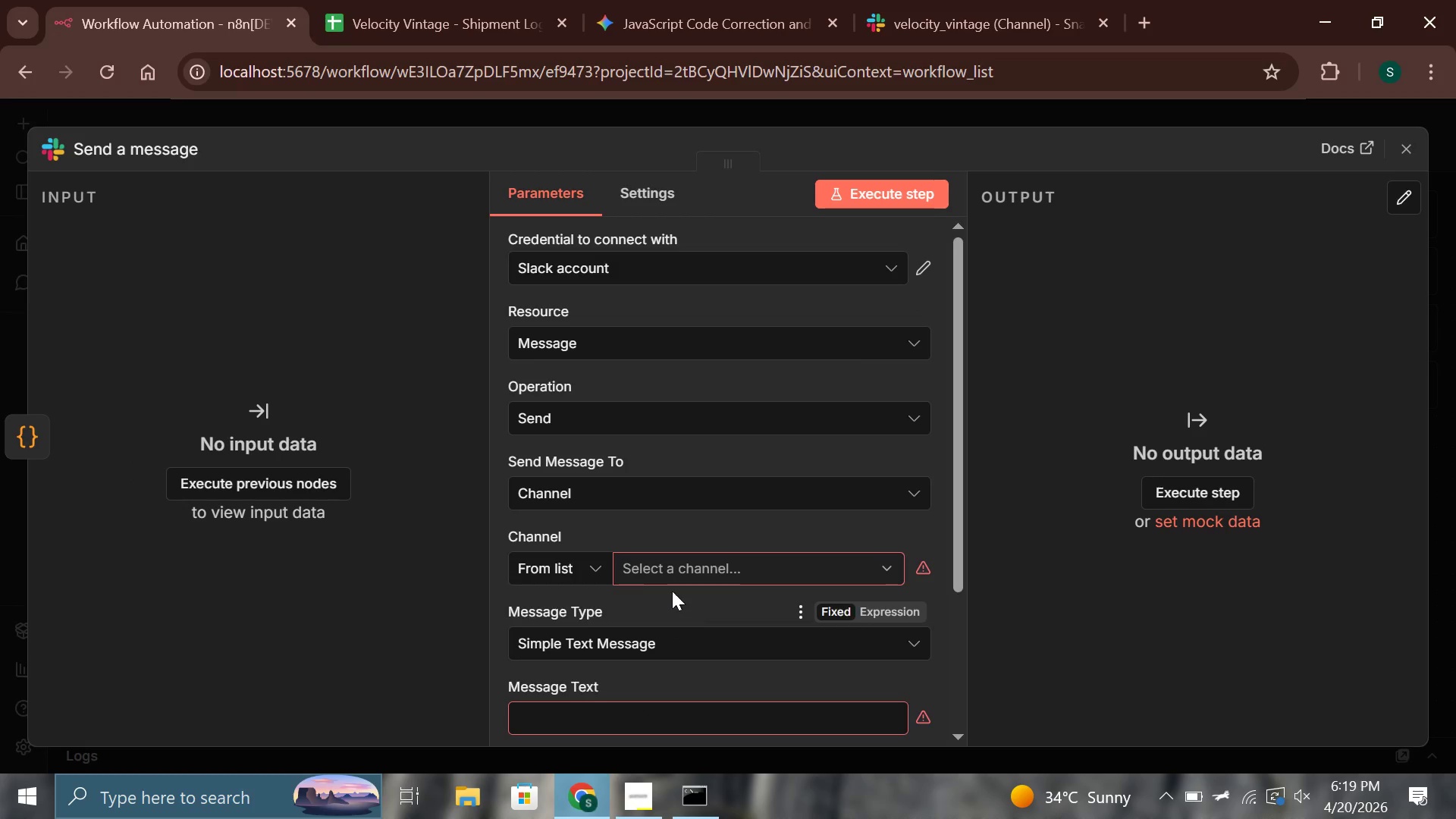 
left_click([598, 571])
 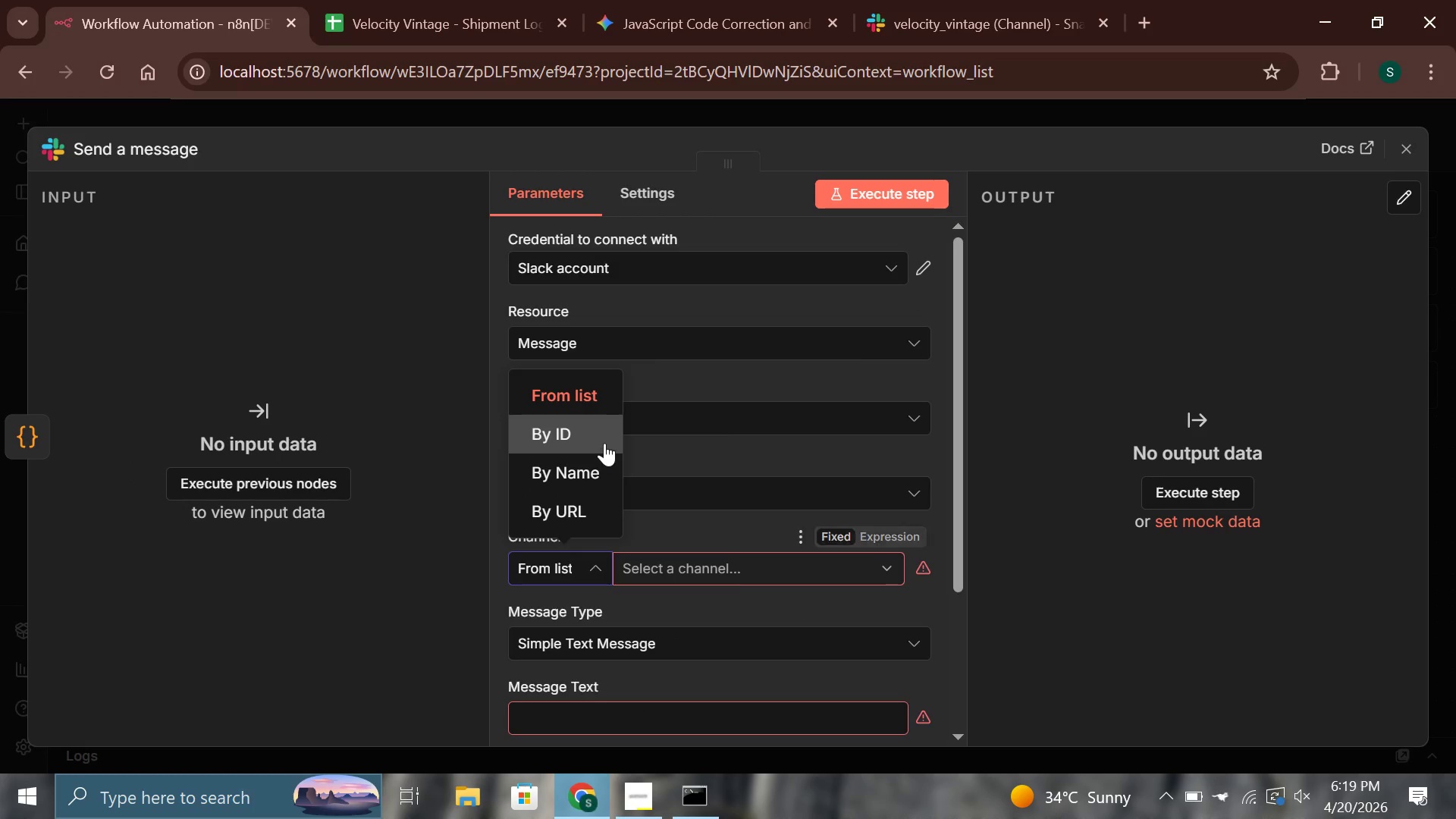 
left_click([598, 438])
 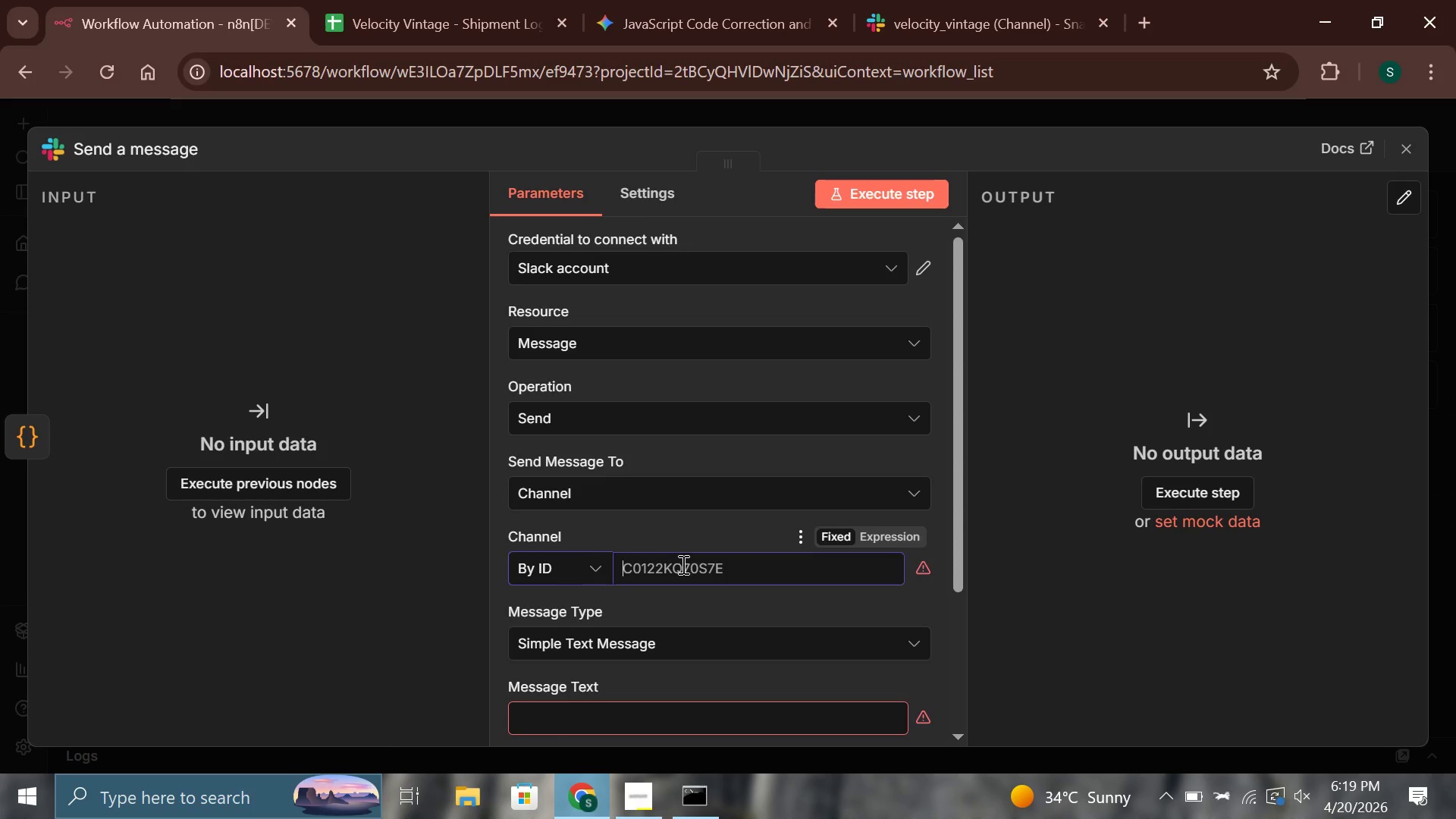 
key(Control+V)
 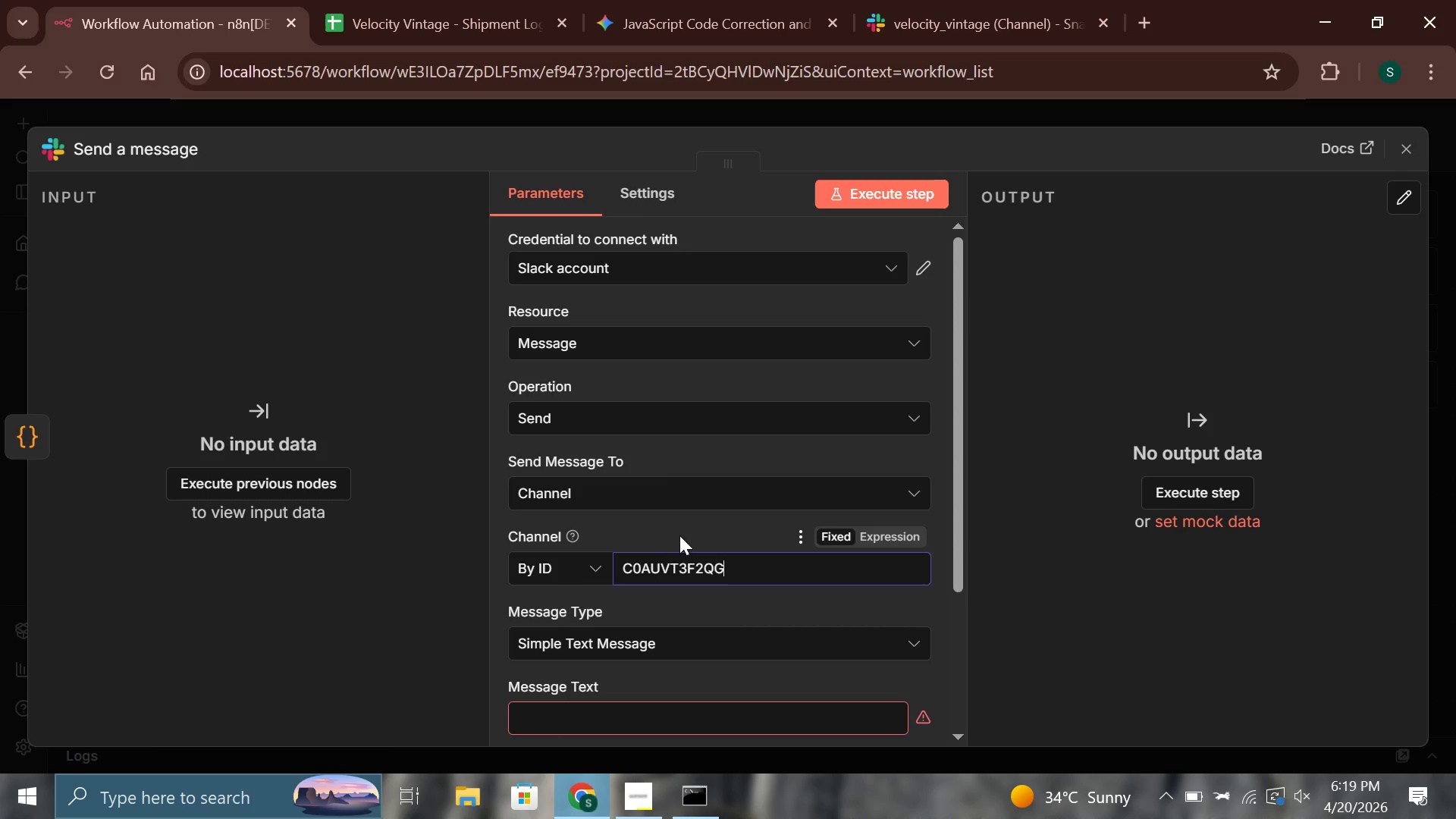 
left_click([675, 531])
 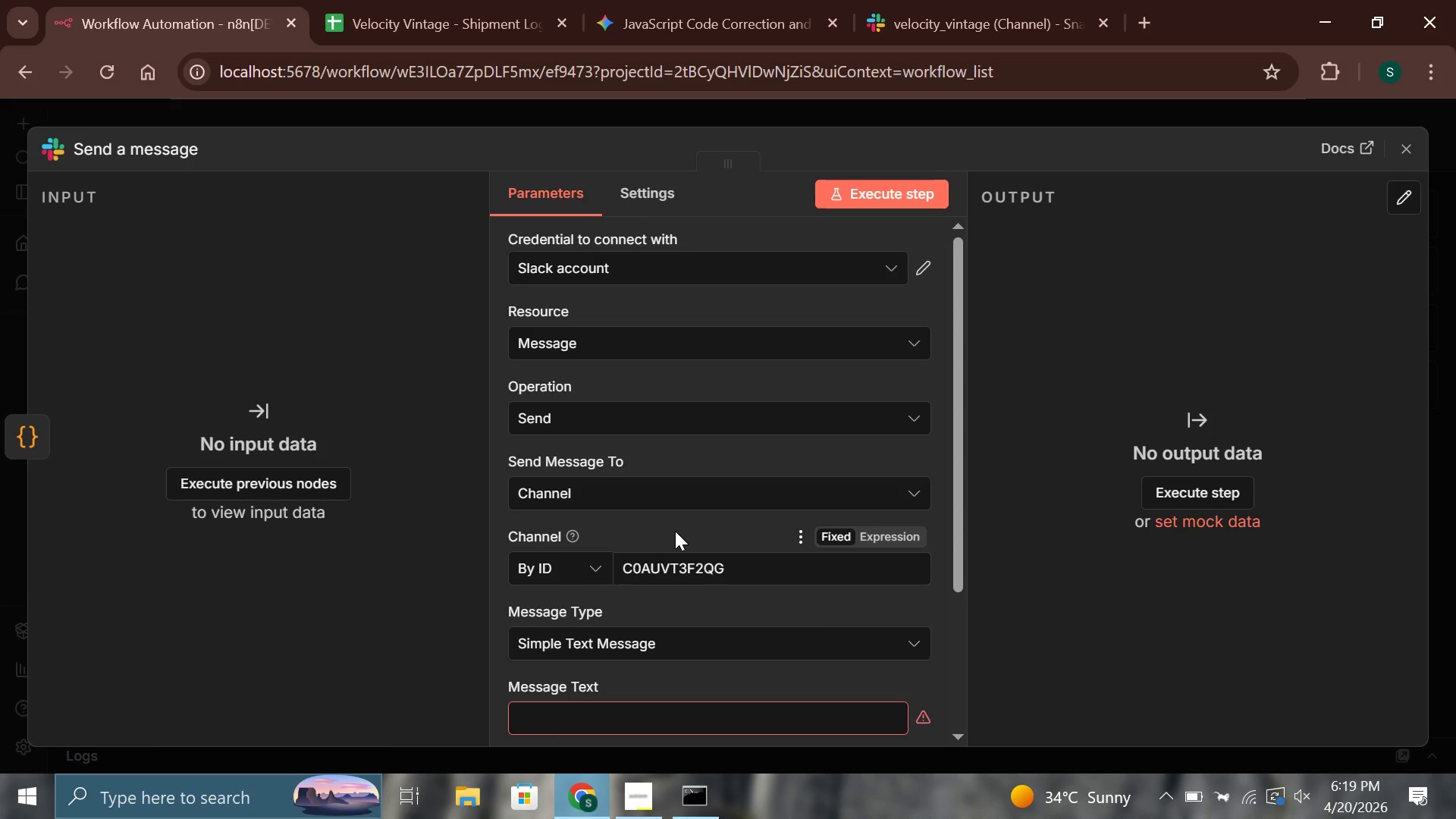 
scroll: coordinate [675, 531], scroll_direction: down, amount: 2.0
 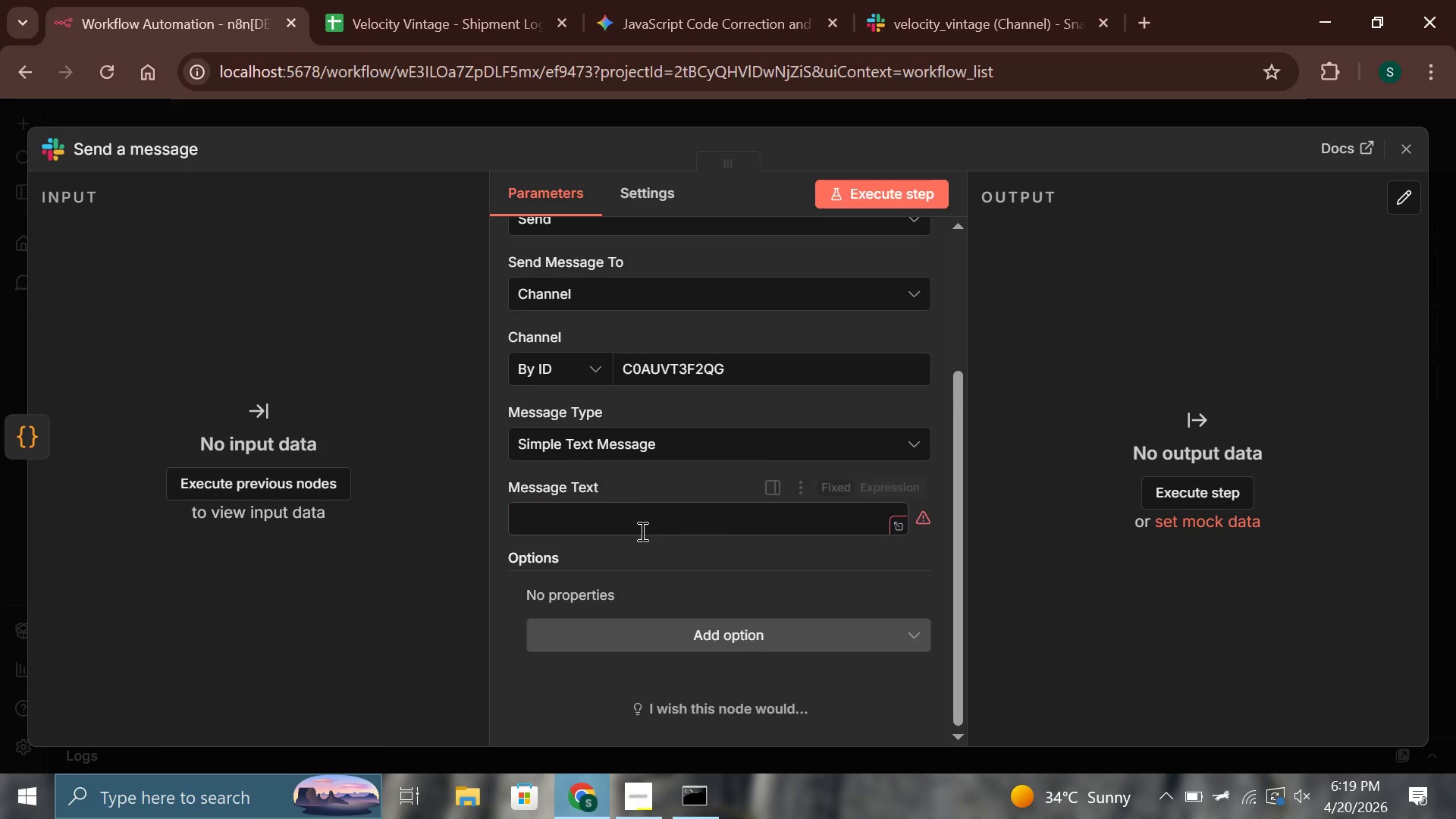 
left_click([630, 516])
 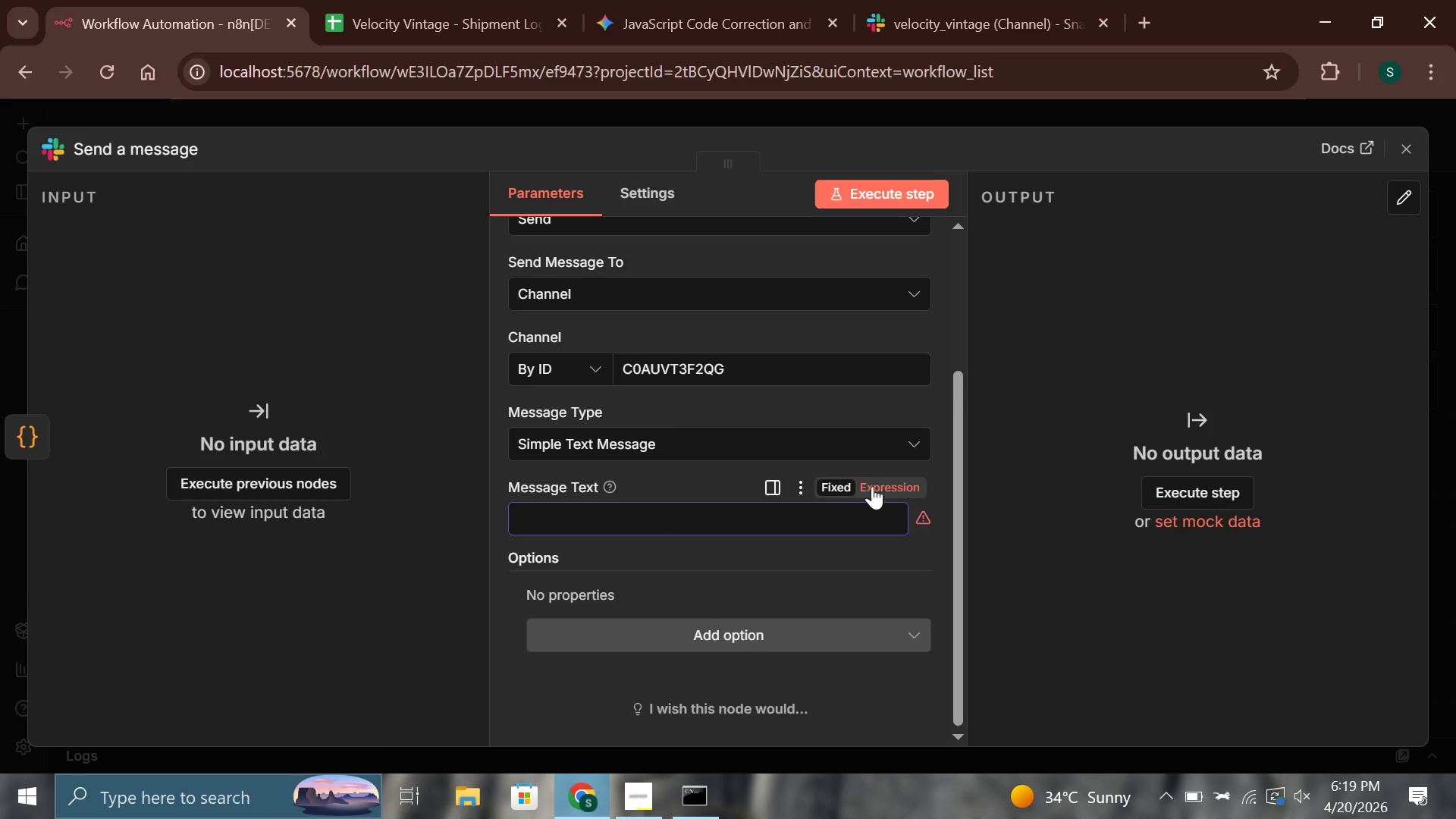 
left_click([872, 486])
 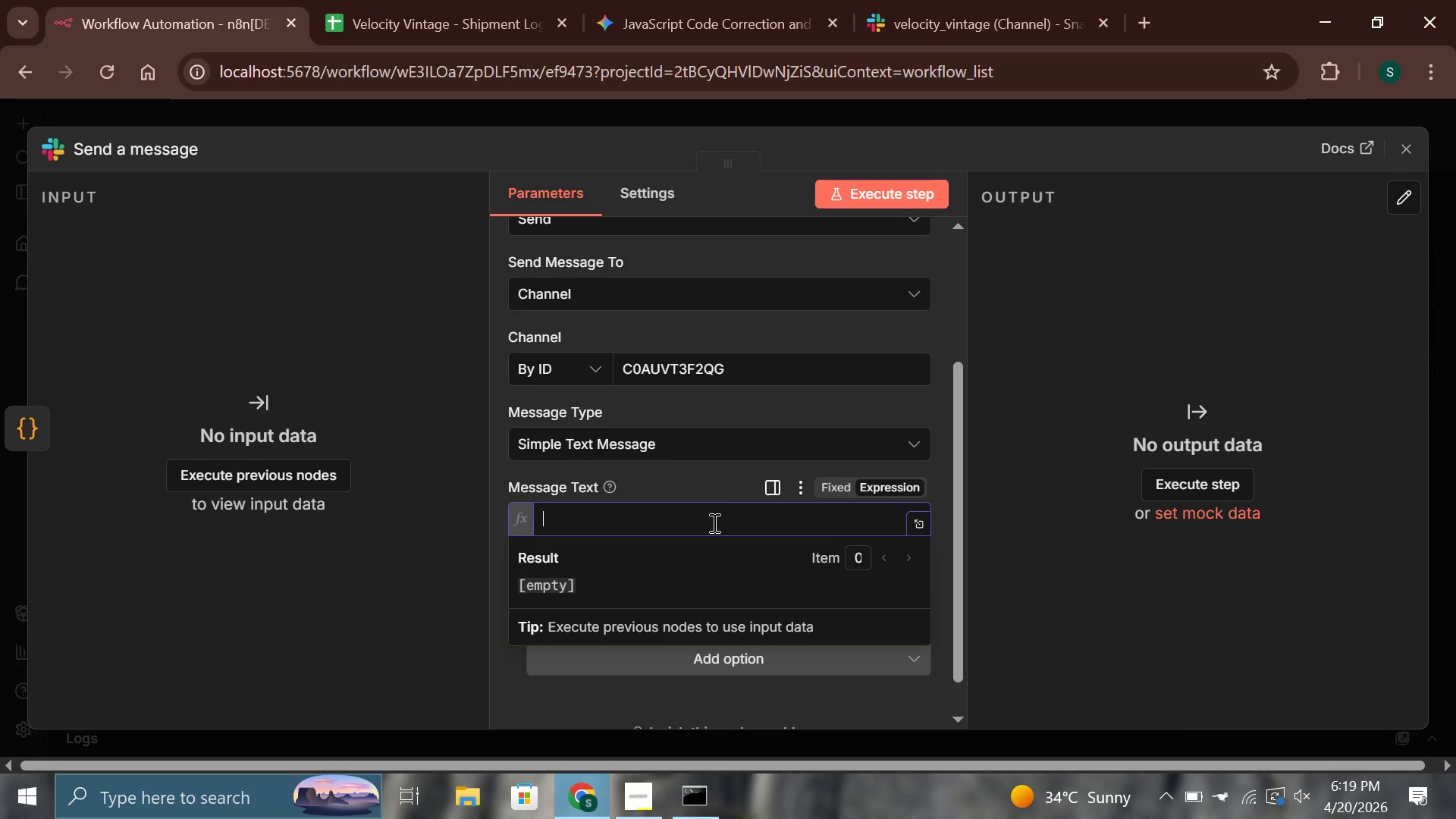 
wait(5.47)
 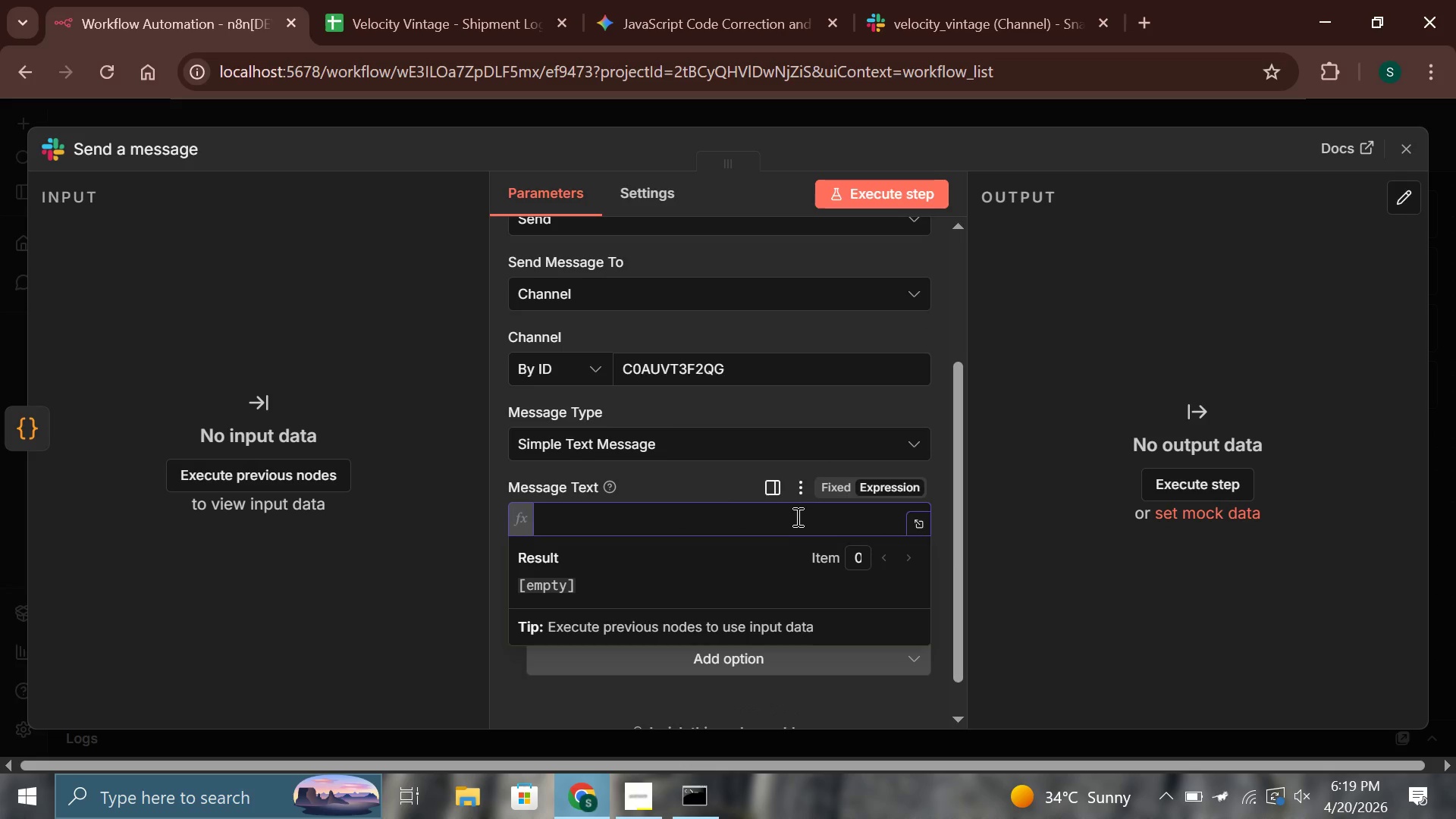 
type({{$json.driverMessage)
 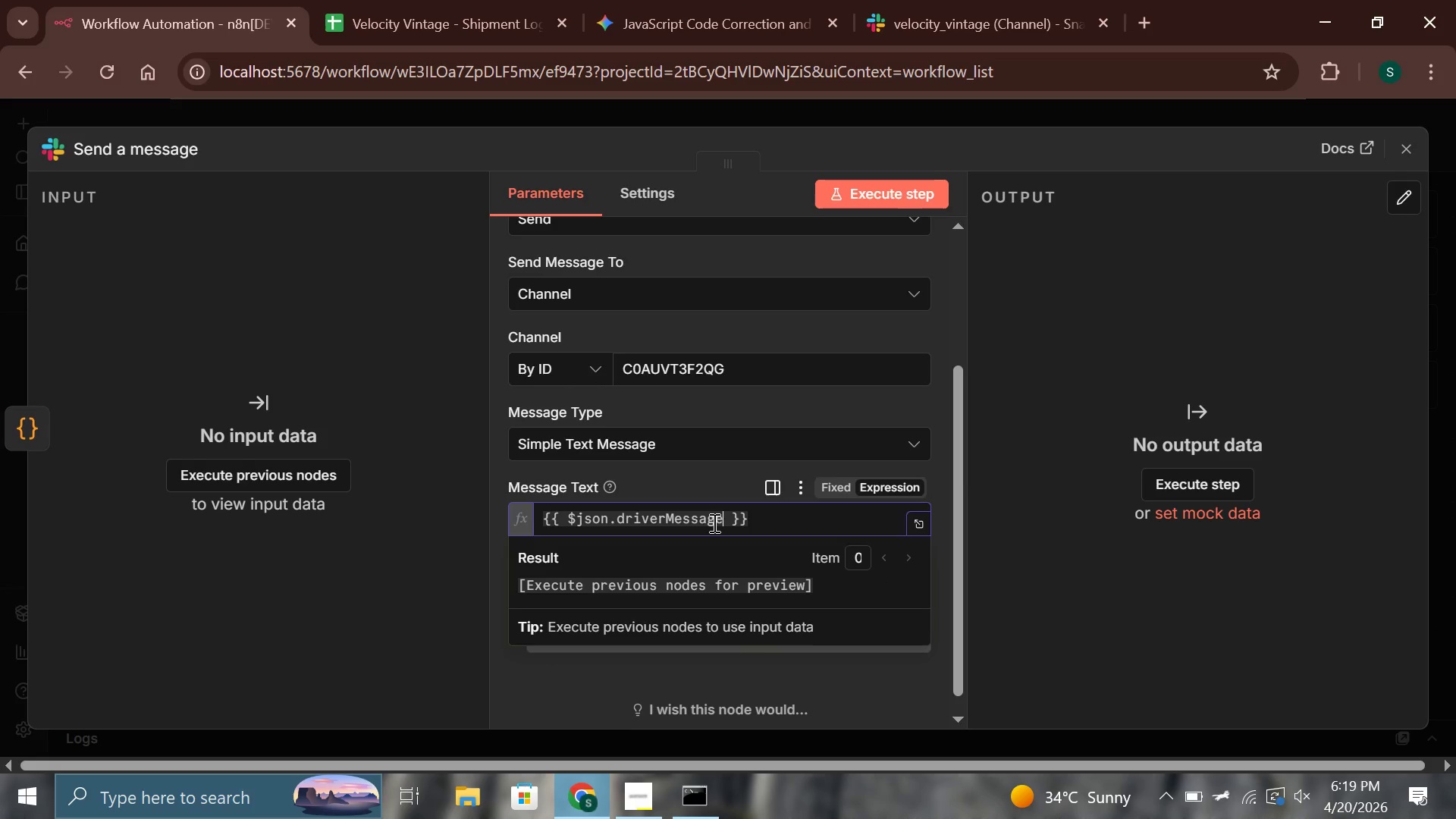 
left_click([1404, 155])
 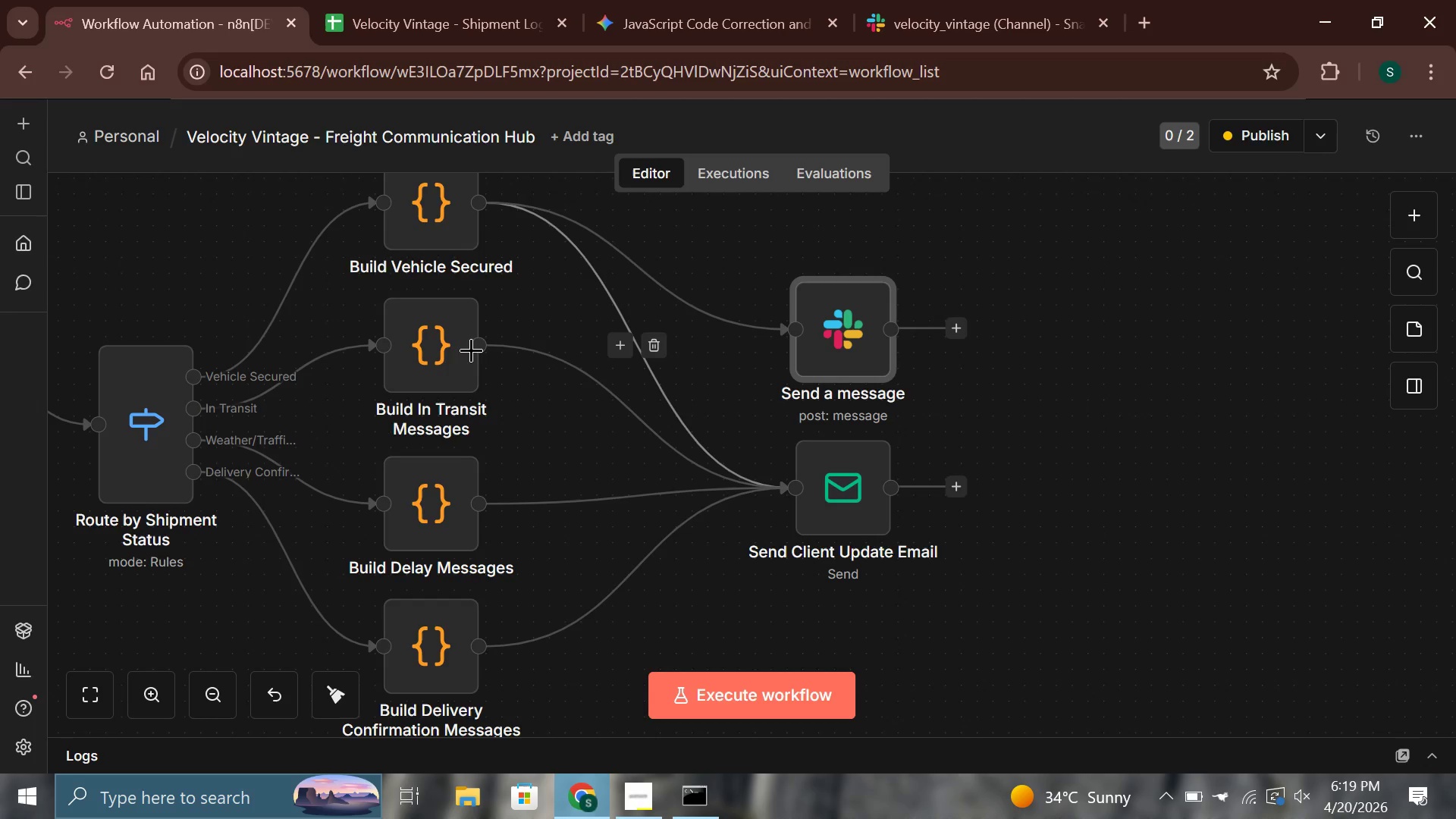 
left_click_drag(start_coordinate=[466, 345], to_coordinate=[777, 333])
 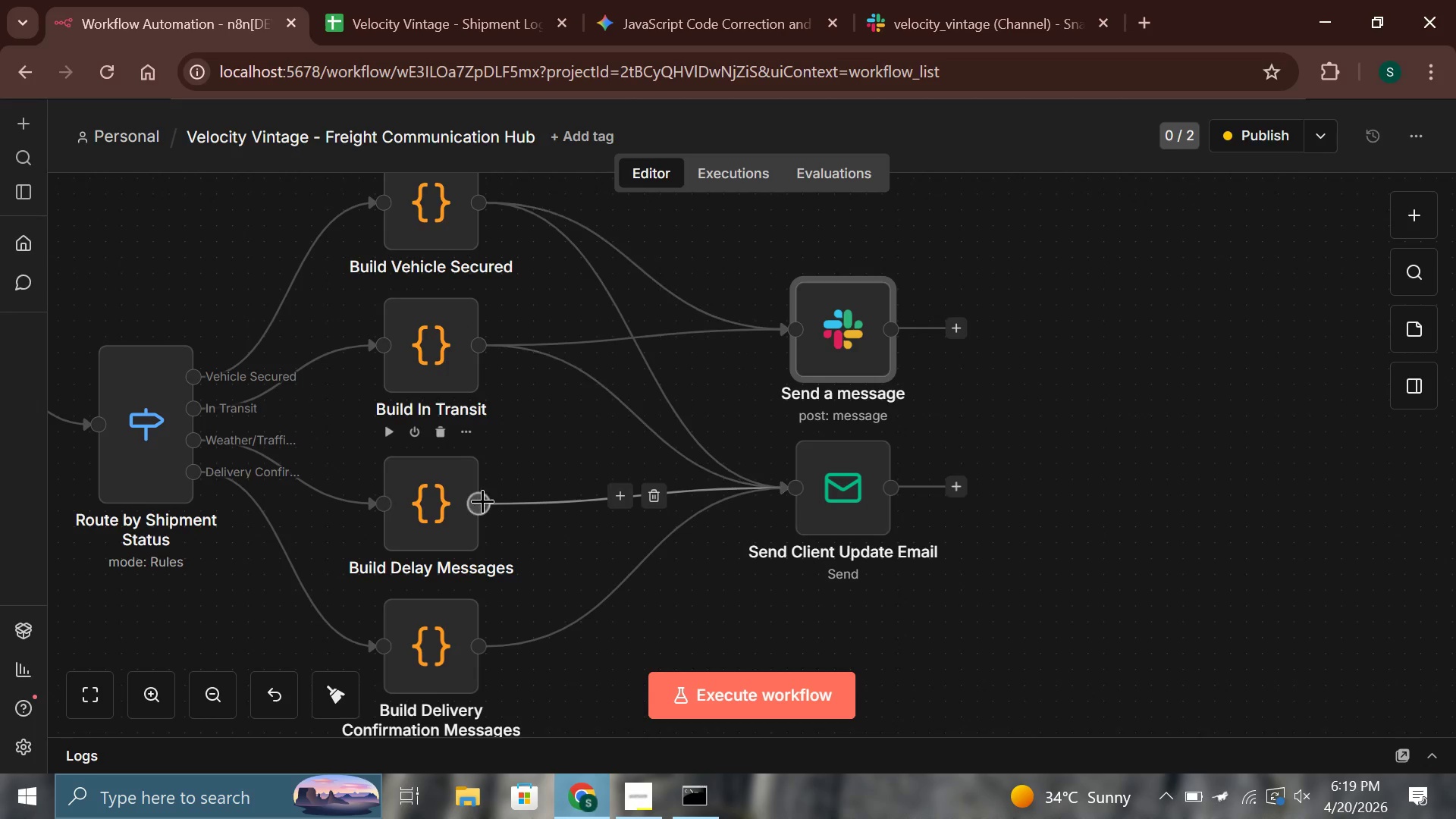 
left_click_drag(start_coordinate=[483, 500], to_coordinate=[794, 359])
 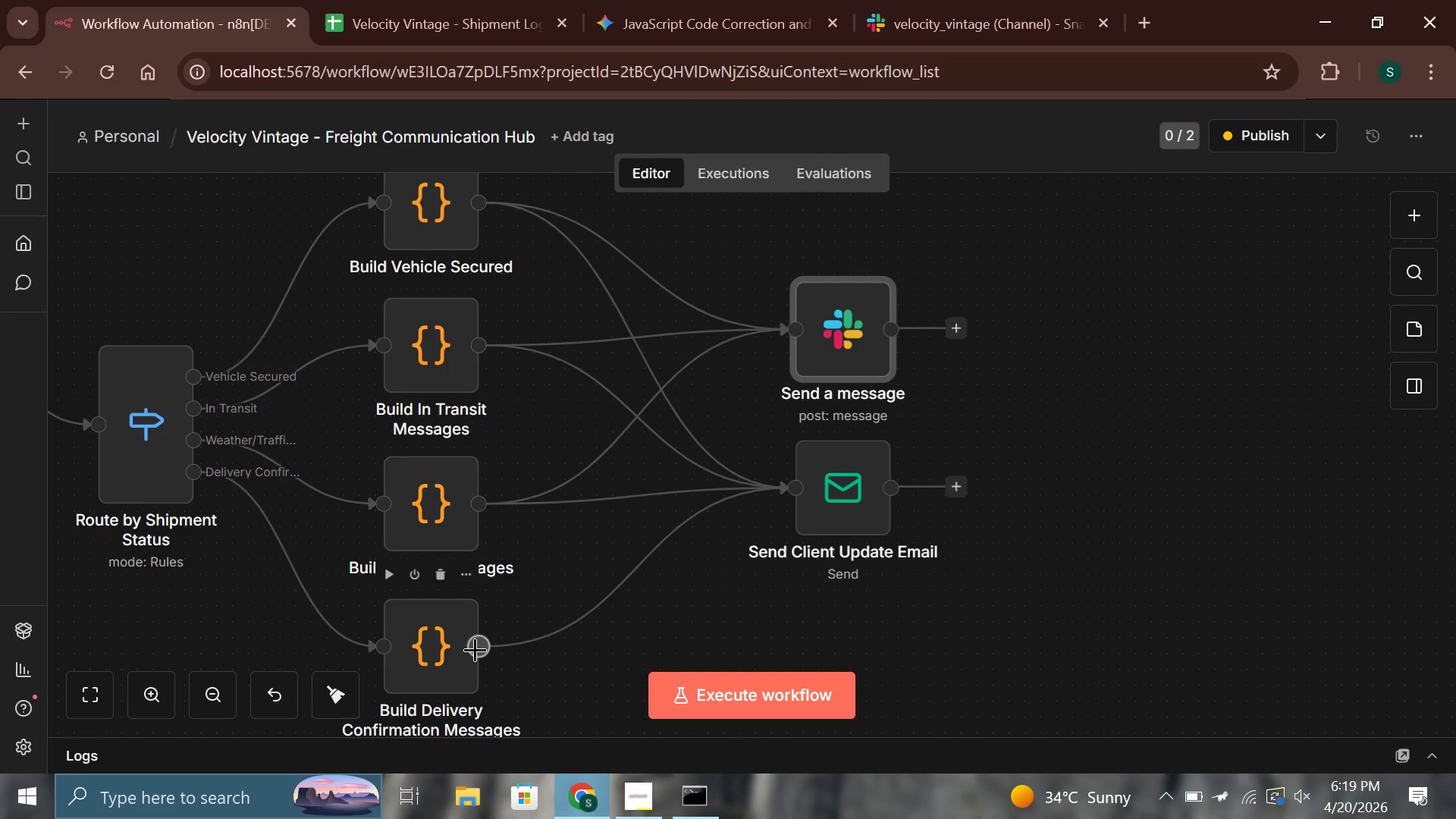 
left_click_drag(start_coordinate=[478, 648], to_coordinate=[770, 333])
 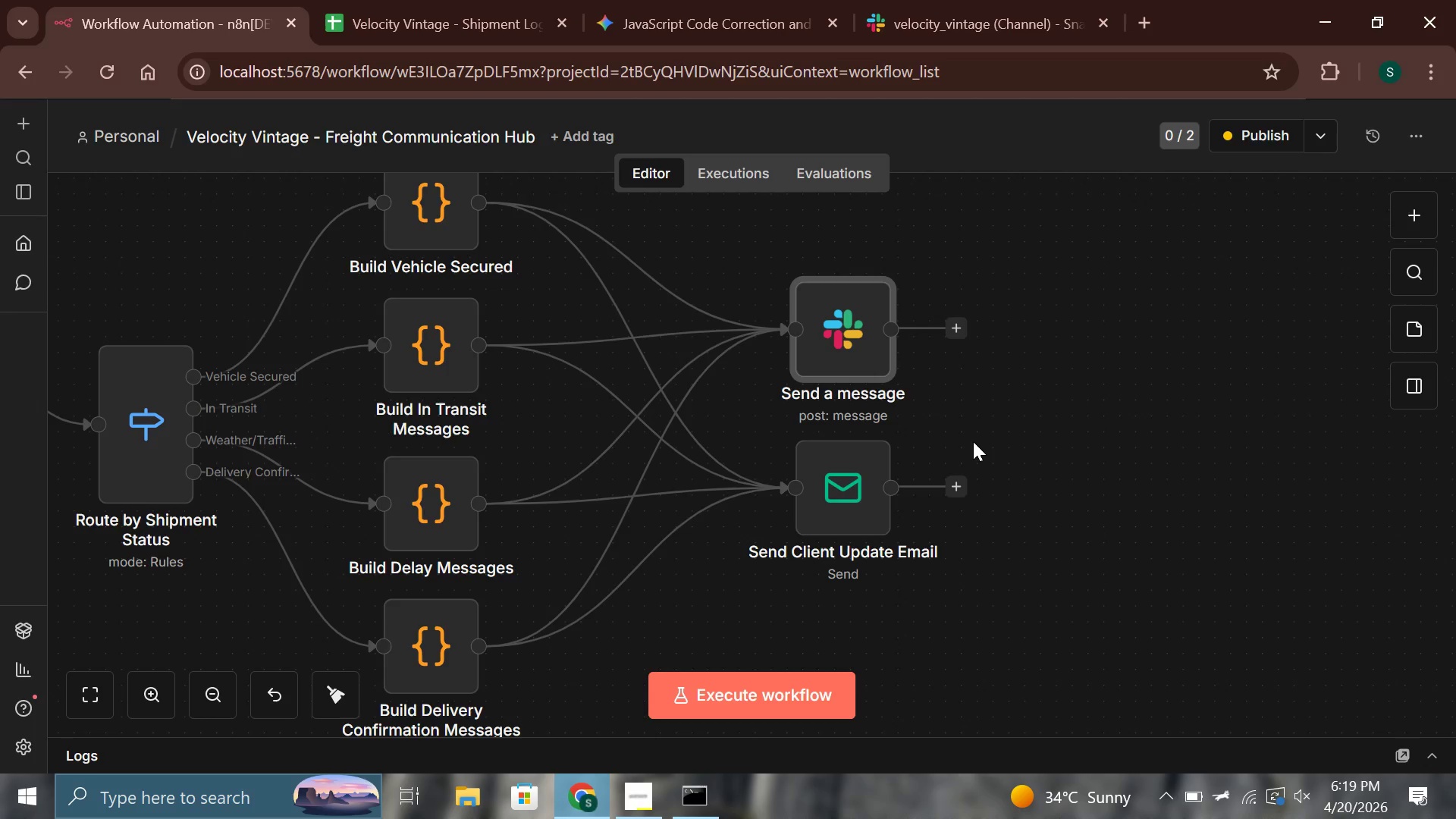 
wait(11.33)
 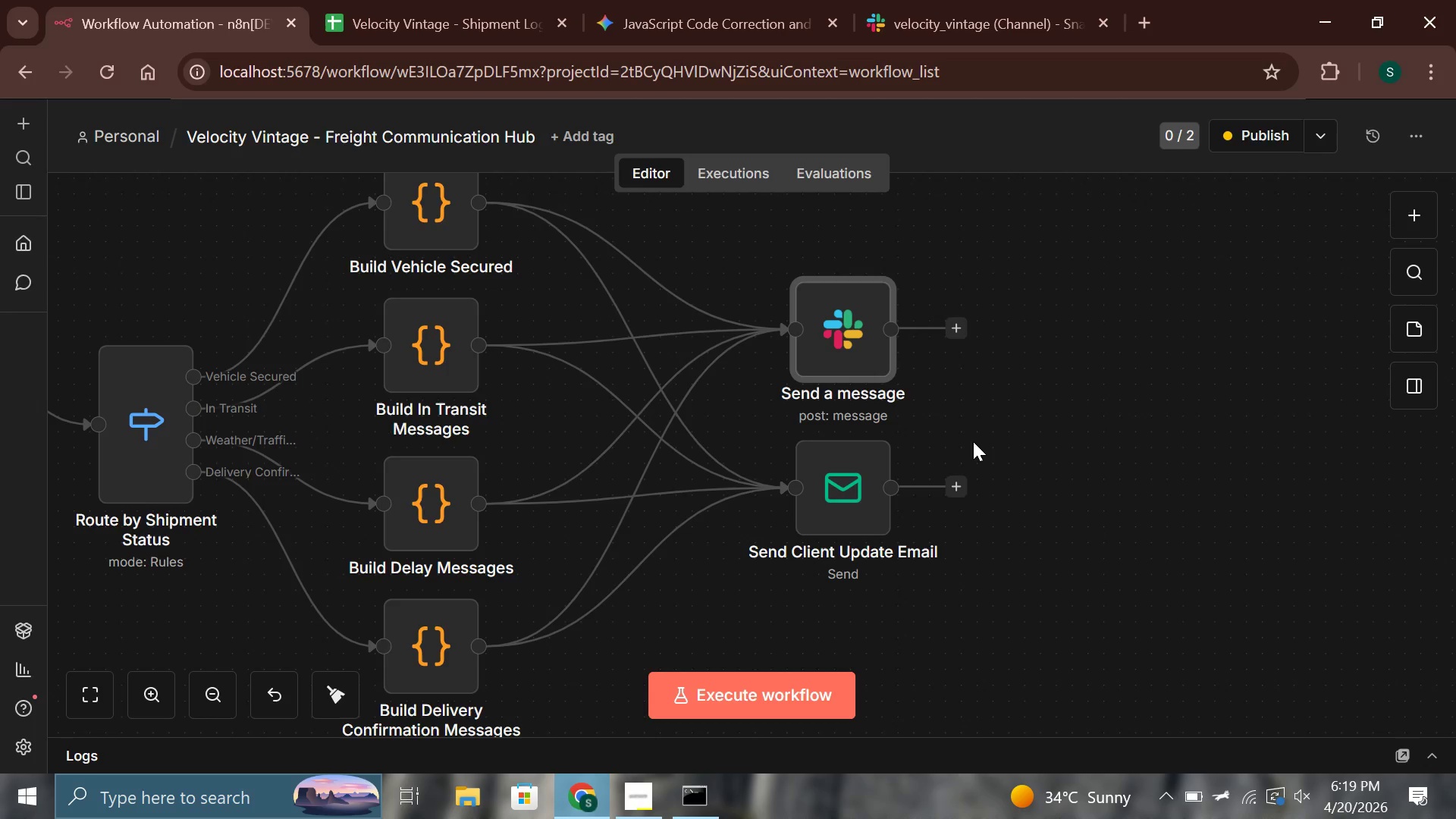 
double_click([859, 348])
 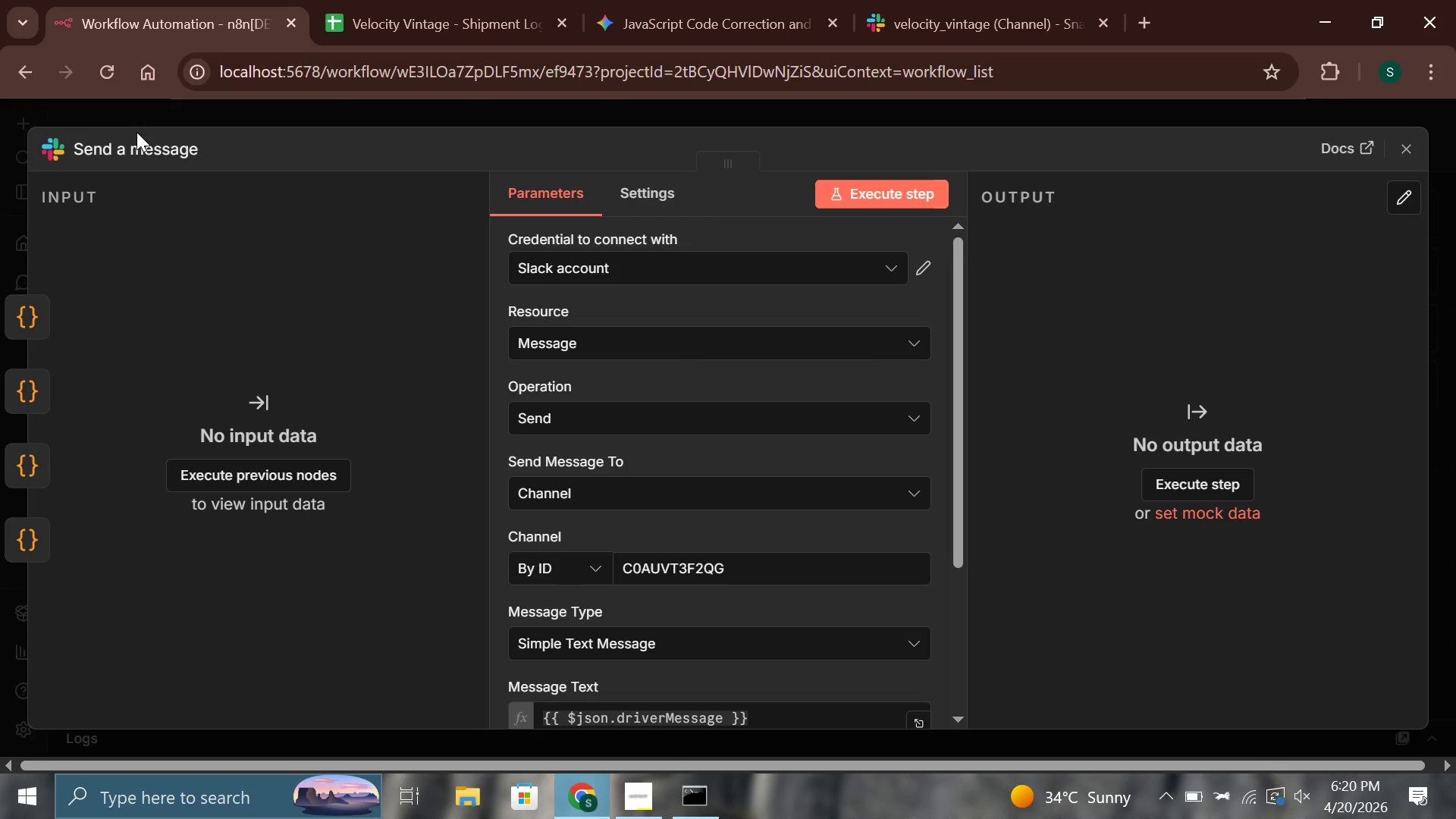 
left_click([165, 155])
 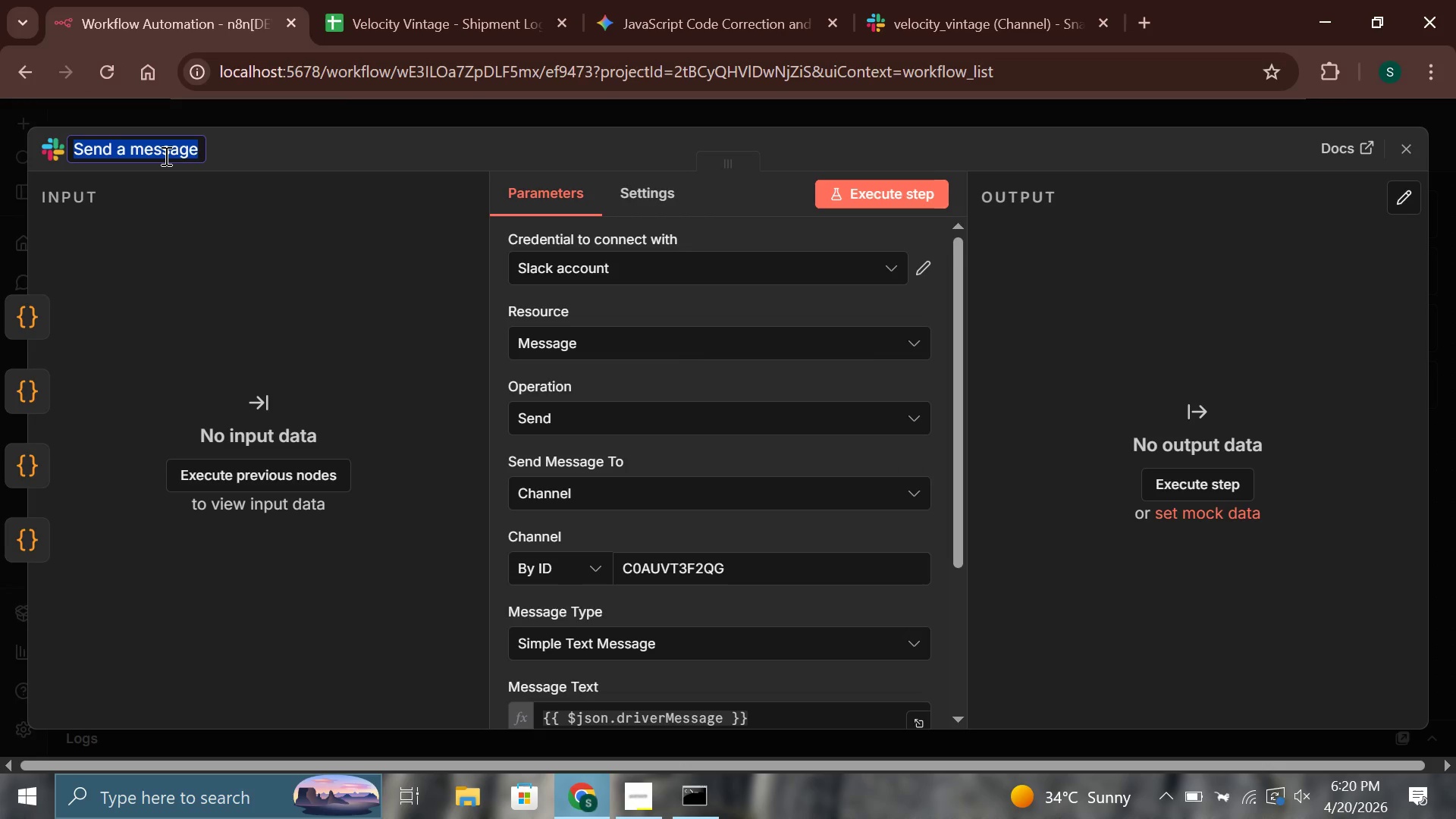 
type(Message Driver)
 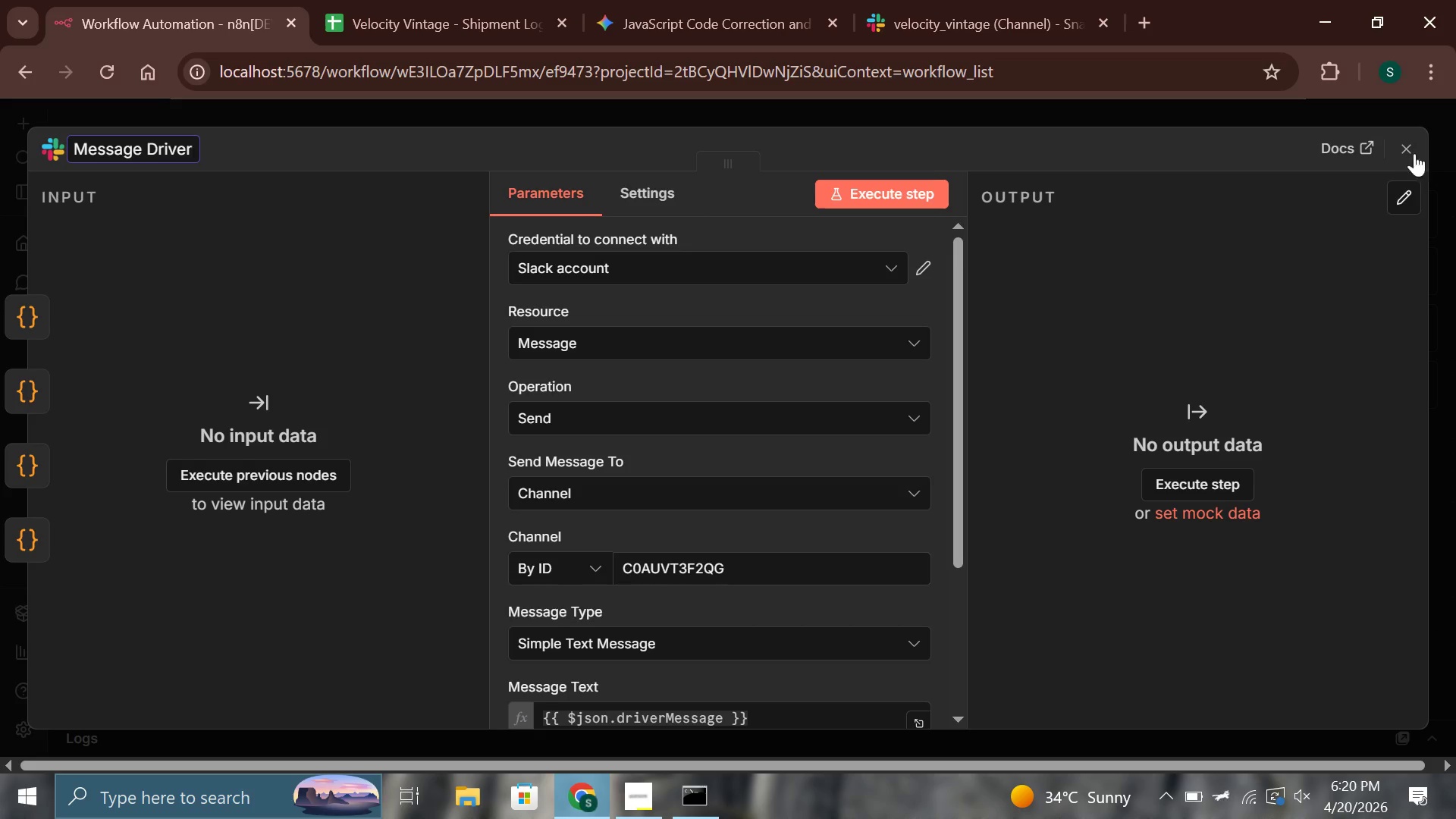 
left_click([1417, 149])
 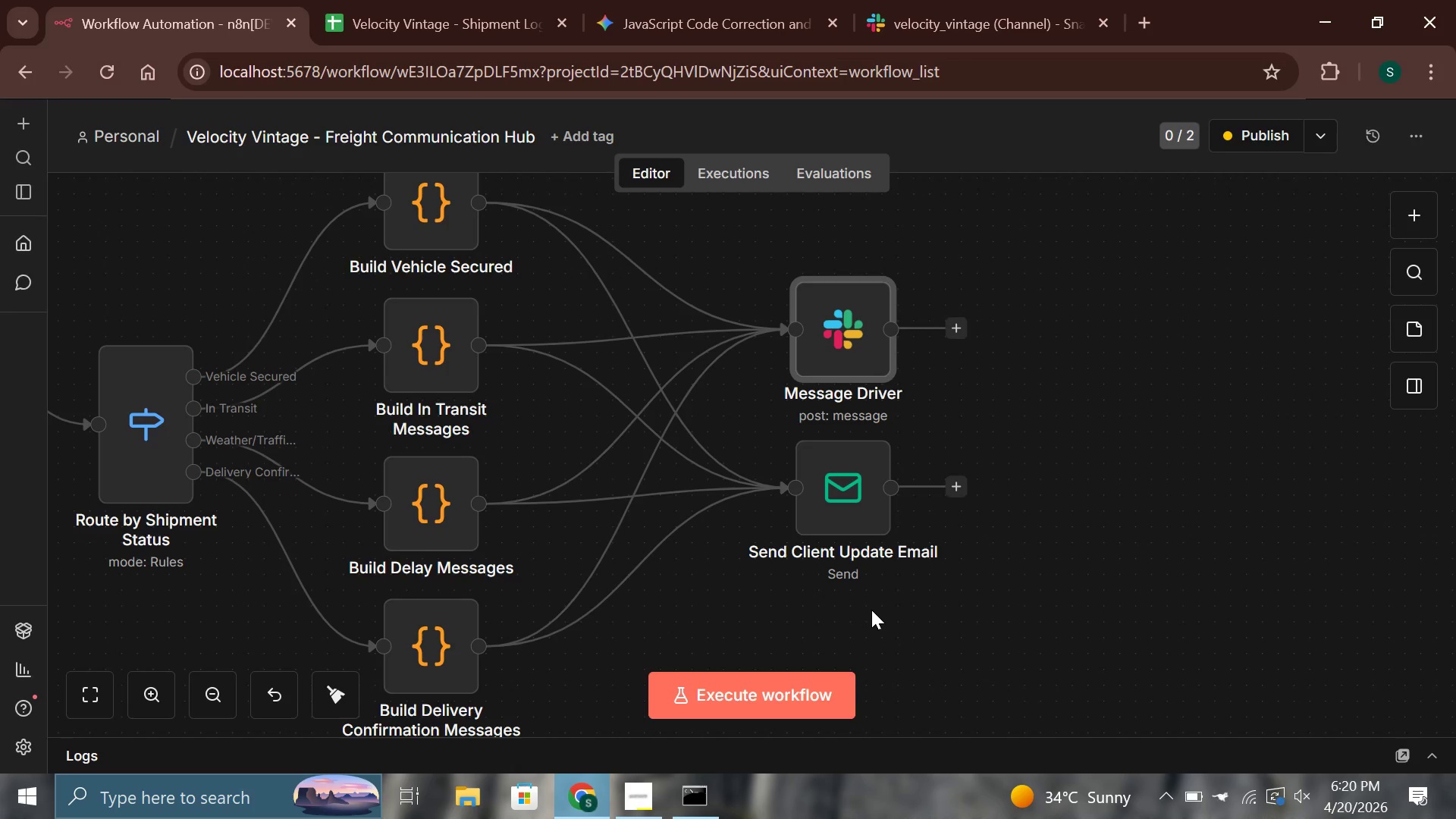 
wait(9.19)
 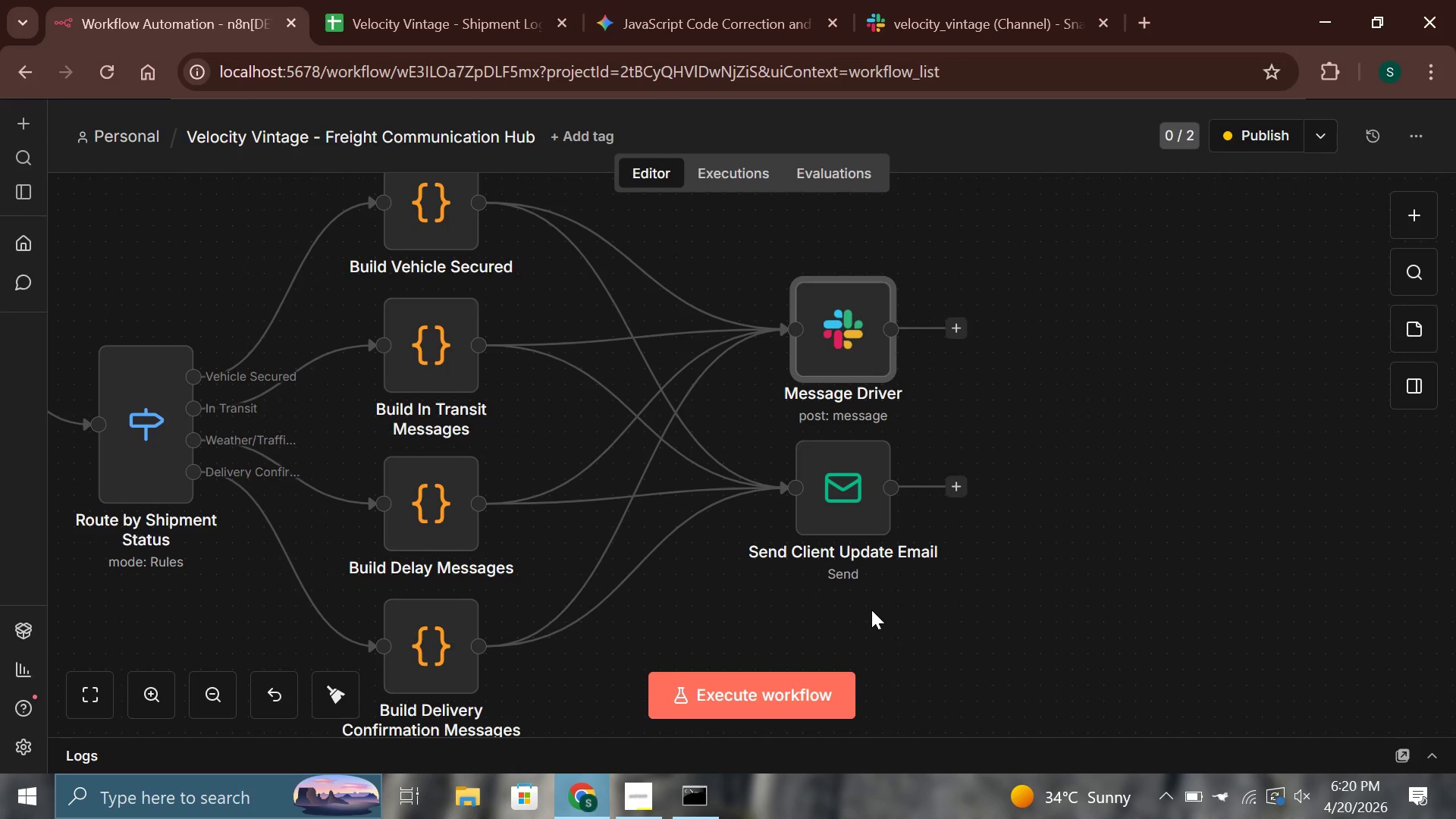 
left_click([479, 206])
 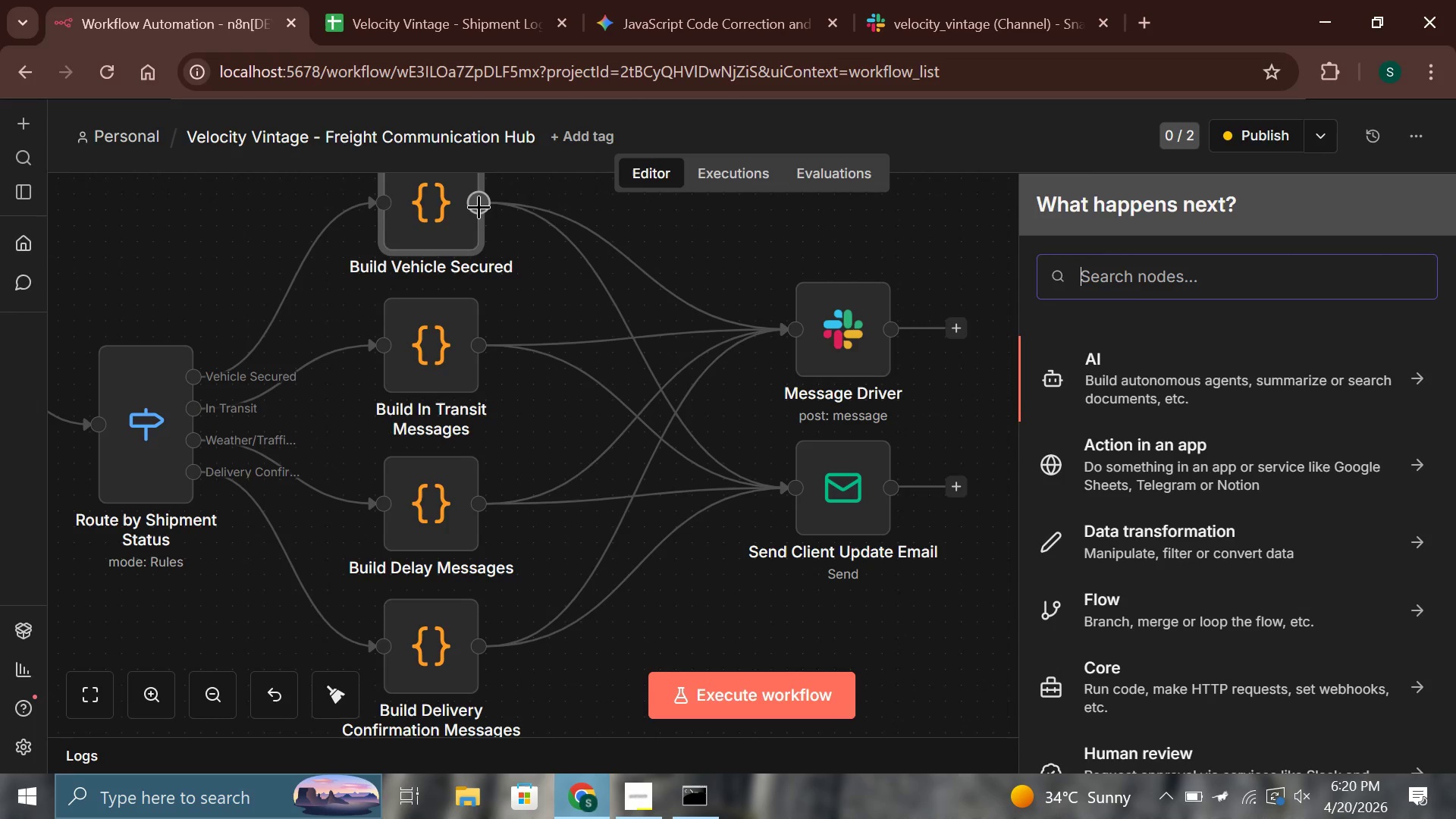 
type(slack)
 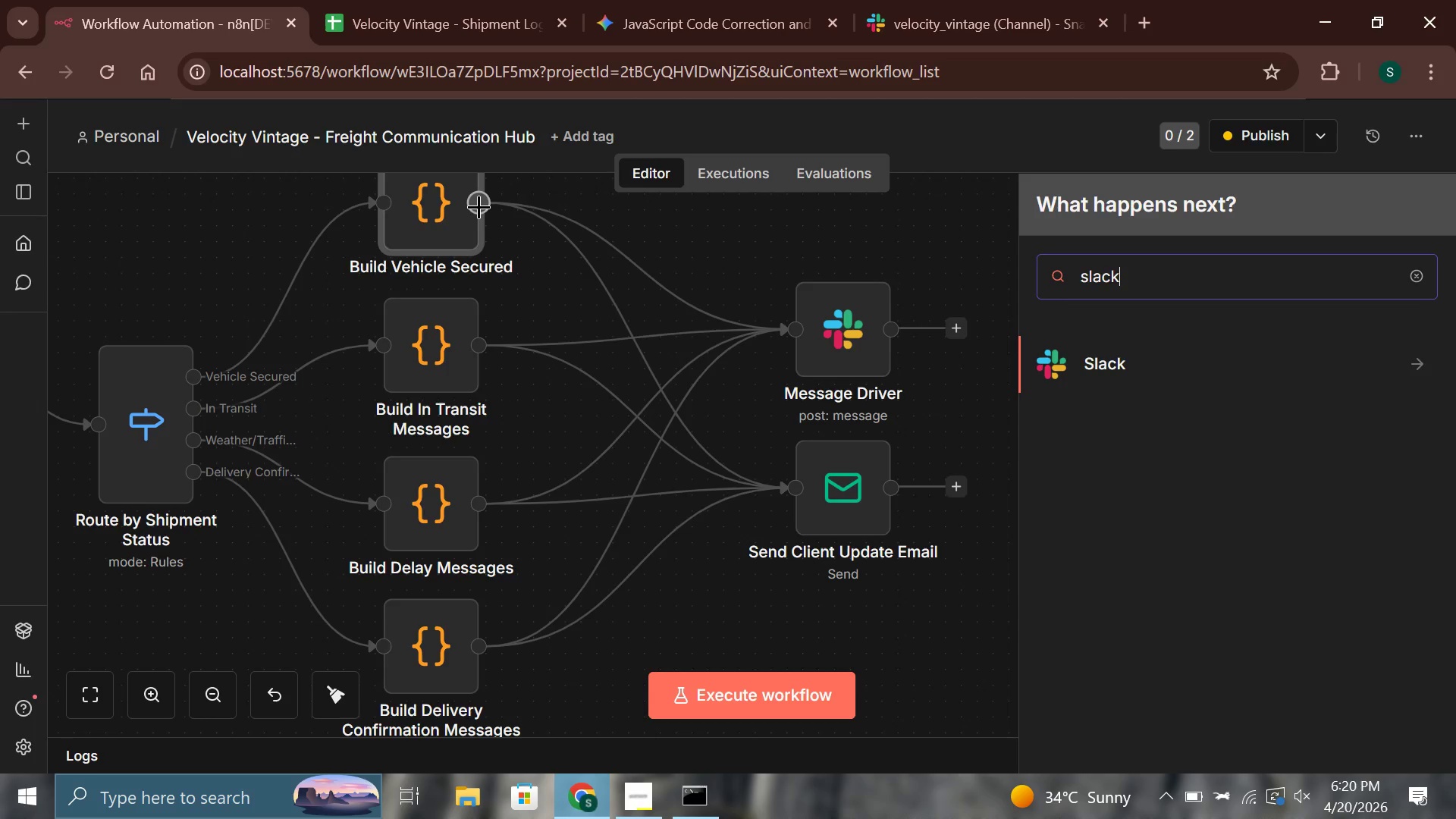 
wait(7.69)
 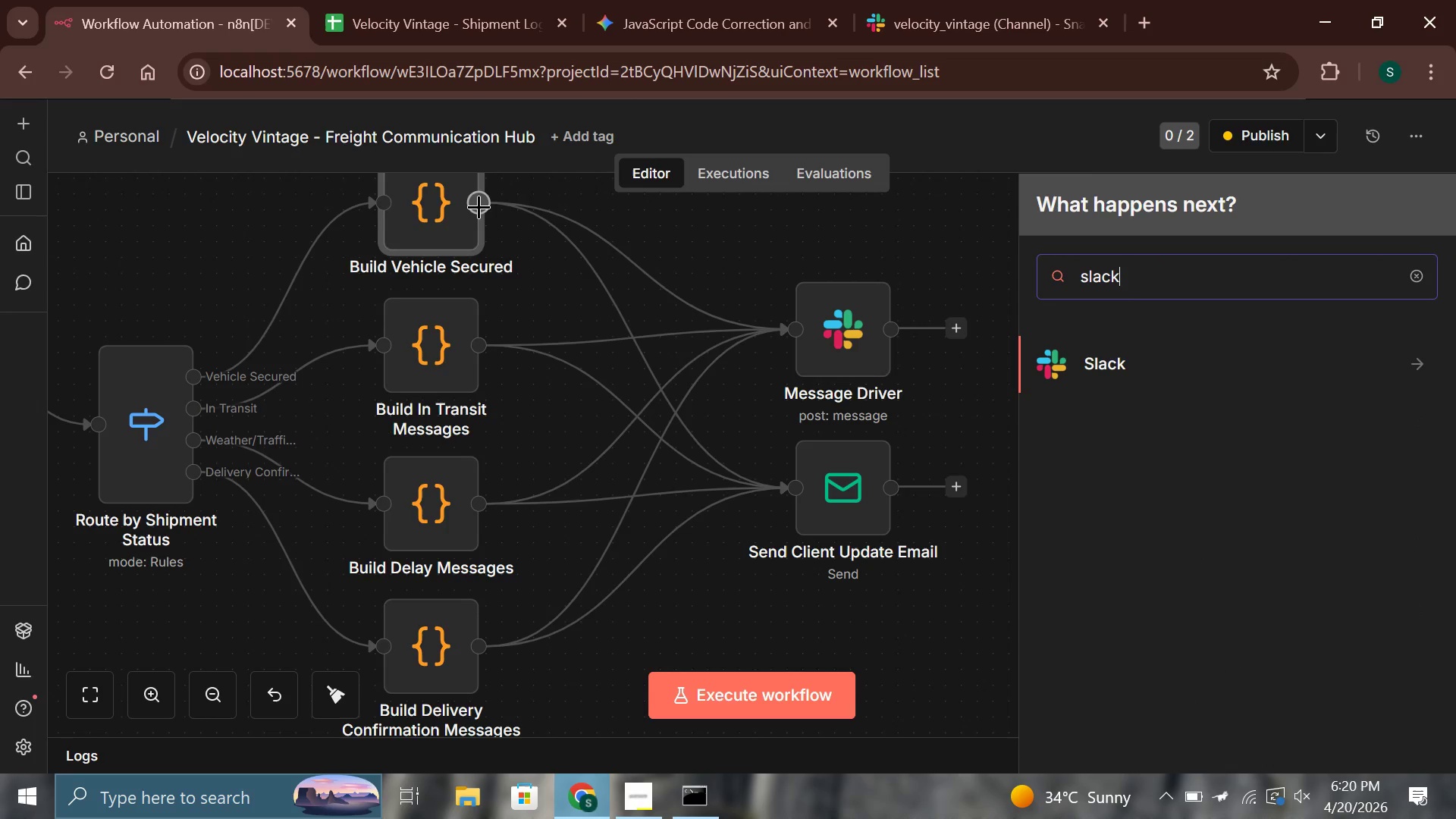 
left_click([1103, 372])
 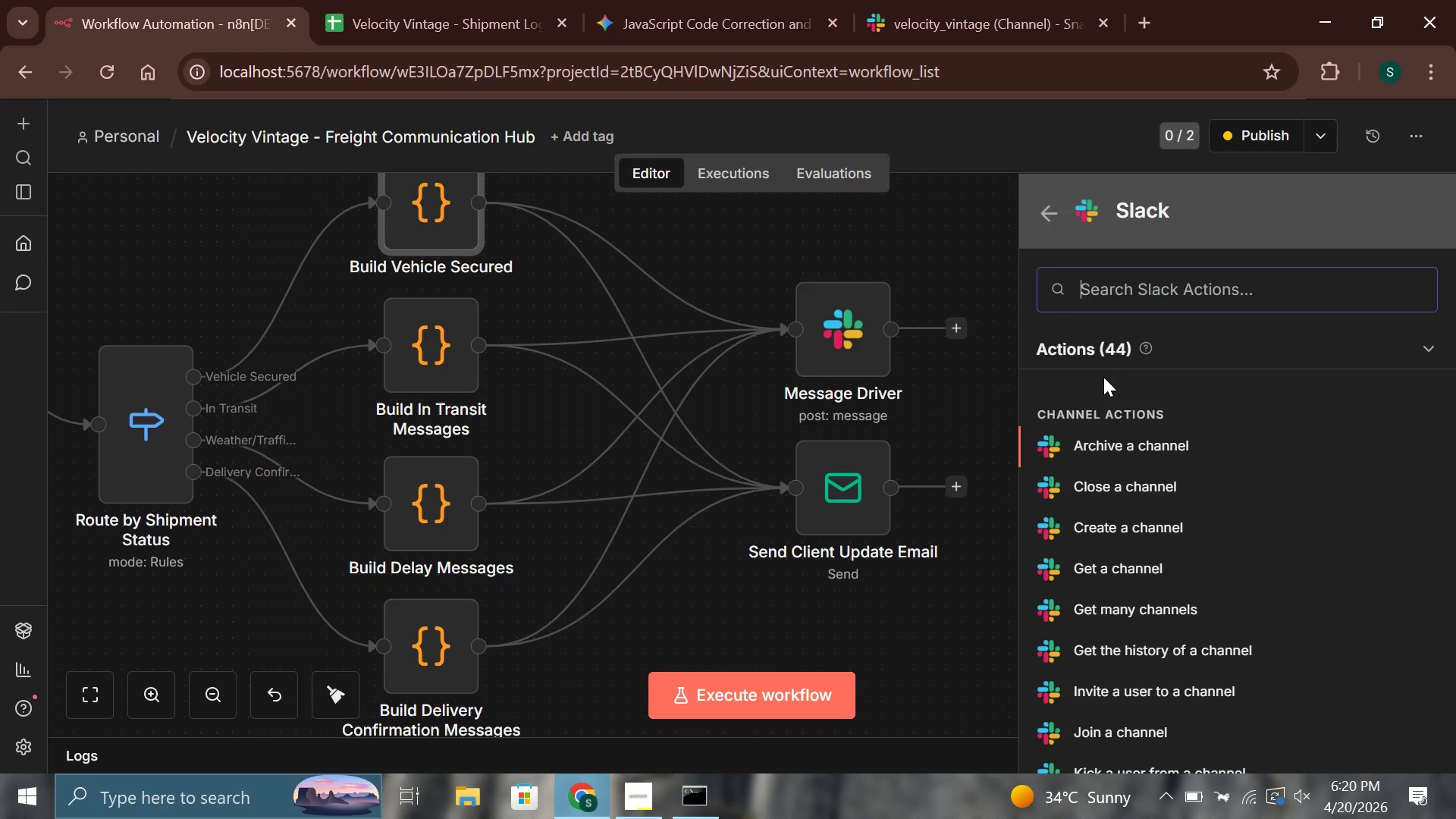 
scroll: coordinate [1090, 559], scroll_direction: down, amount: 7.0
 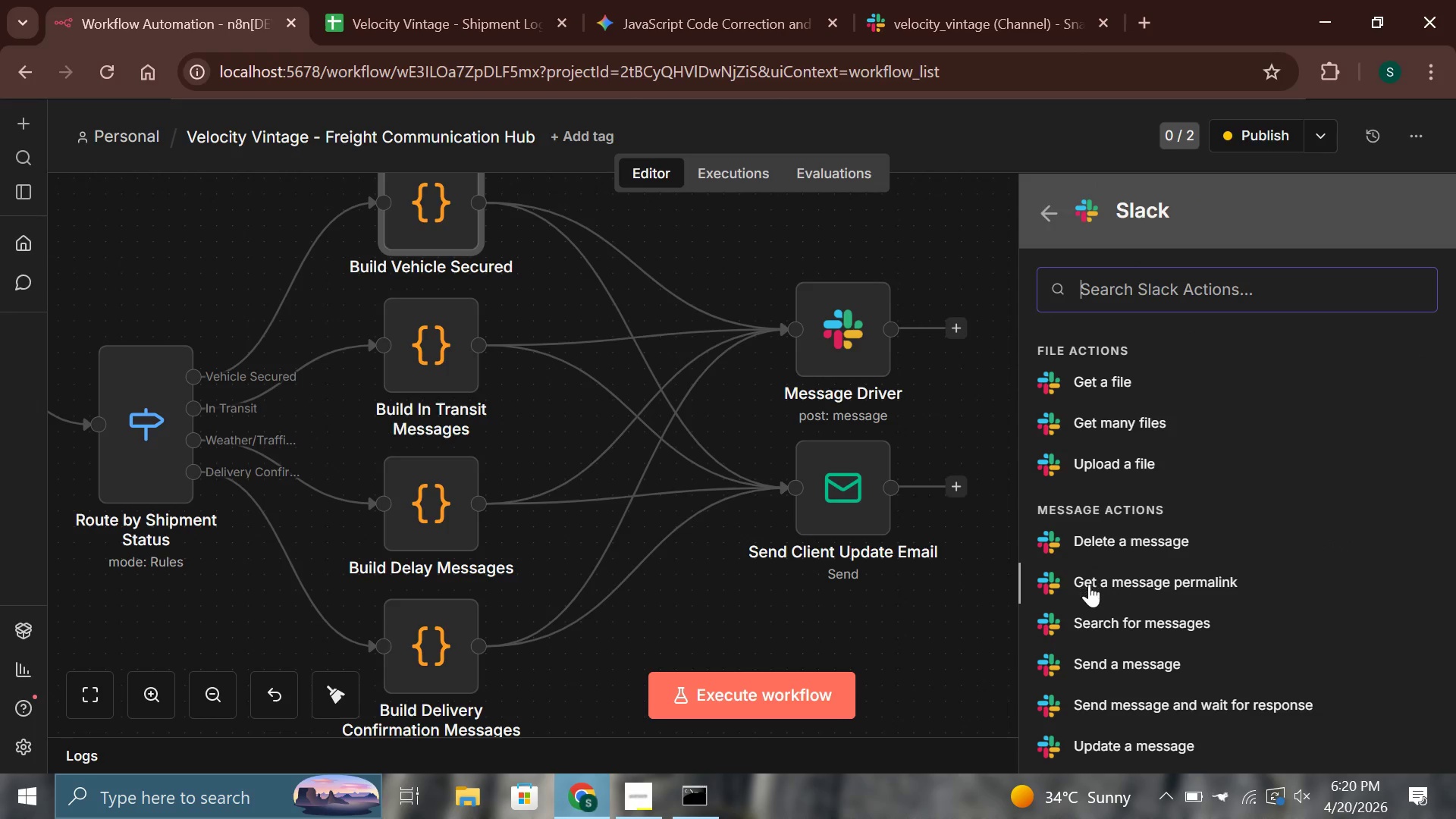 
scroll: coordinate [1089, 584], scroll_direction: up, amount: 2.0
 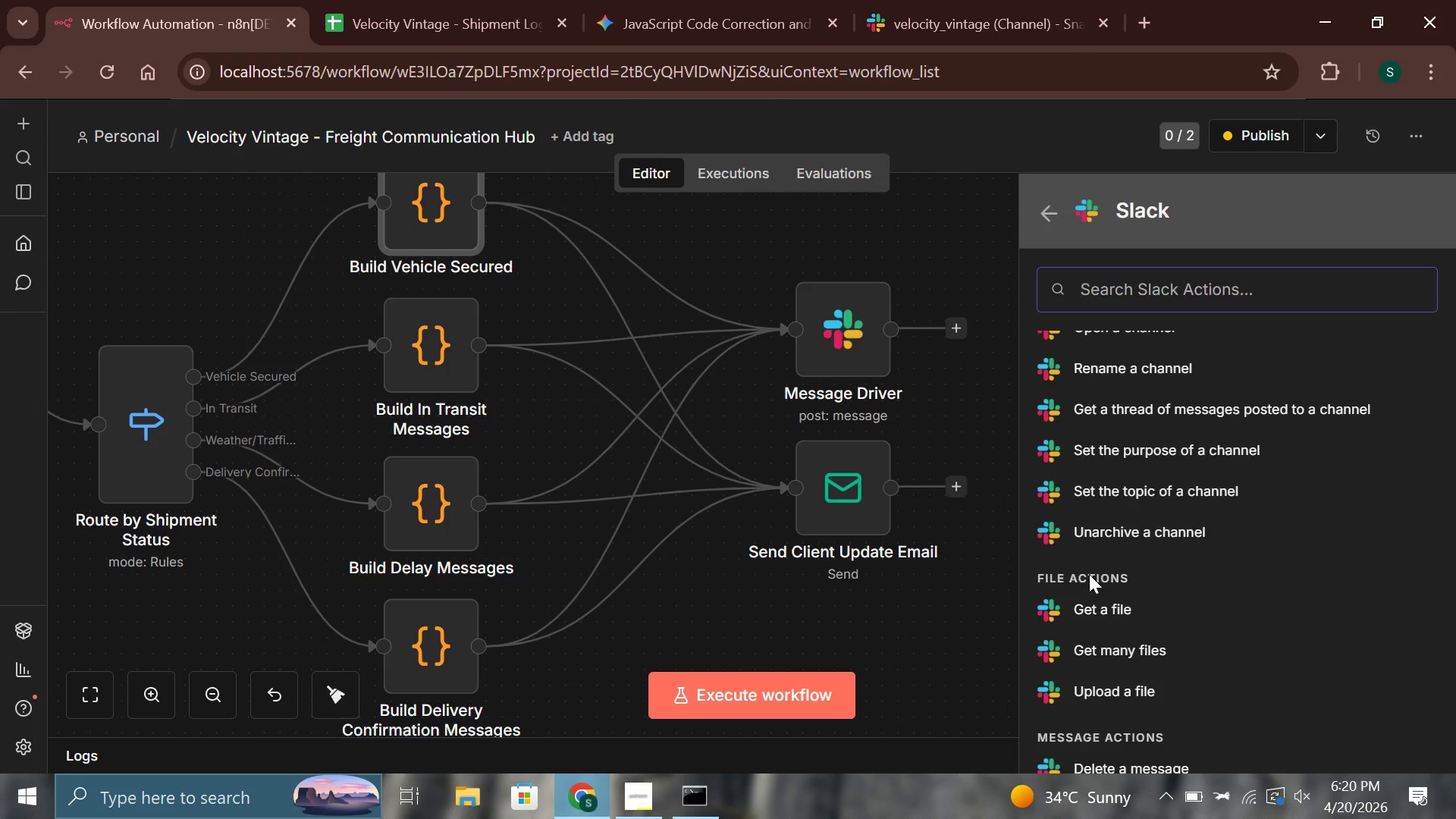 
scroll: coordinate [1087, 578], scroll_direction: down, amount: 10.0
 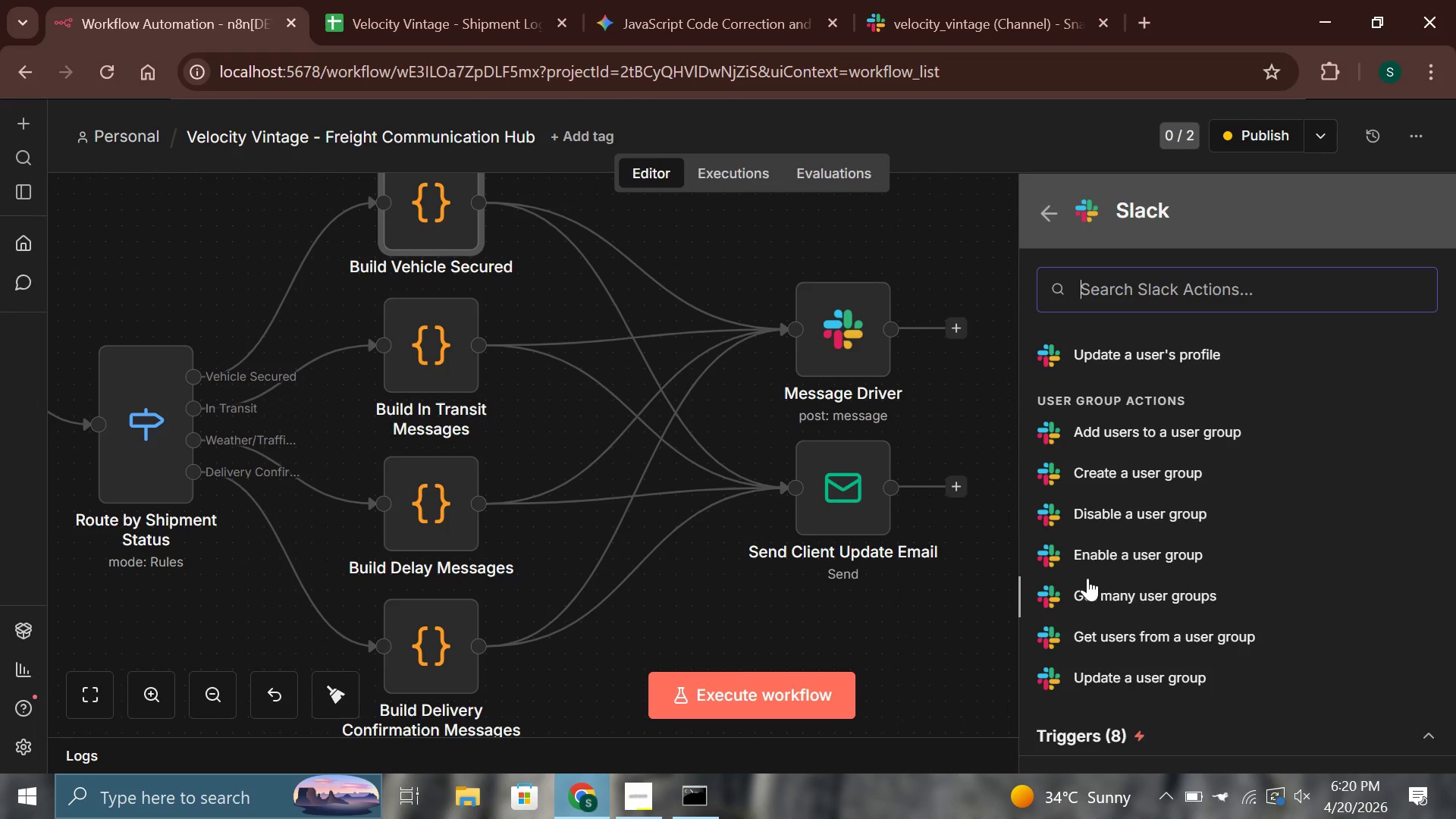 
scroll: coordinate [1087, 578], scroll_direction: up, amount: 2.0
 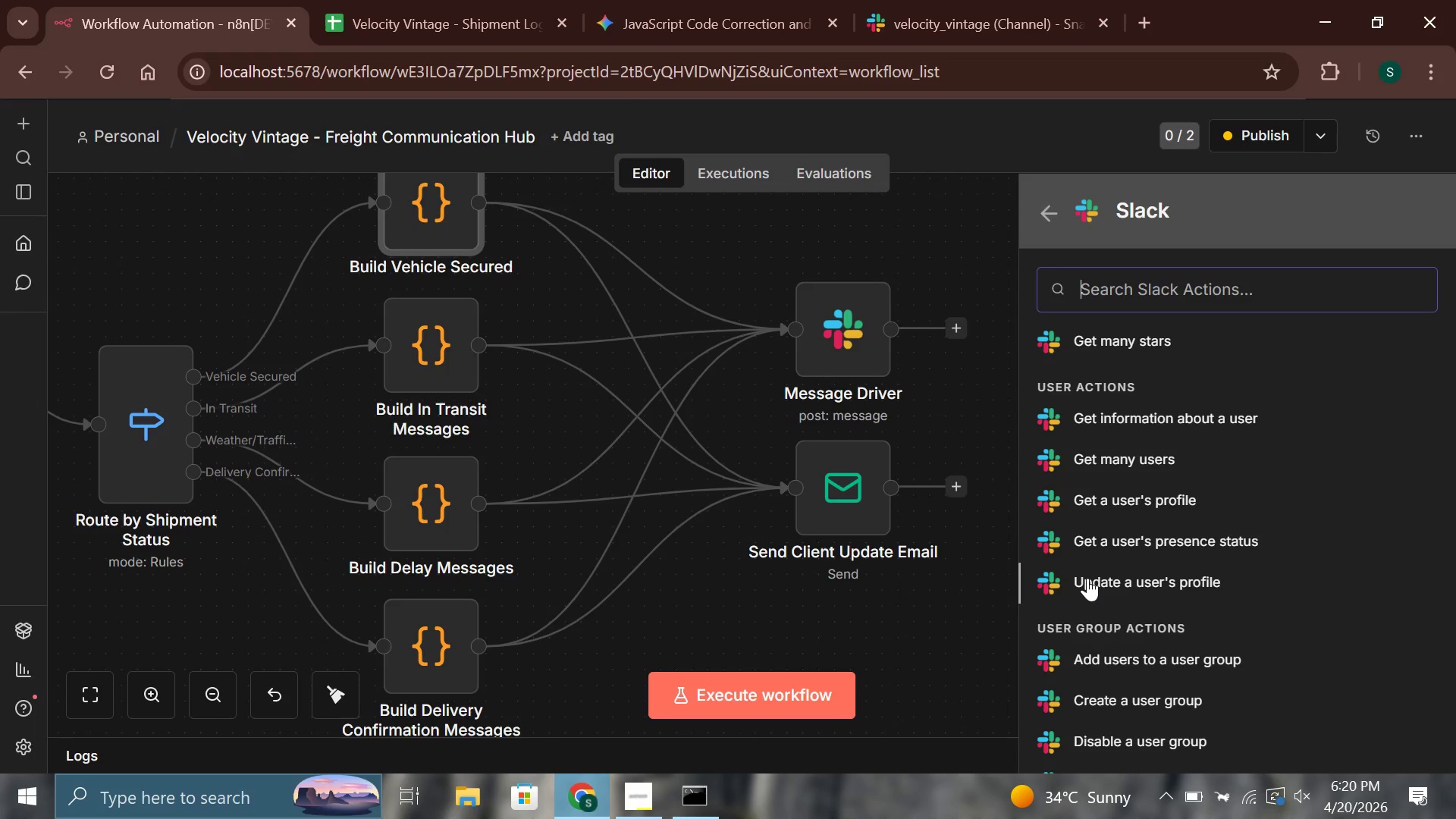 
wait(5.45)
 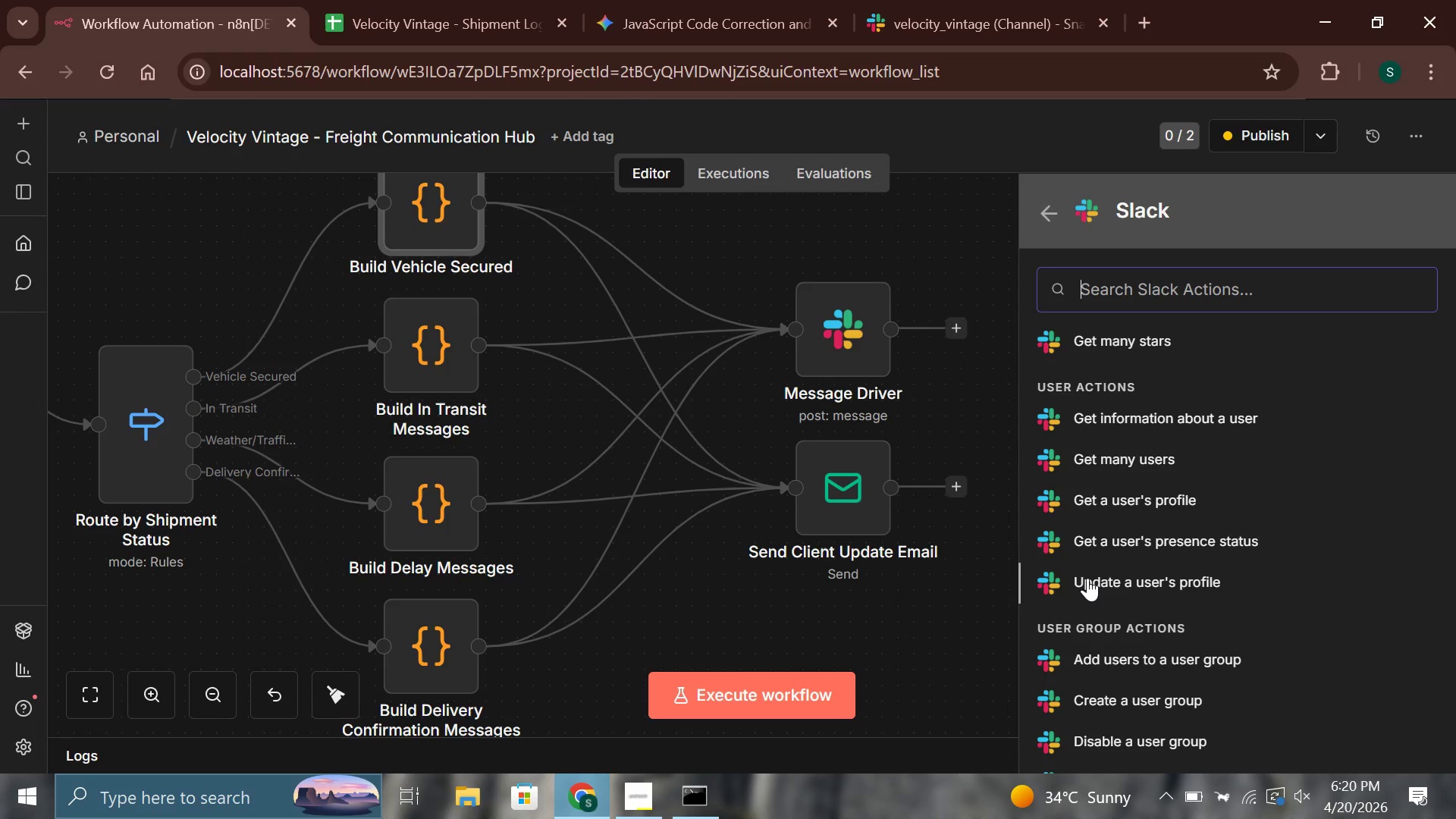 
scroll: coordinate [1140, 646], scroll_direction: up, amount: 6.0
 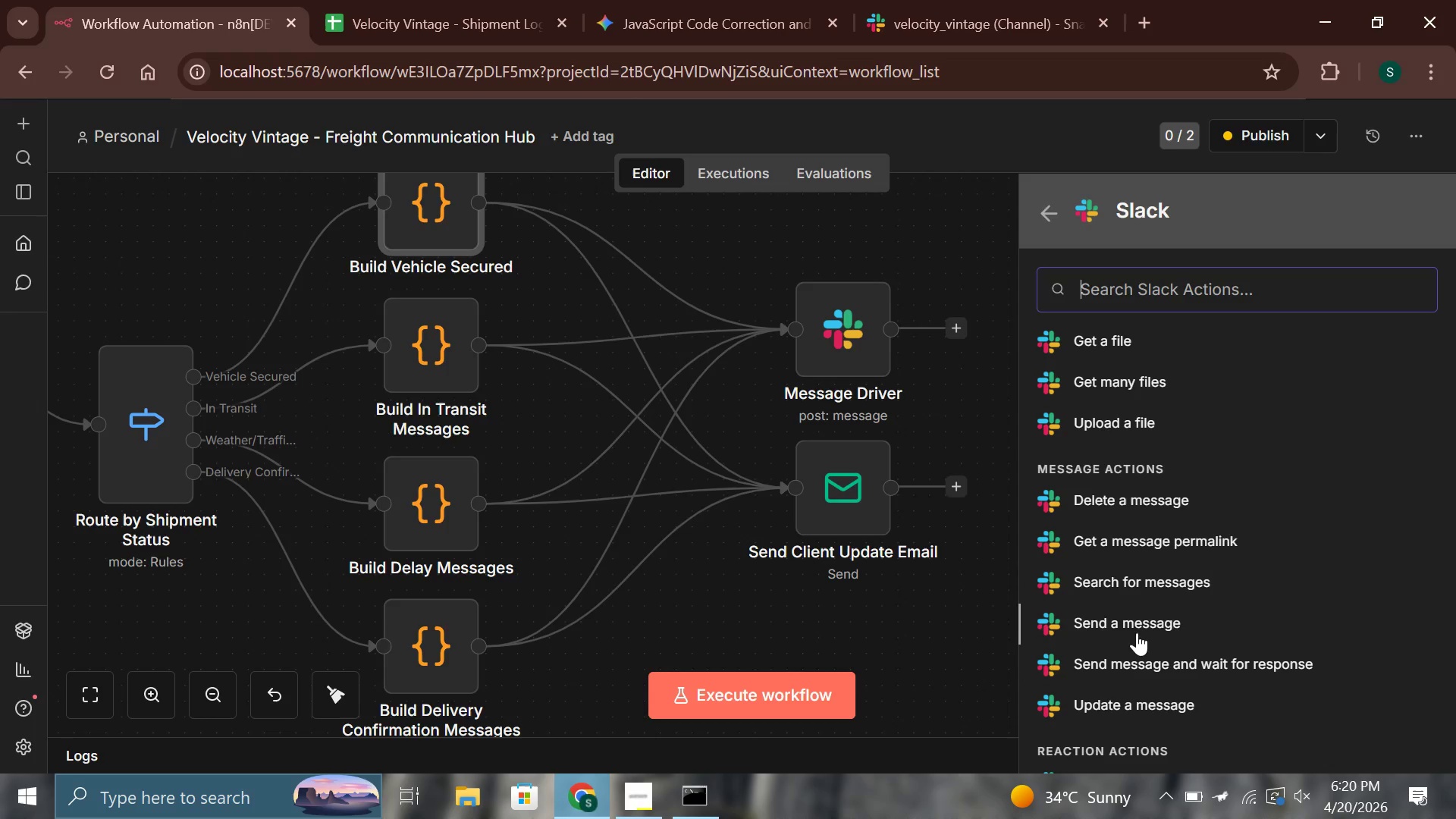 
left_click([1137, 626])
 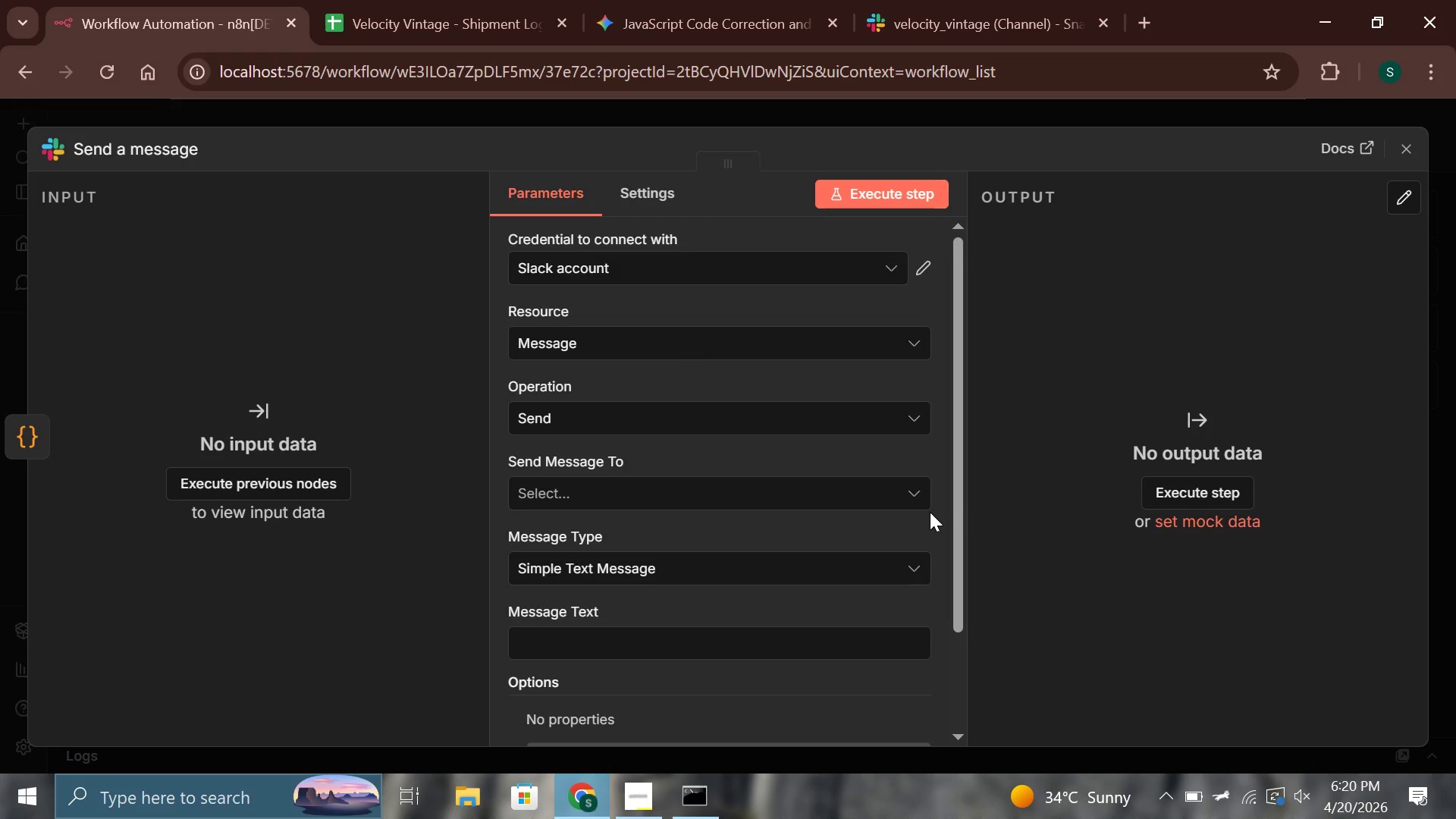 
wait(10.06)
 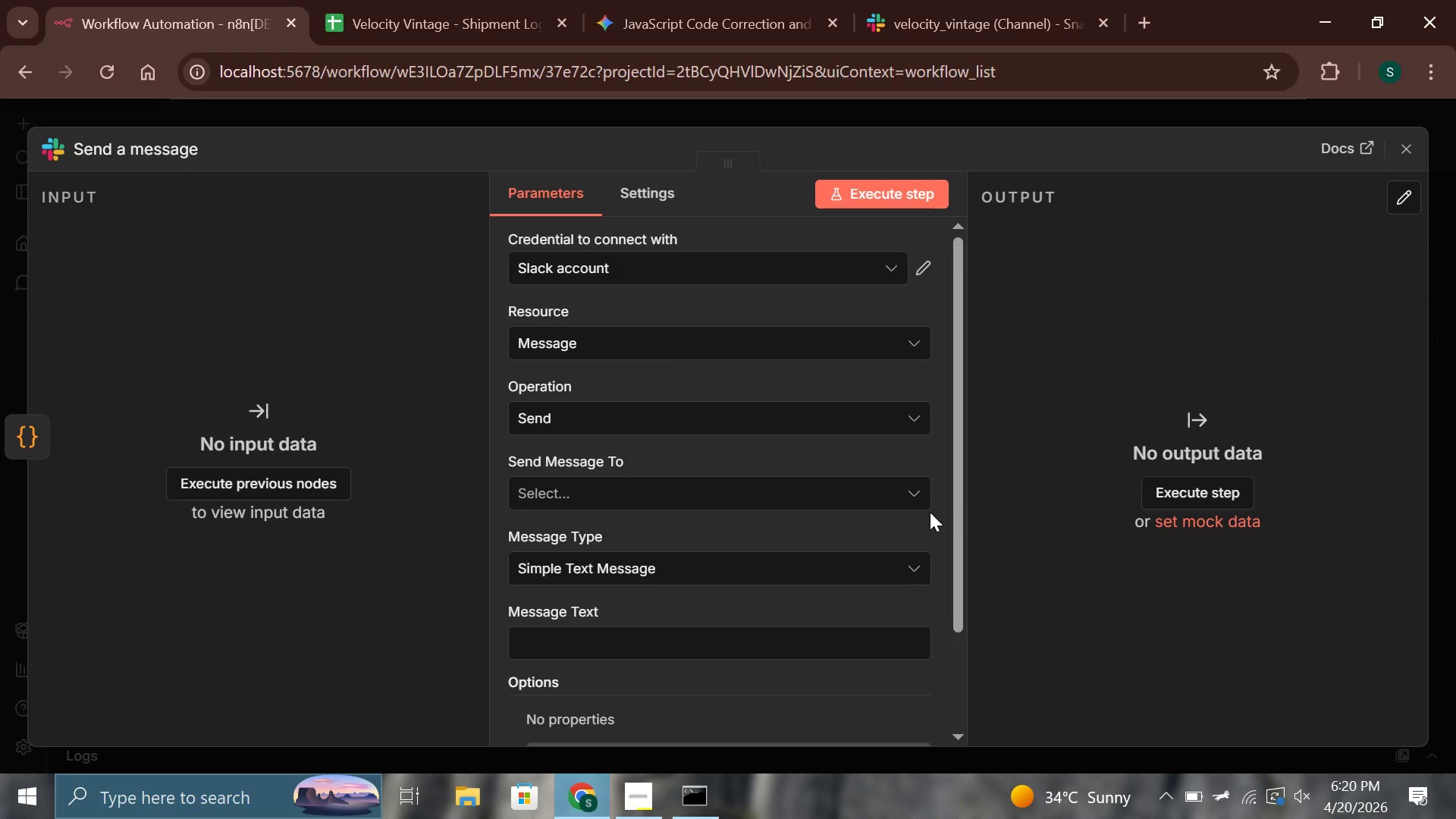 
double_click([165, 140])
 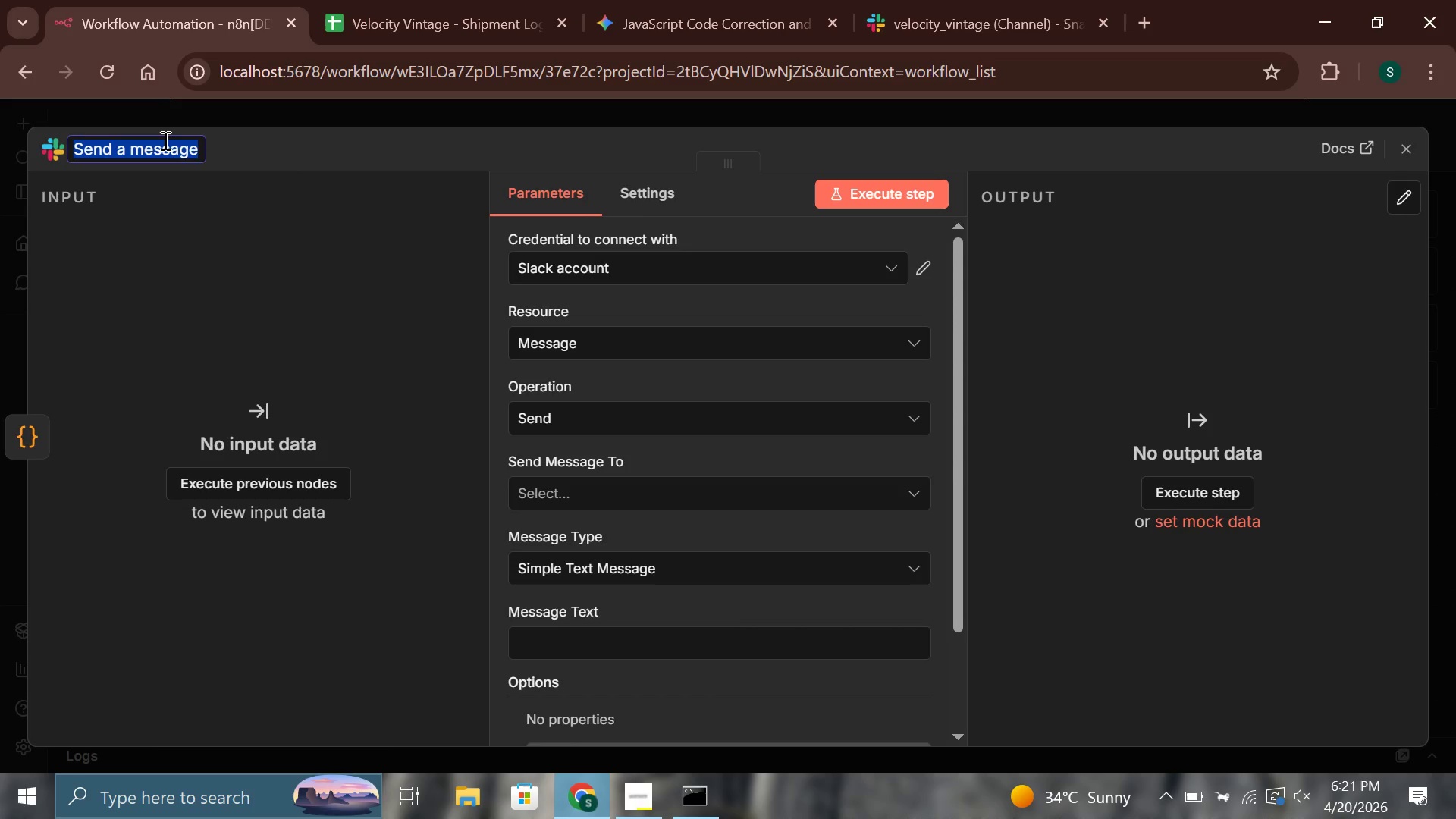 
type(Post to Dispatch Dashboard)
 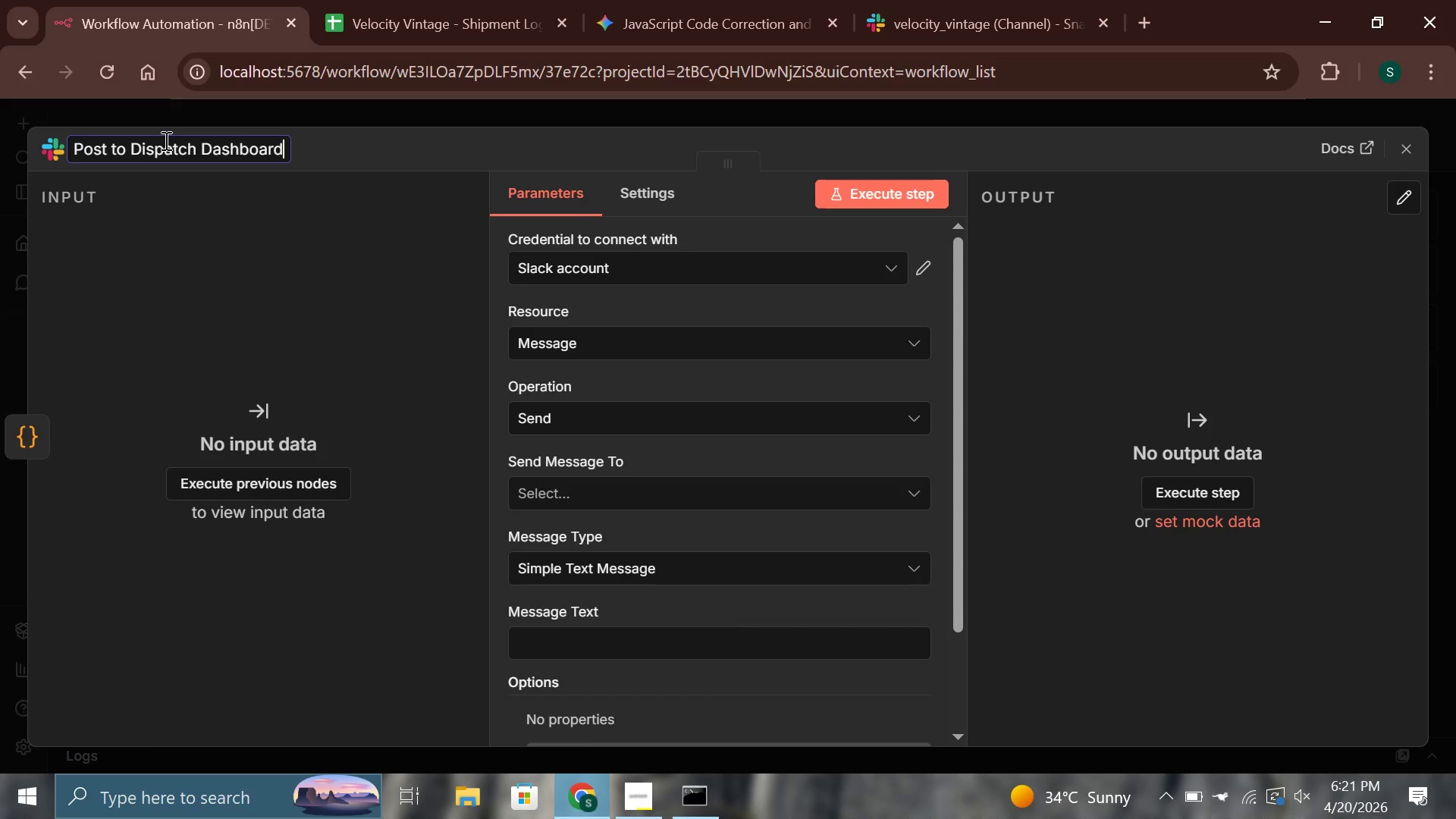 
left_click([604, 484])
 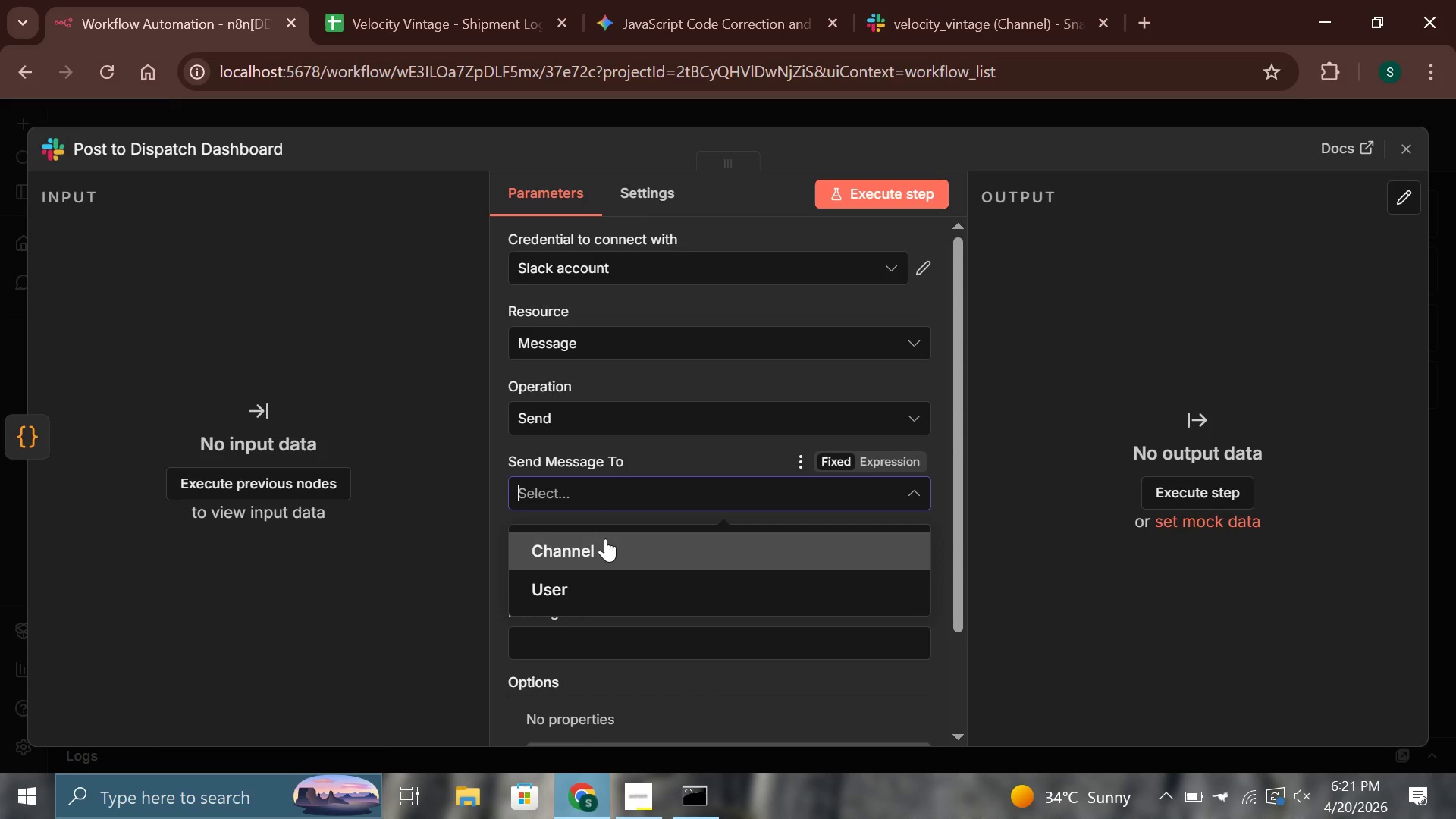 
left_click([605, 538])
 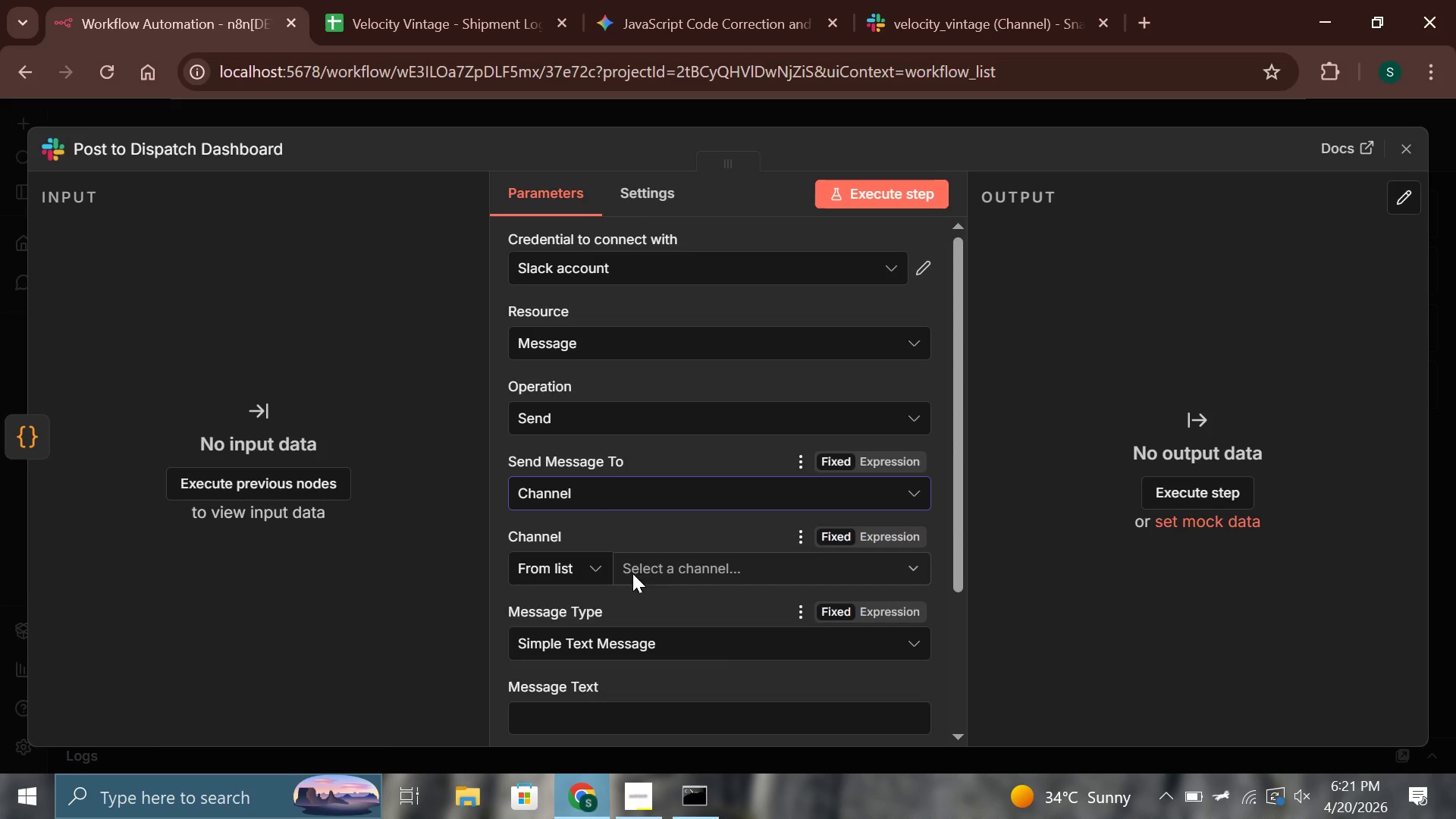 
left_click([639, 565])
 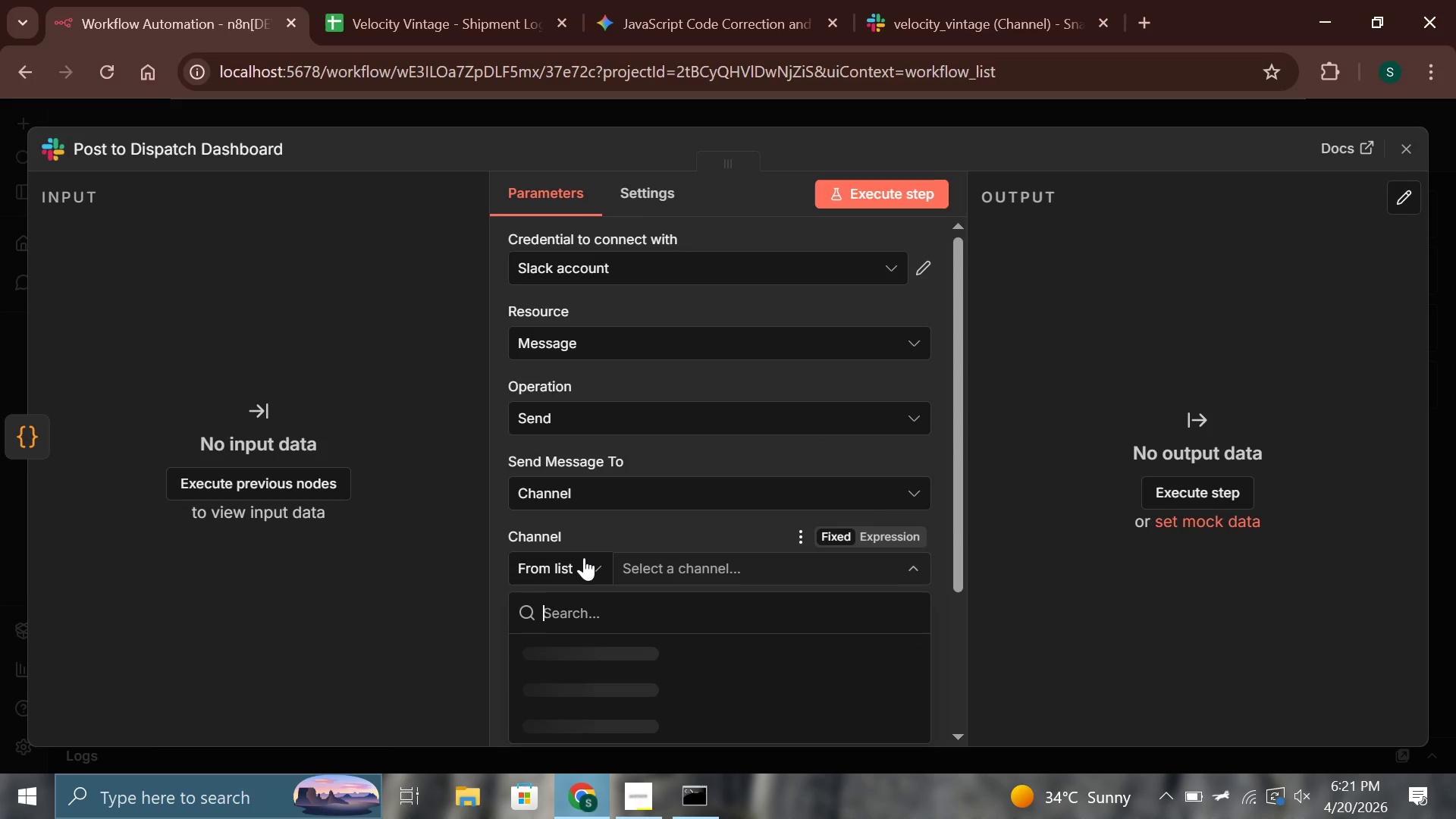 
left_click([584, 557])
 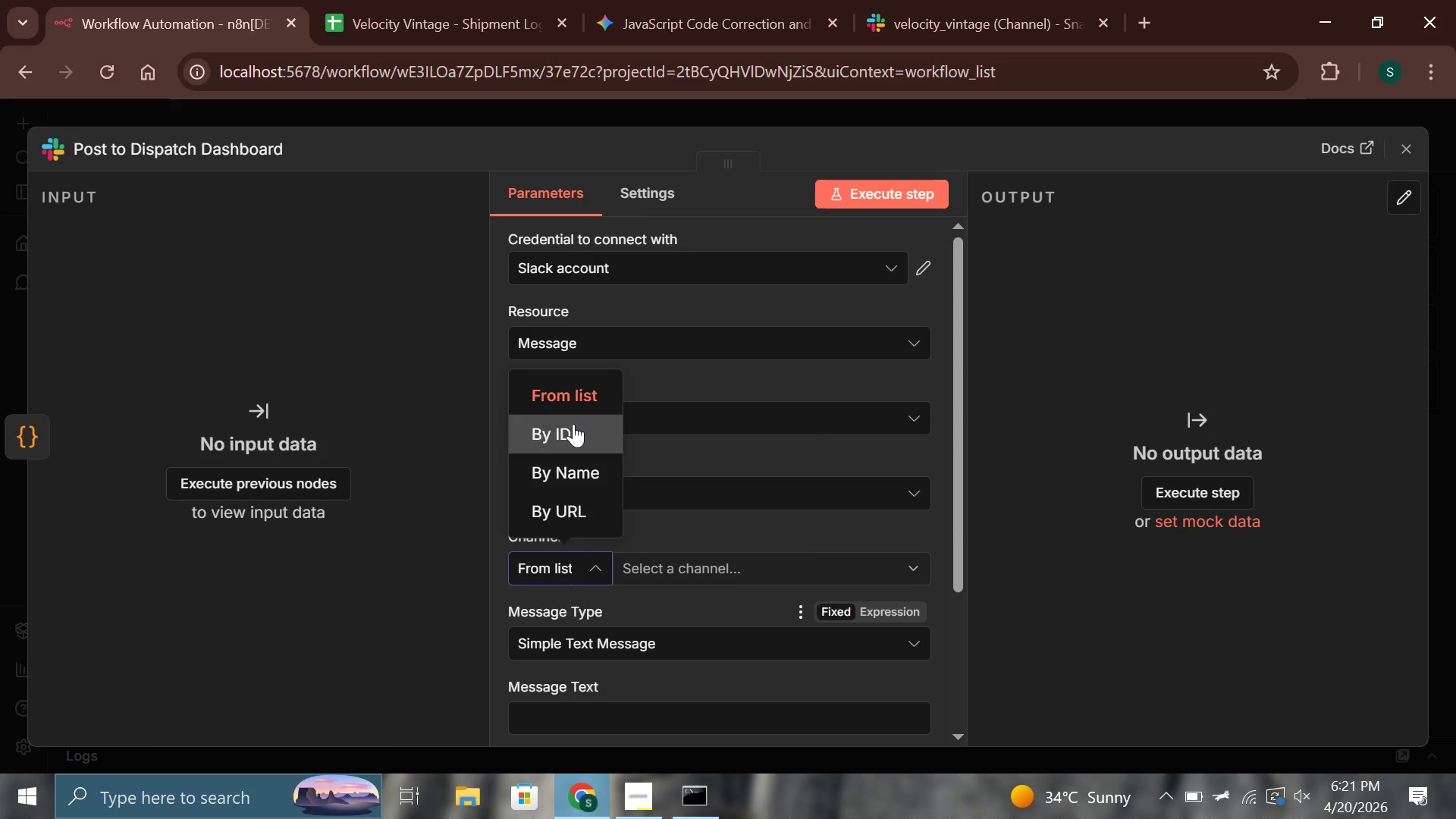 
left_click([573, 425])
 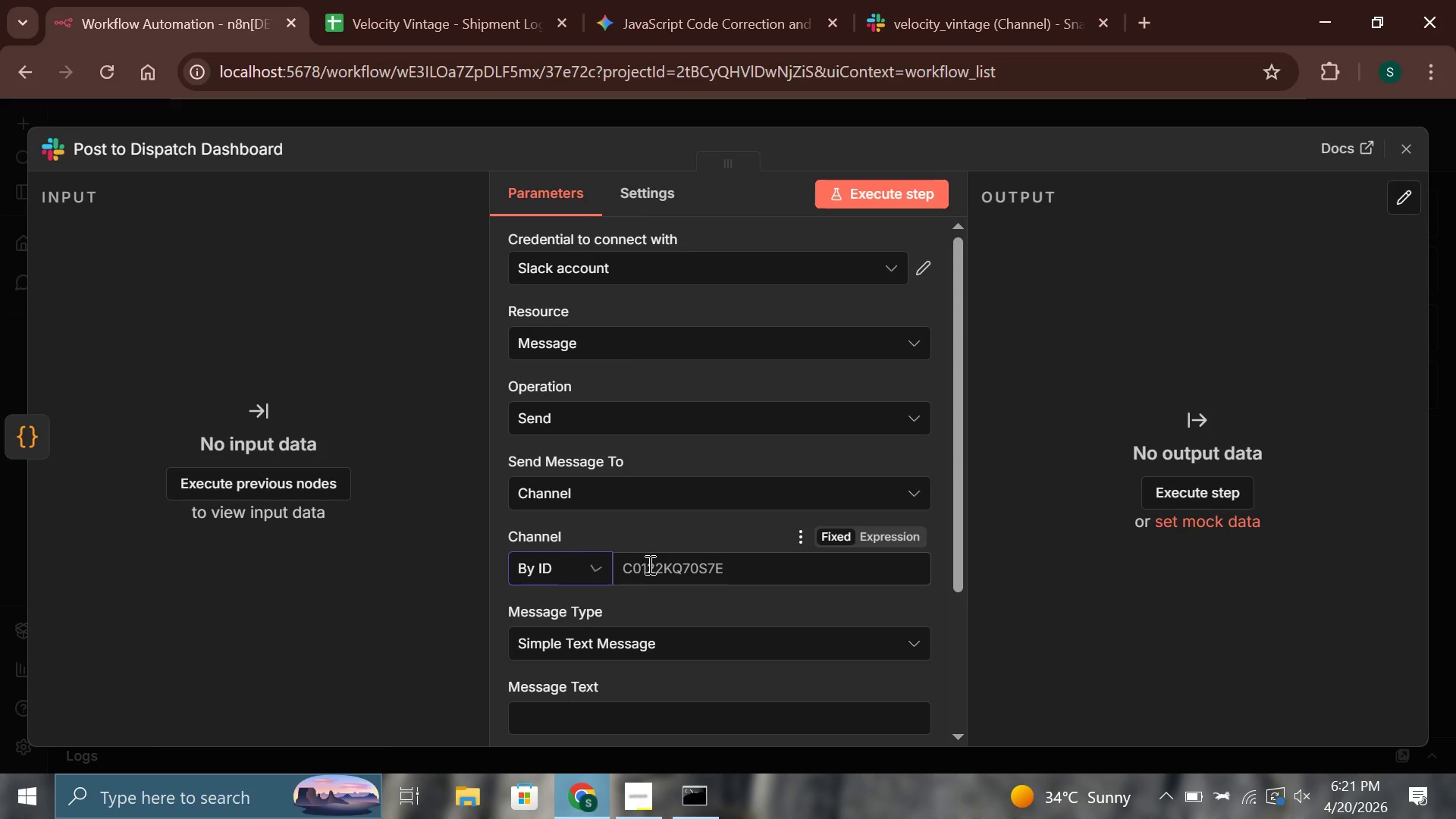 
left_click([663, 567])
 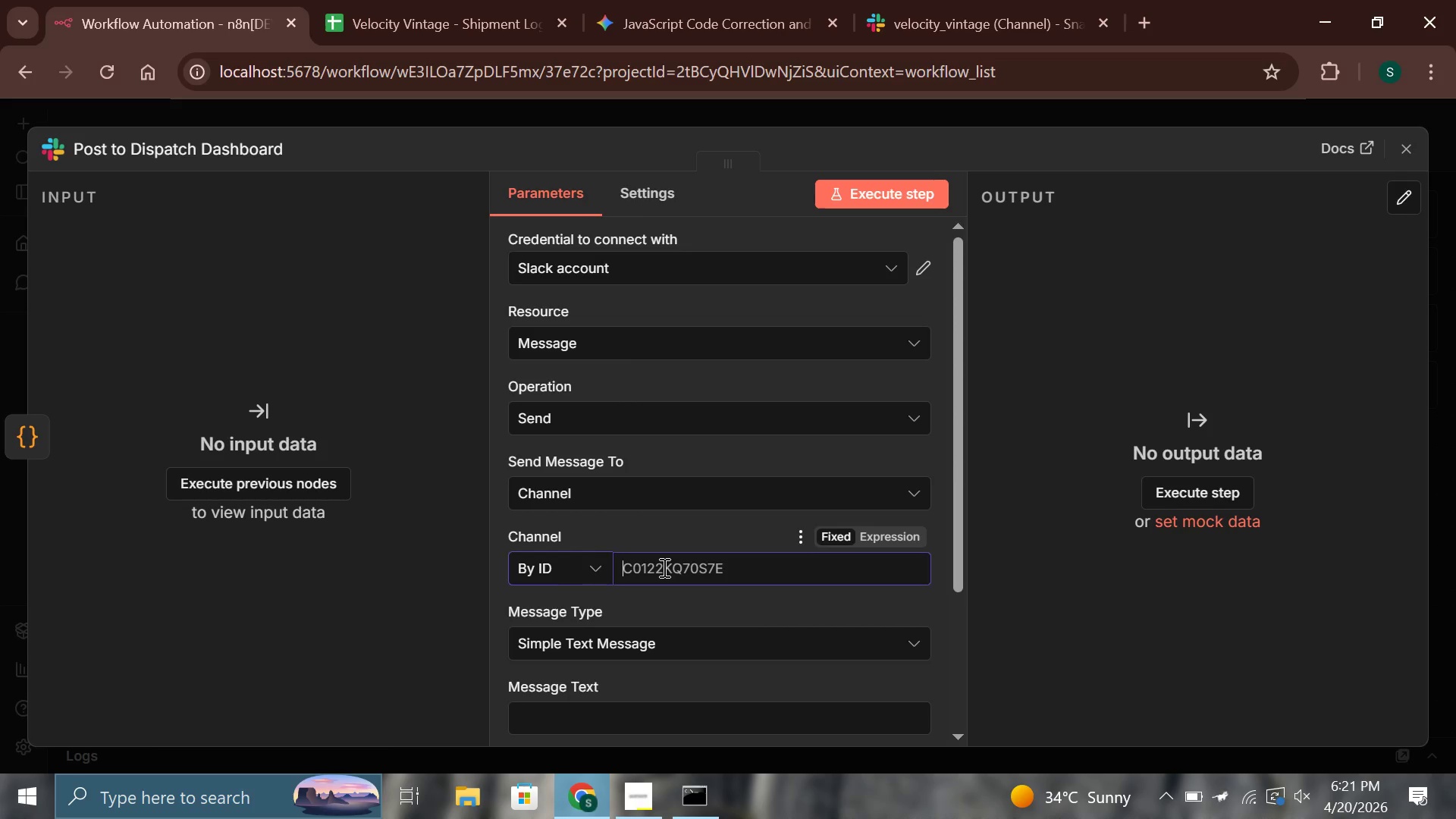 
key(Control+ControlLeft)
 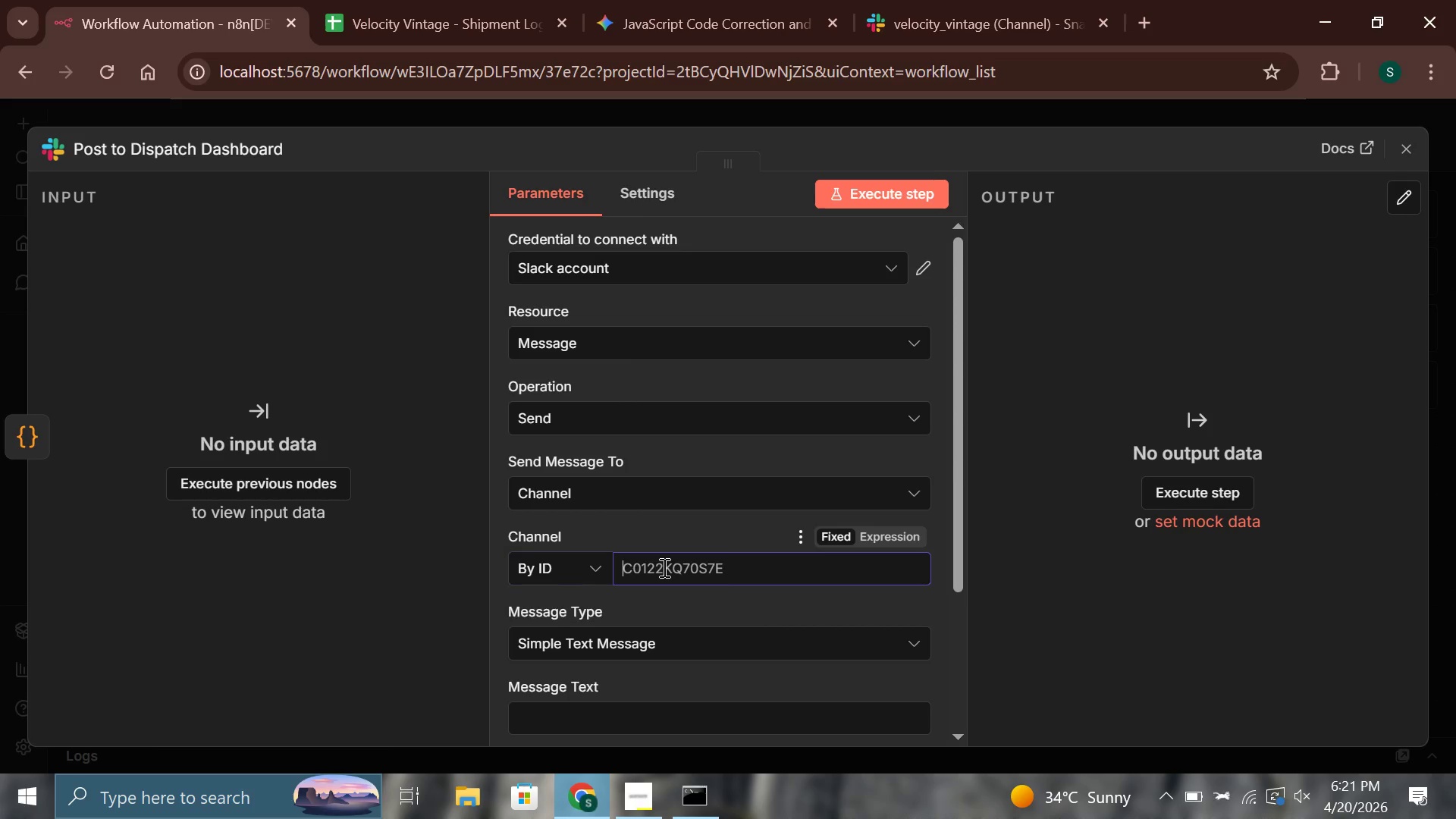 
key(Control+V)
 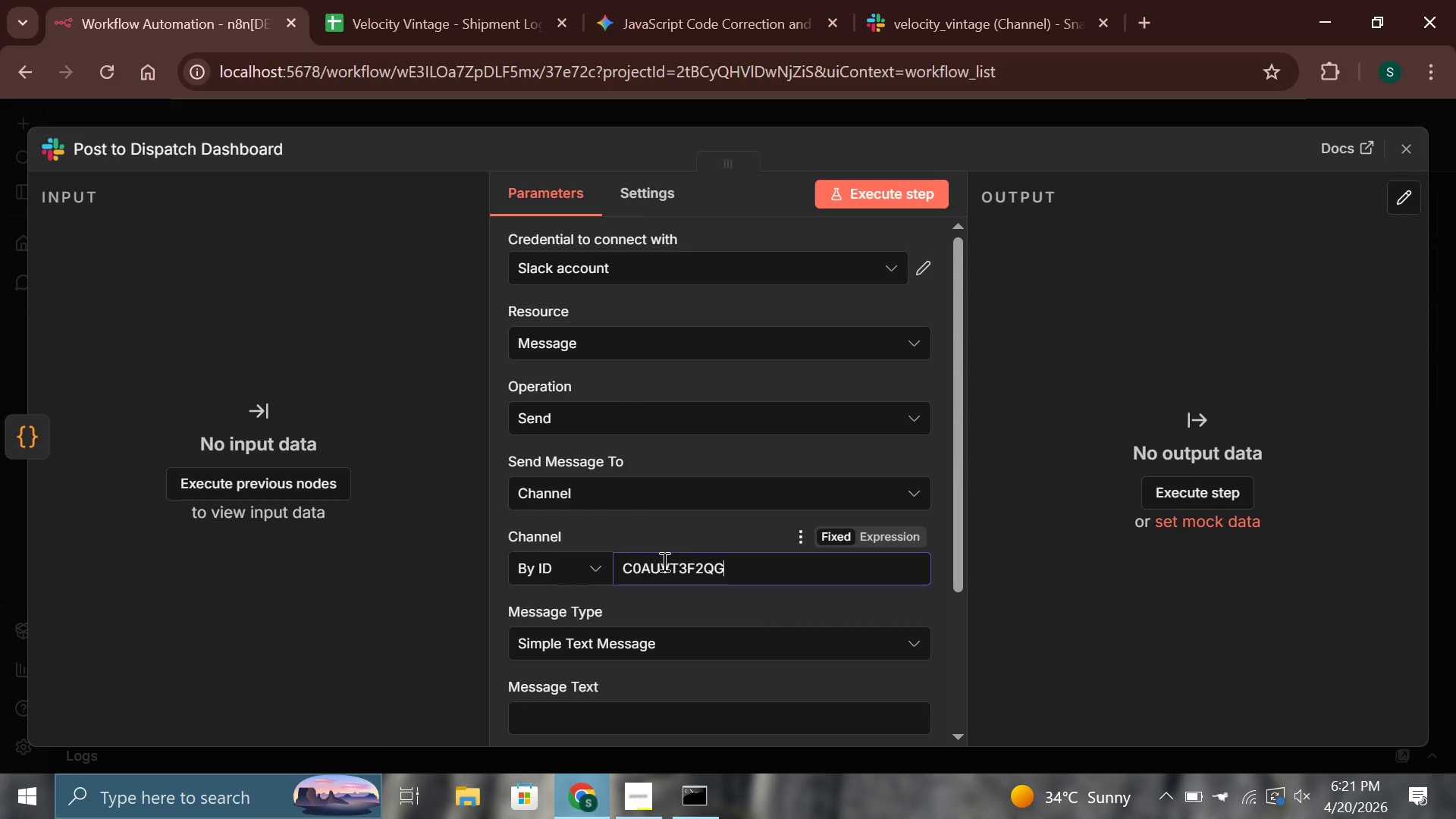 
left_click([664, 530])
 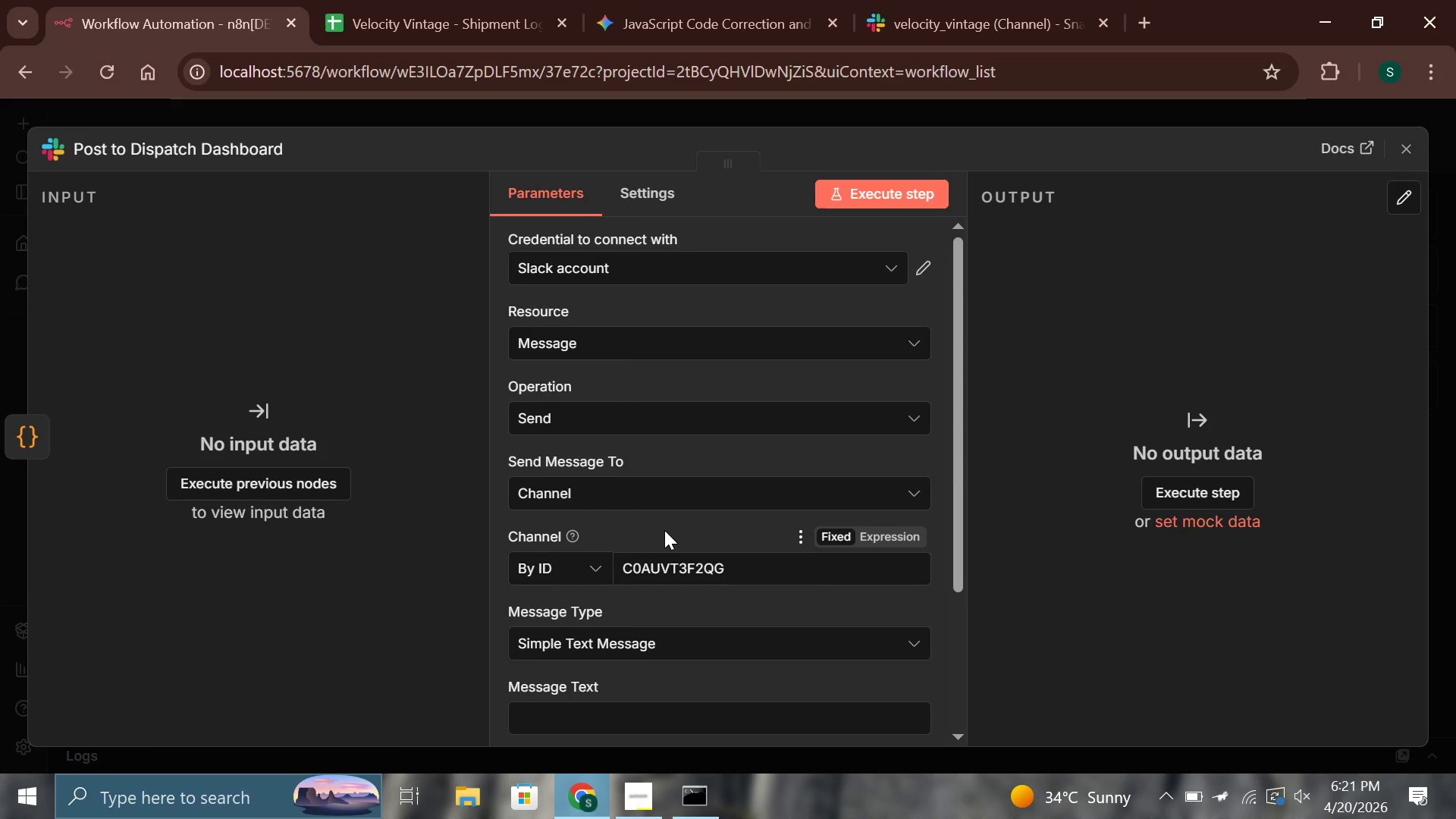 
scroll: coordinate [664, 530], scroll_direction: down, amount: 2.0
 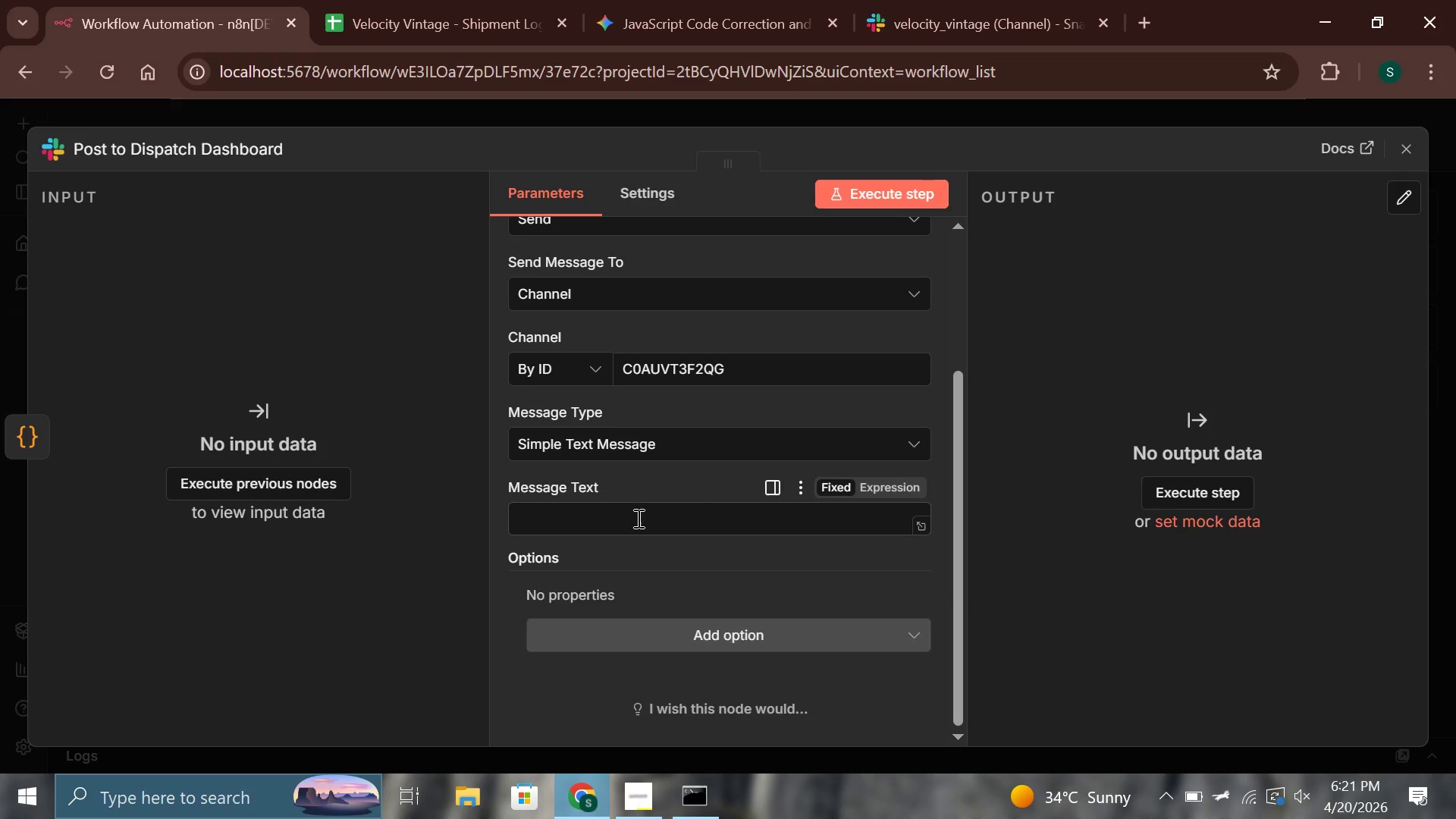 
left_click([637, 518])
 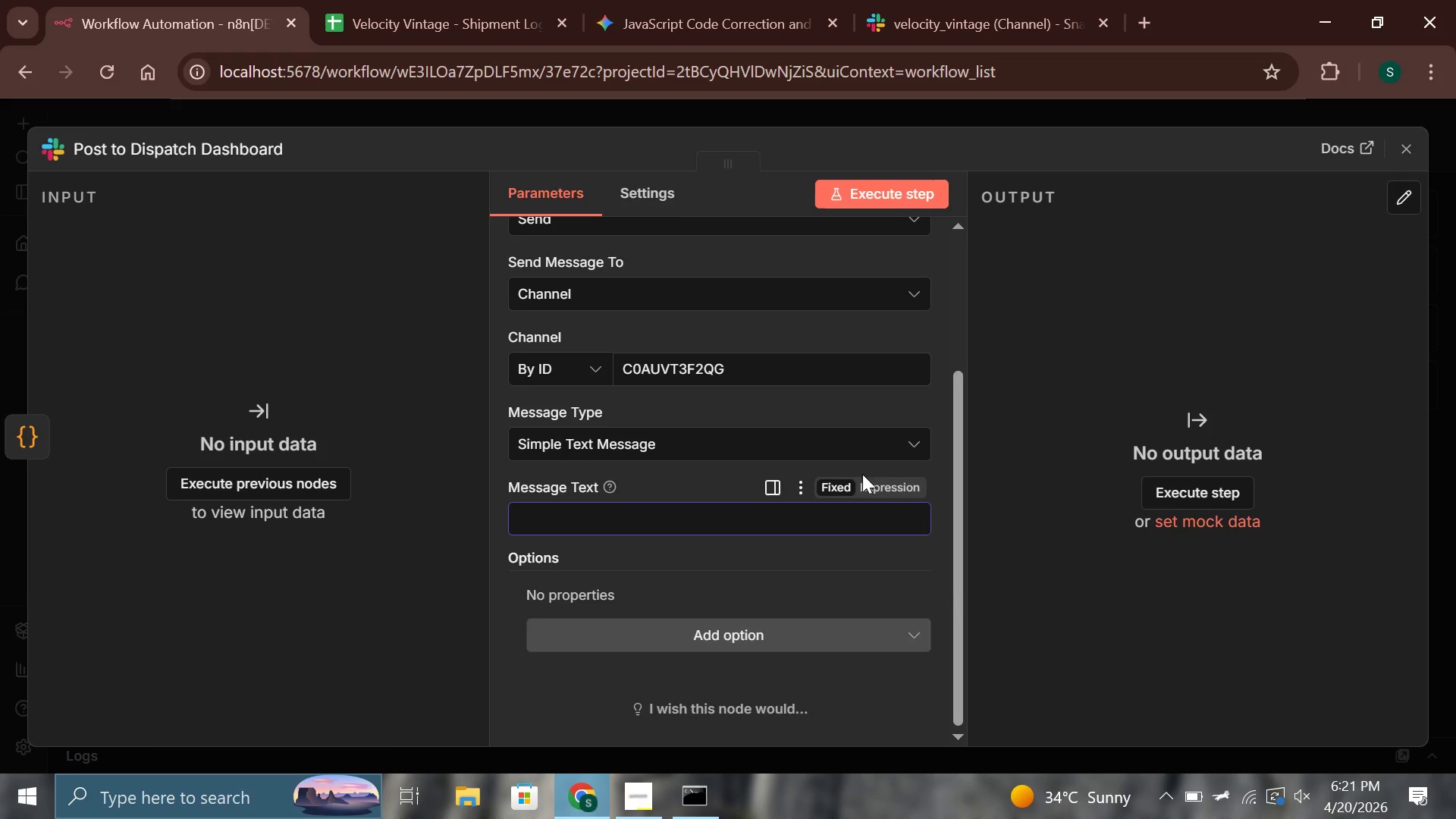 
left_click([879, 482])
 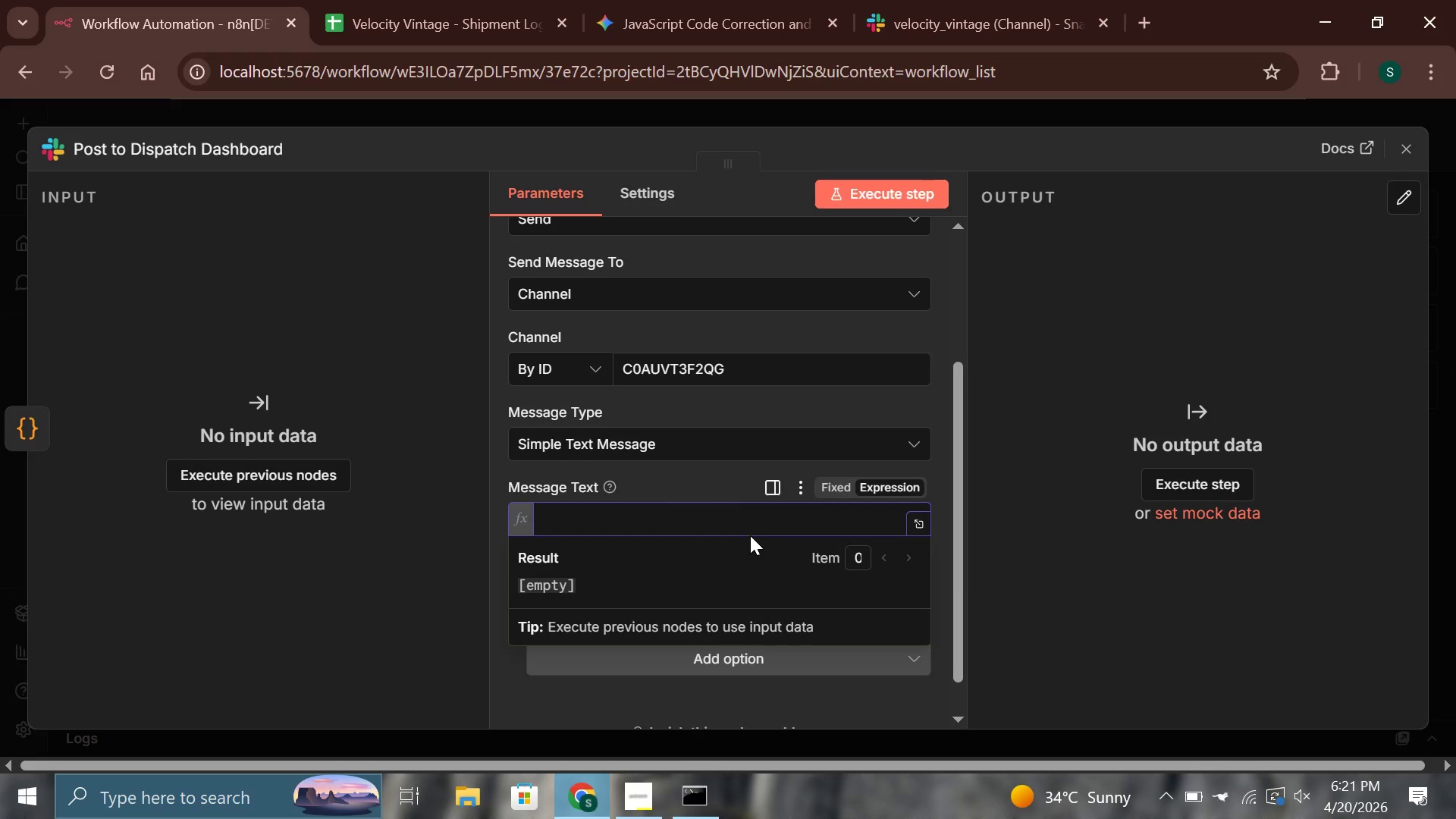 
left_click([744, 532])
 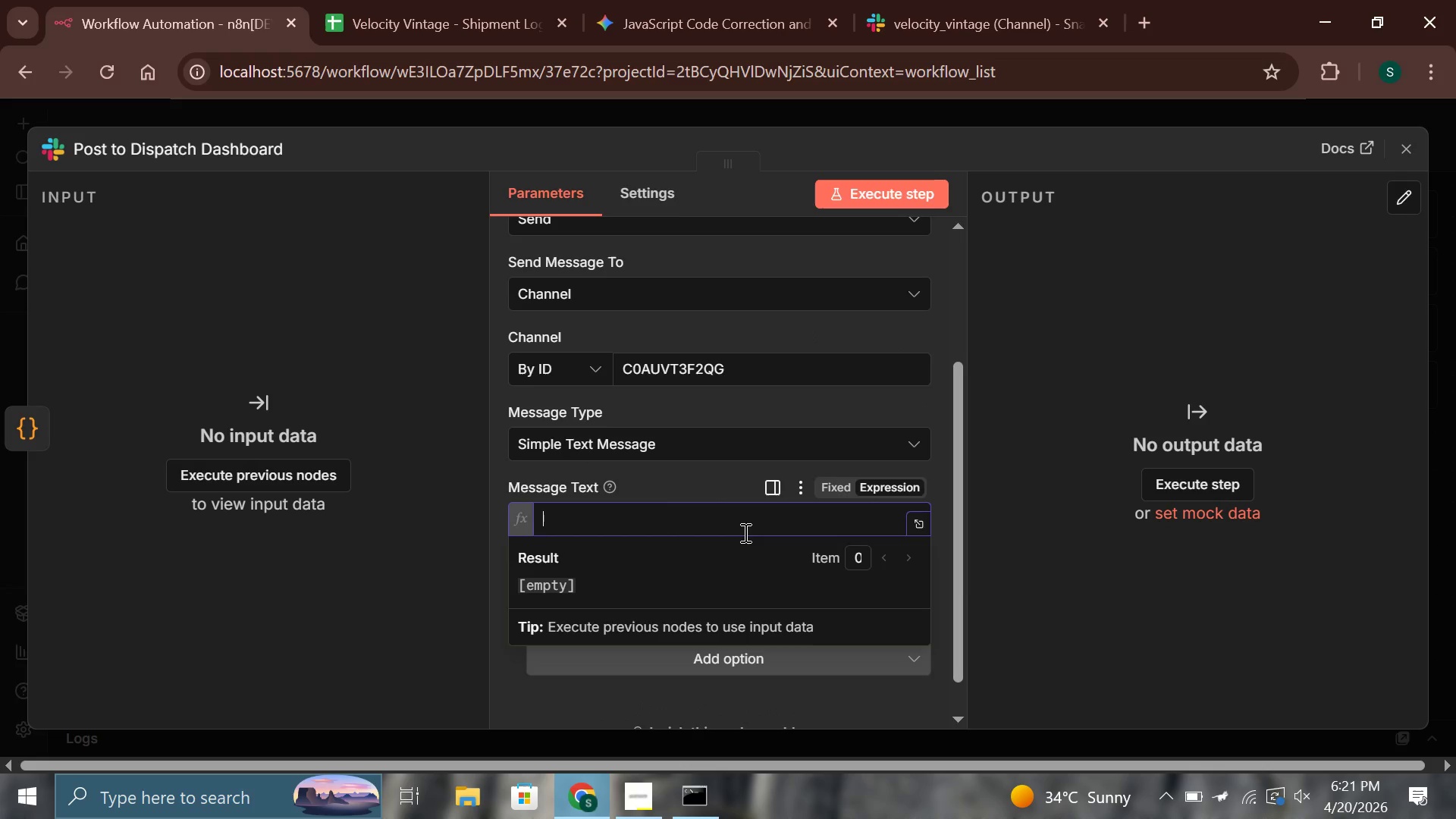 
type({{$json.dispatchMessage)
 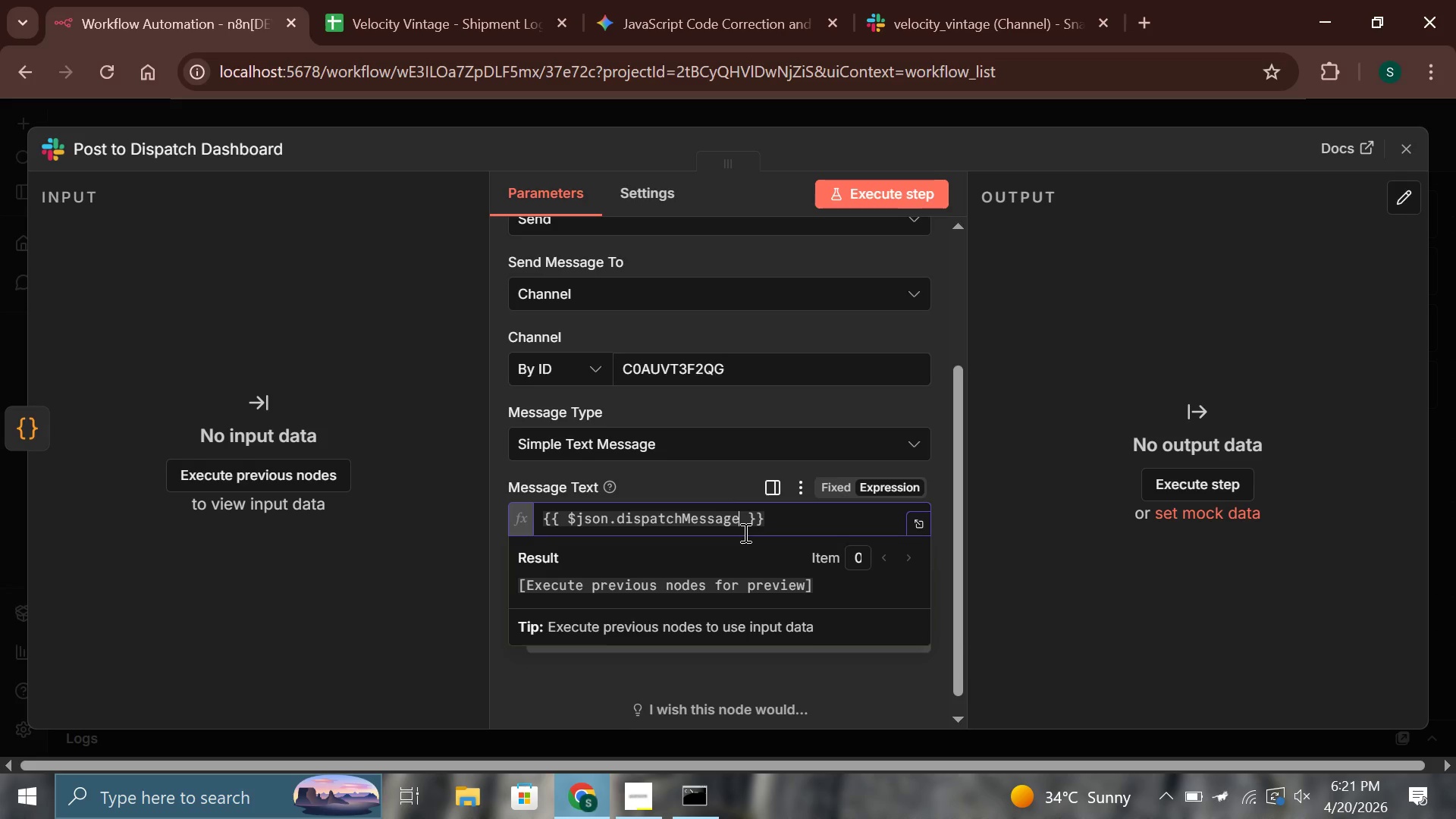 
left_click([1409, 158])
 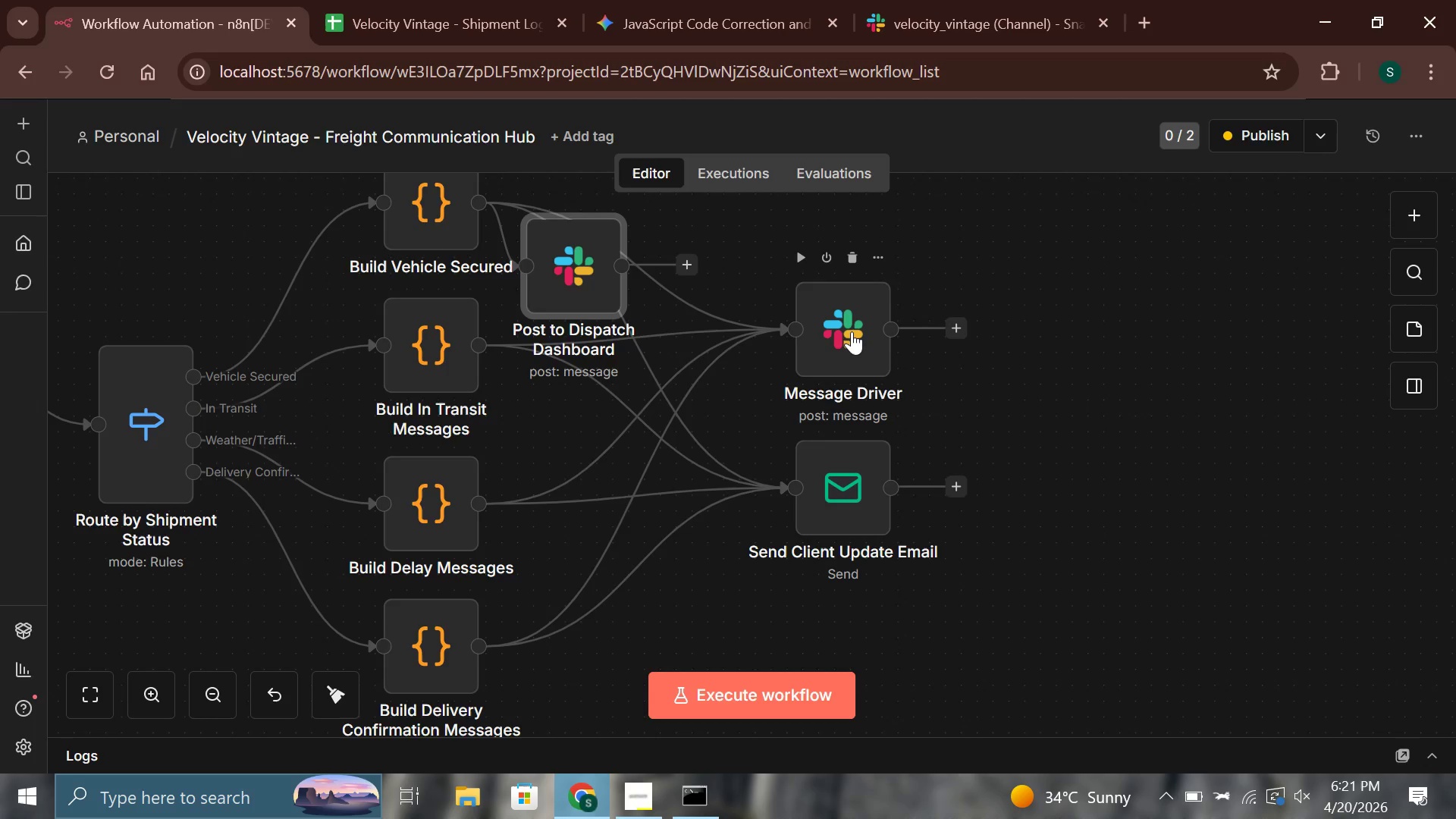 
left_click_drag(start_coordinate=[842, 340], to_coordinate=[847, 322])
 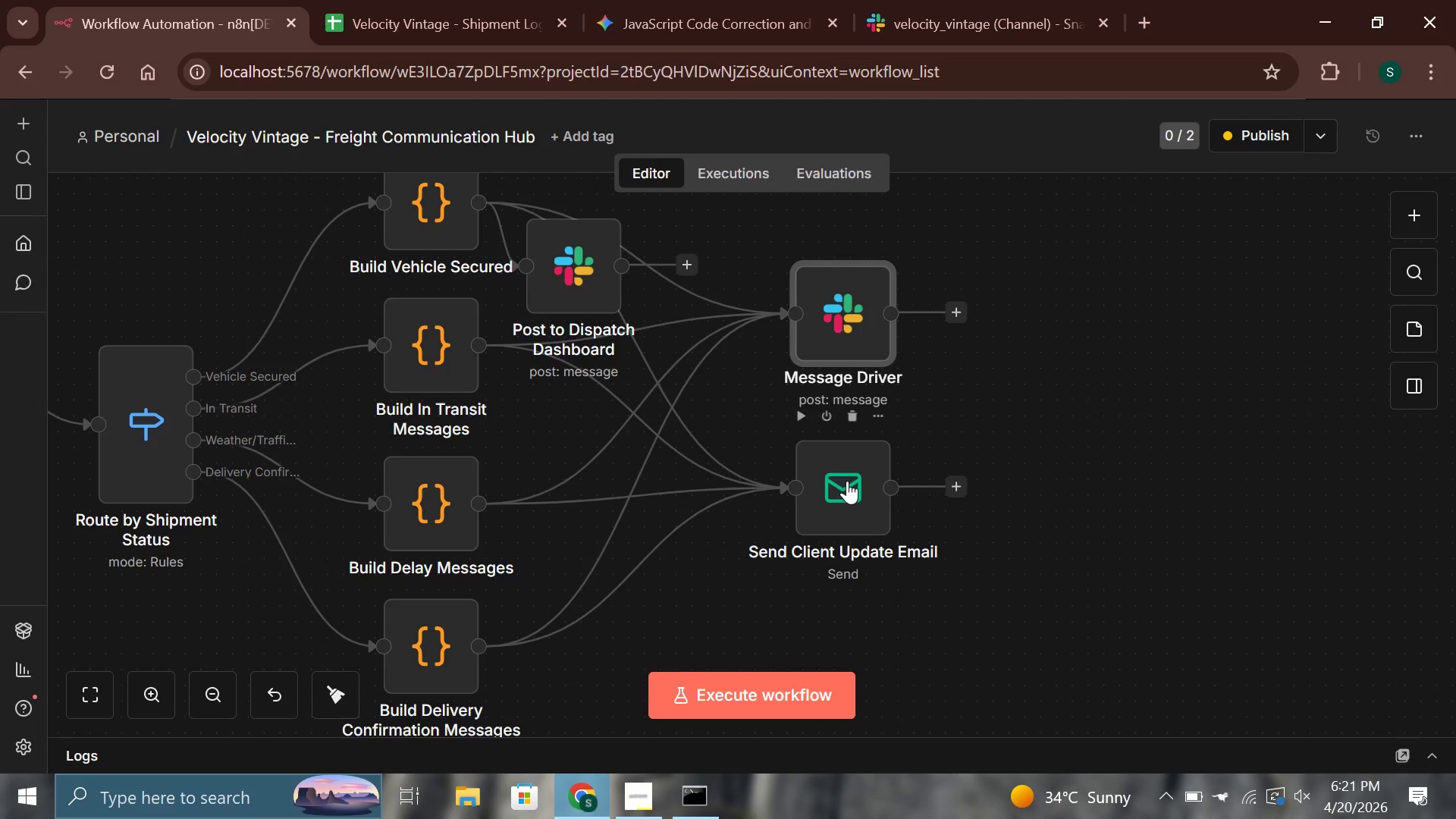 
left_click_drag(start_coordinate=[847, 482], to_coordinate=[833, 442])
 